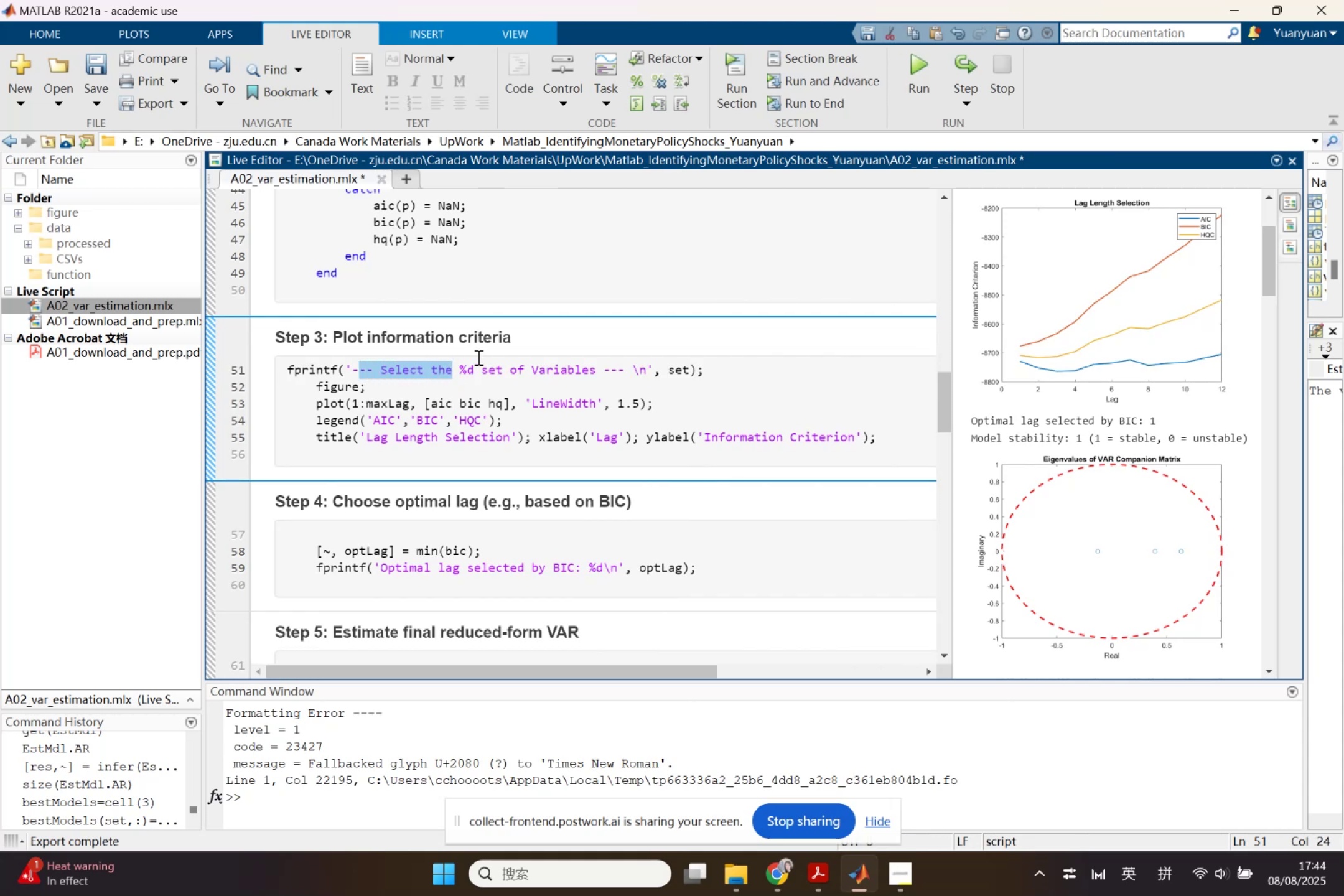 
key(Backspace)
 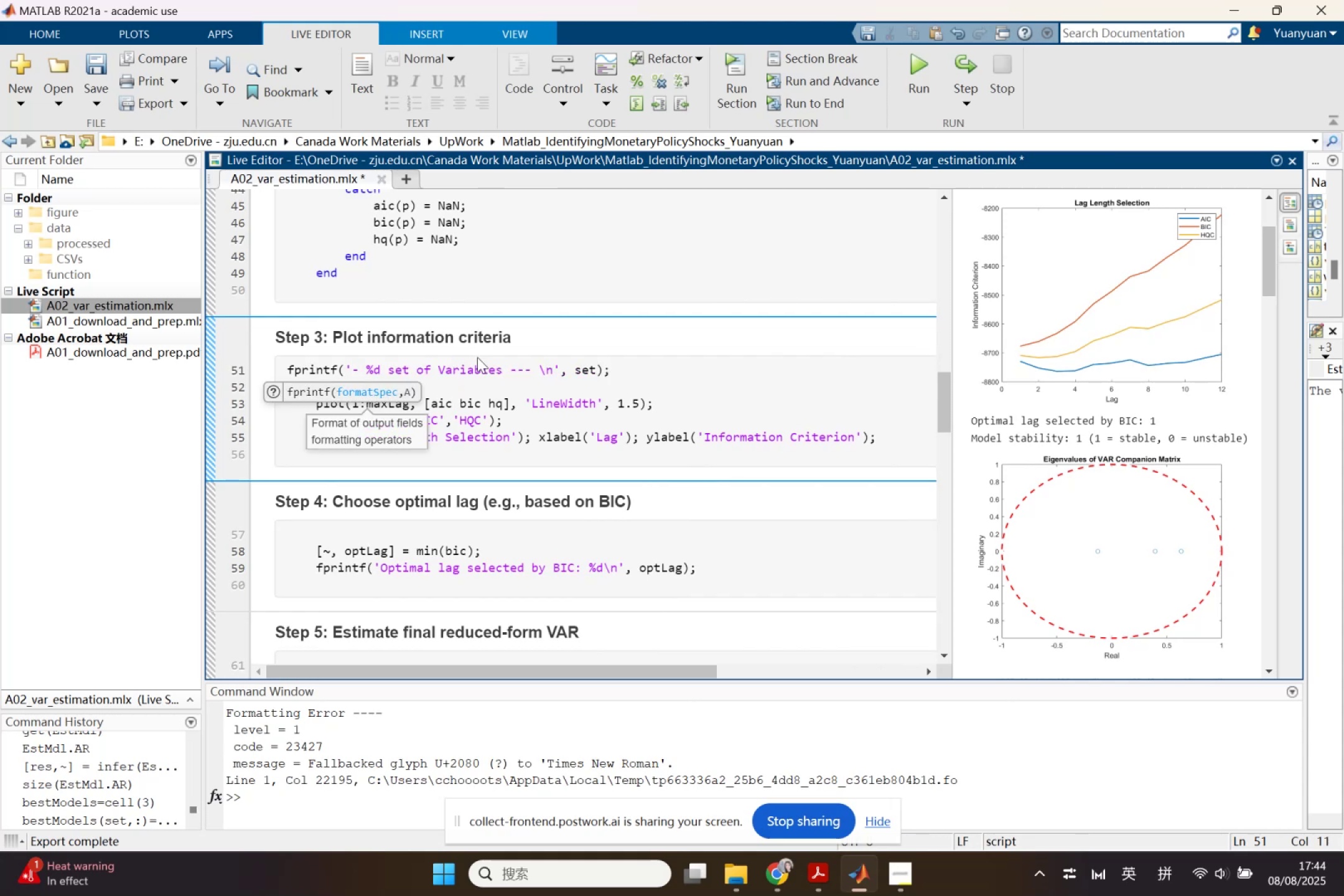 
key(Backspace)
 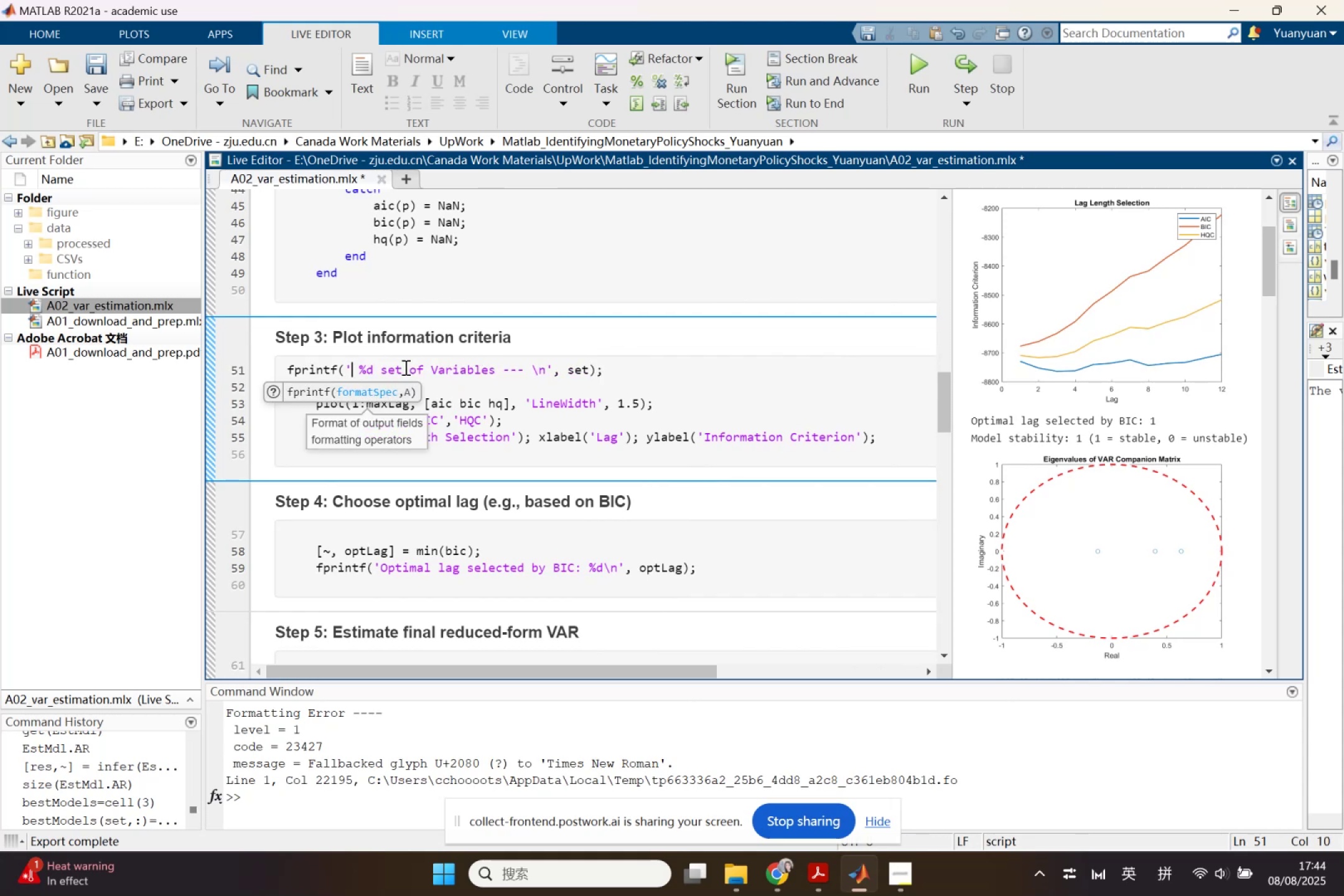 
left_click_drag(start_coordinate=[378, 371], to_coordinate=[403, 371])
 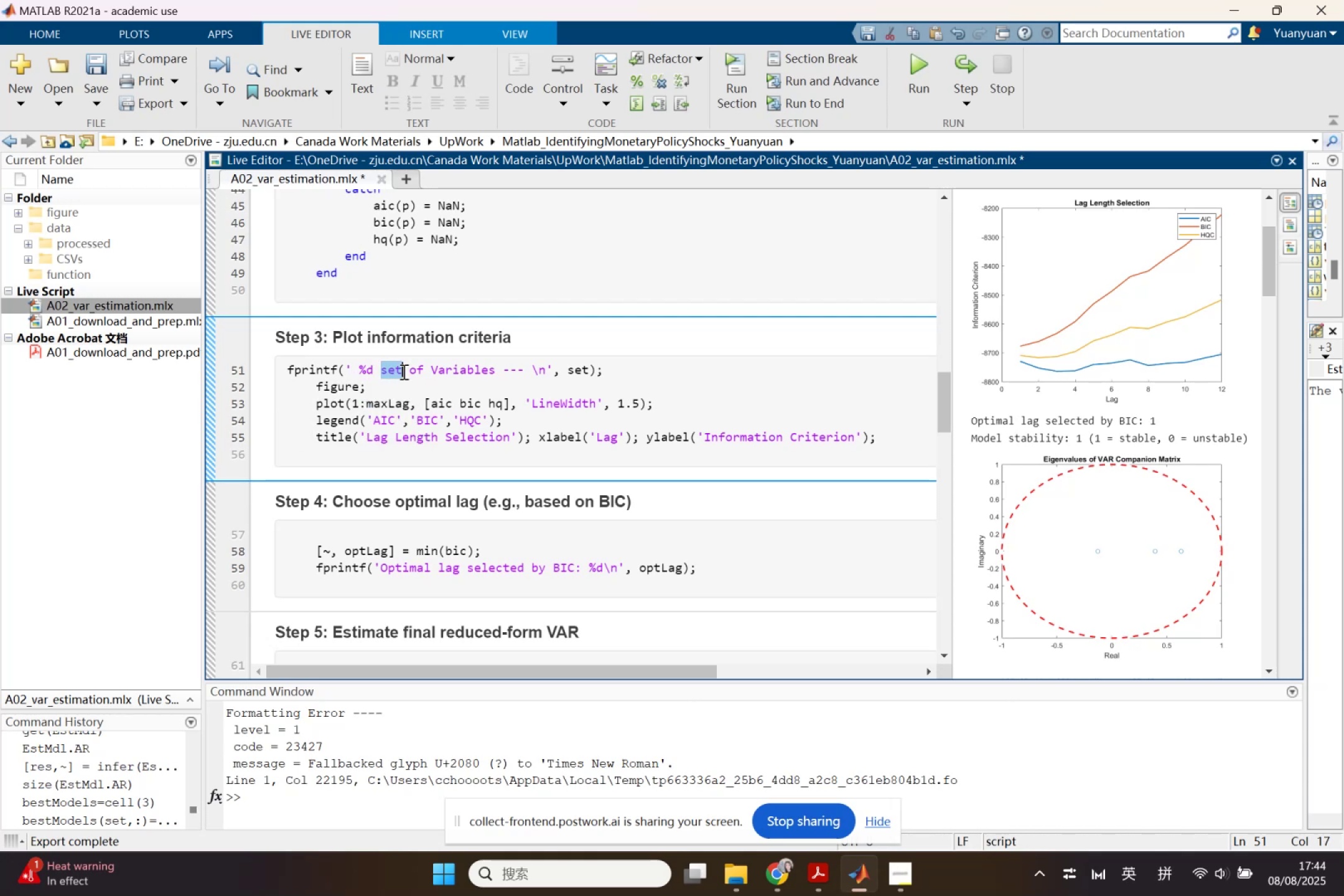 
left_click([350, 368])
 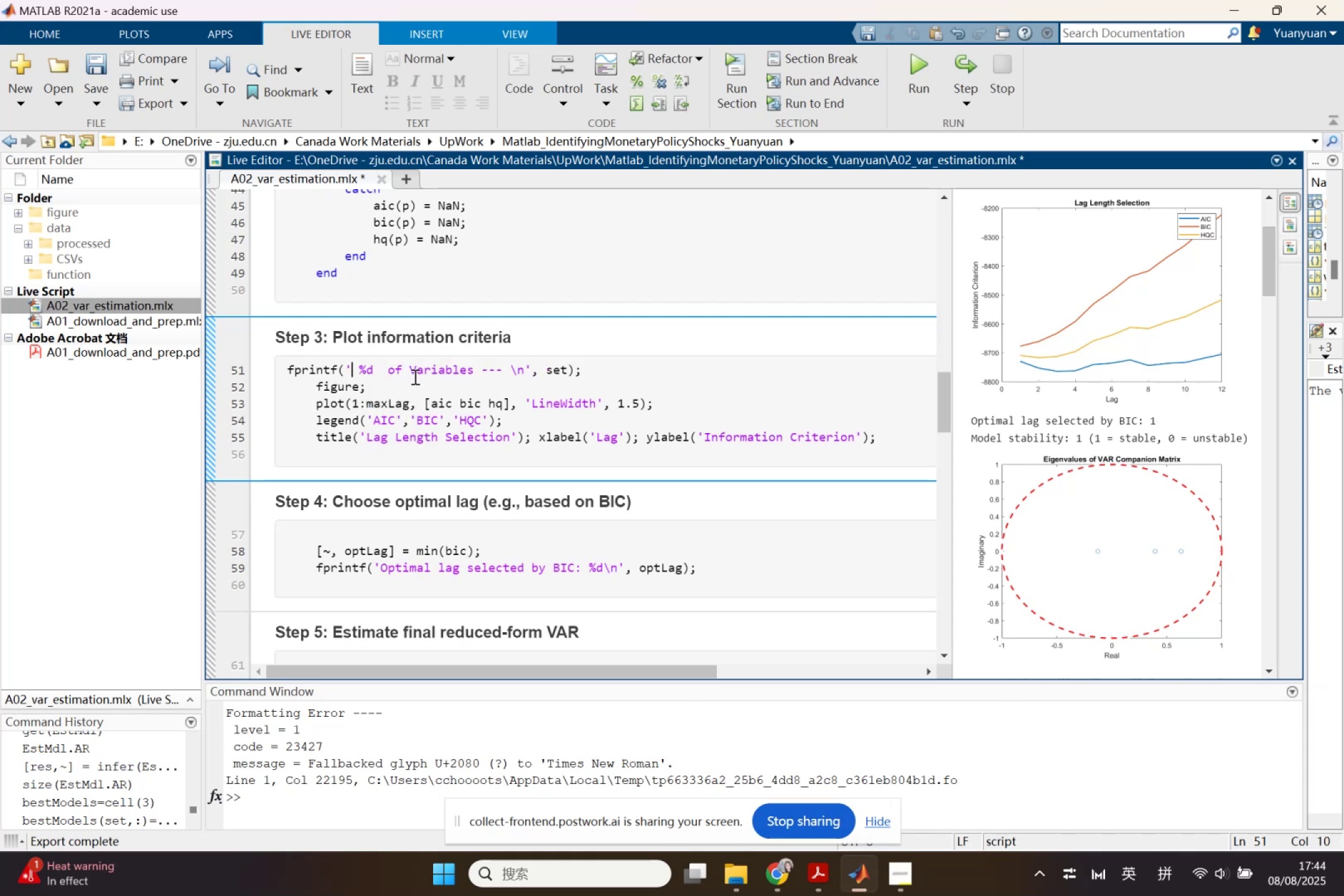 
key(Control+V)
 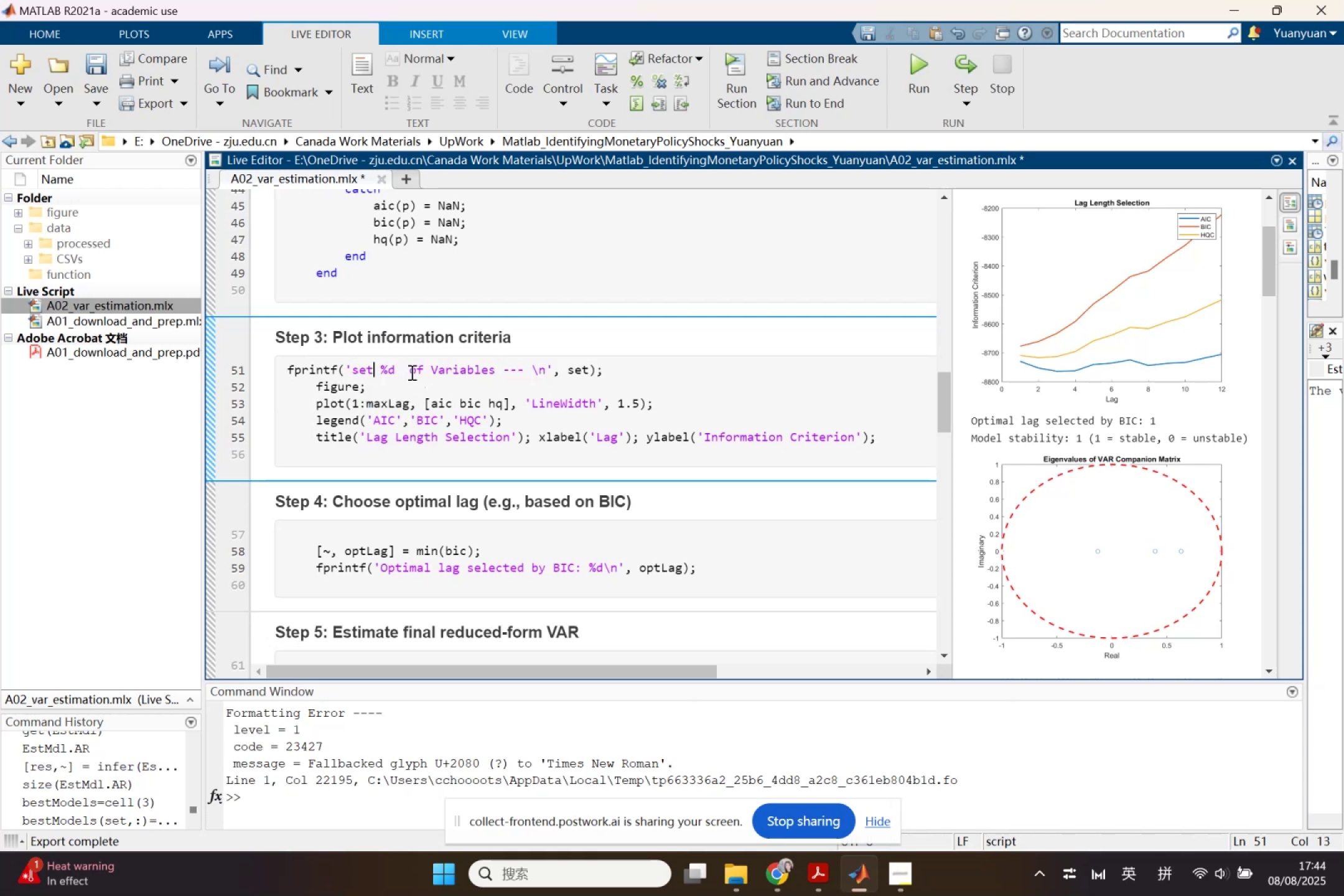 
key(Space)
 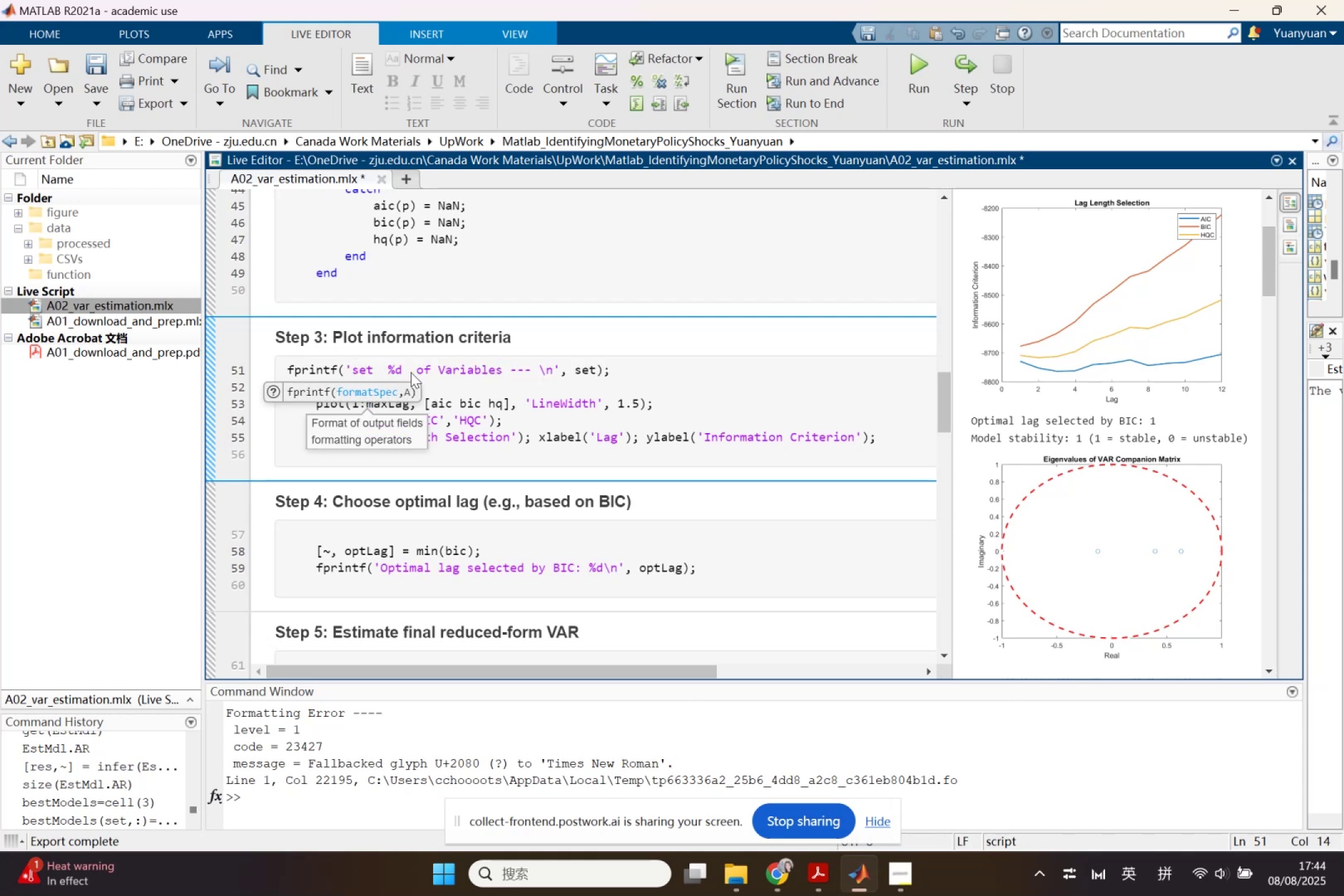 
key(Backspace)
 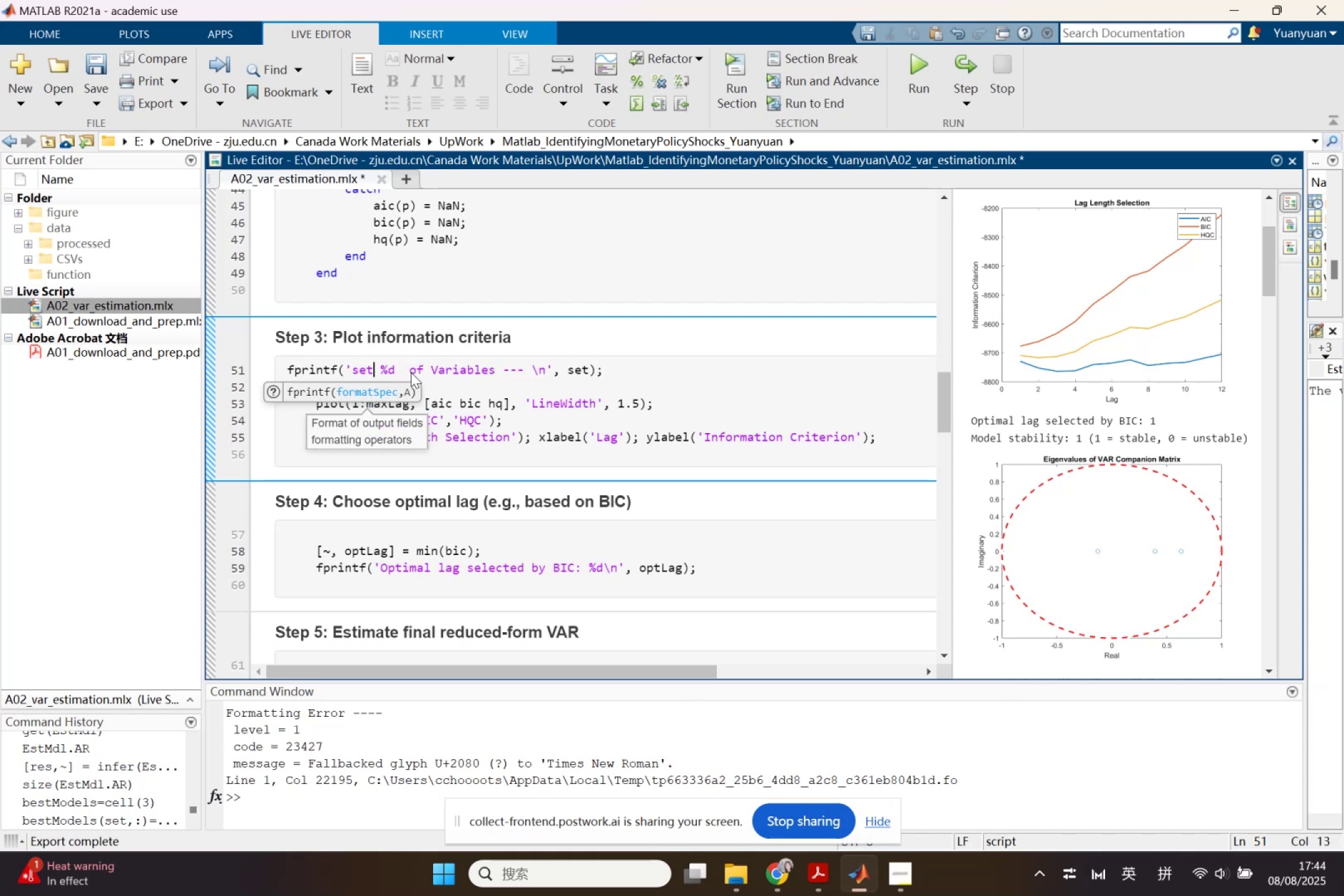 
key(ArrowRight)
 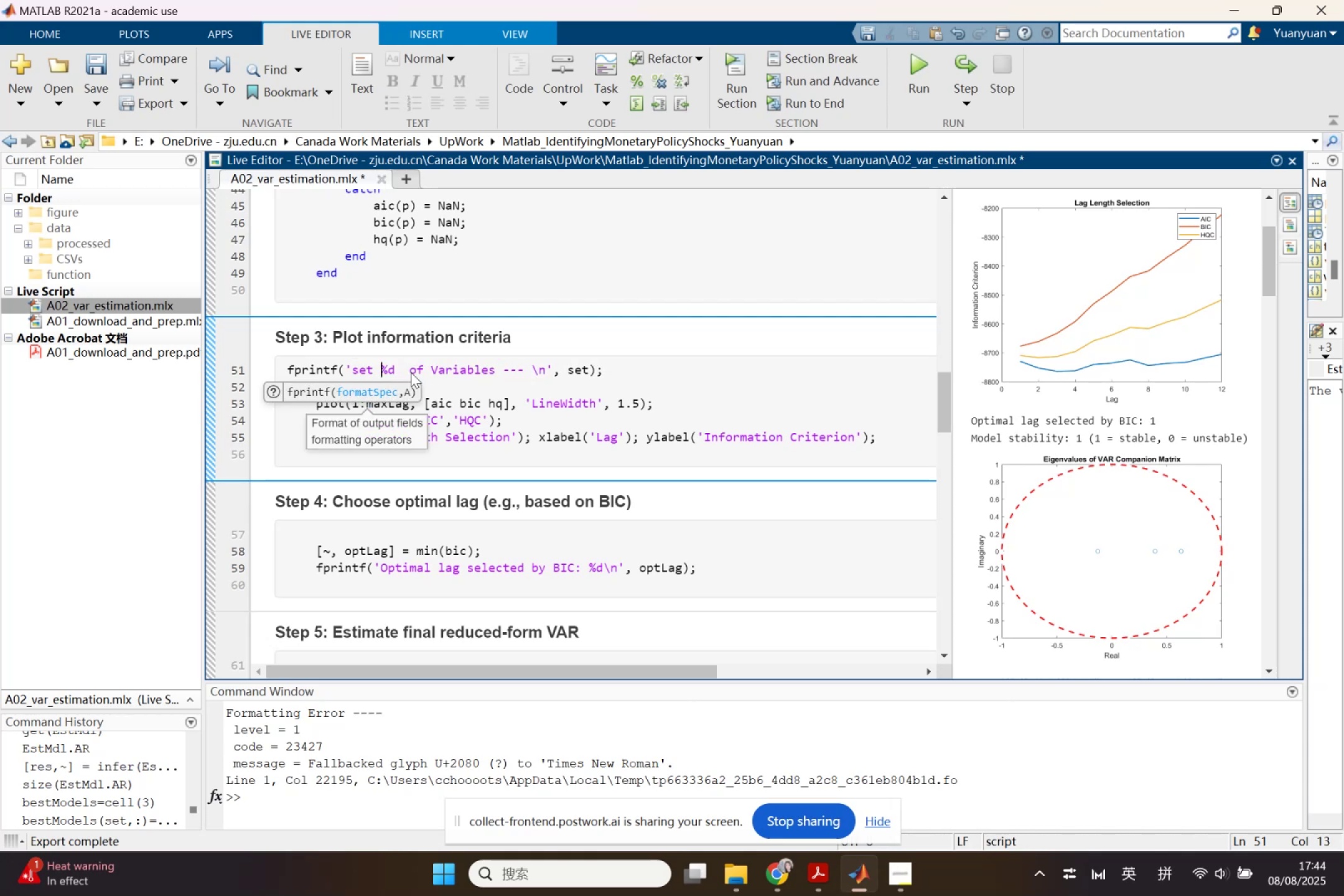 
key(ArrowRight)
 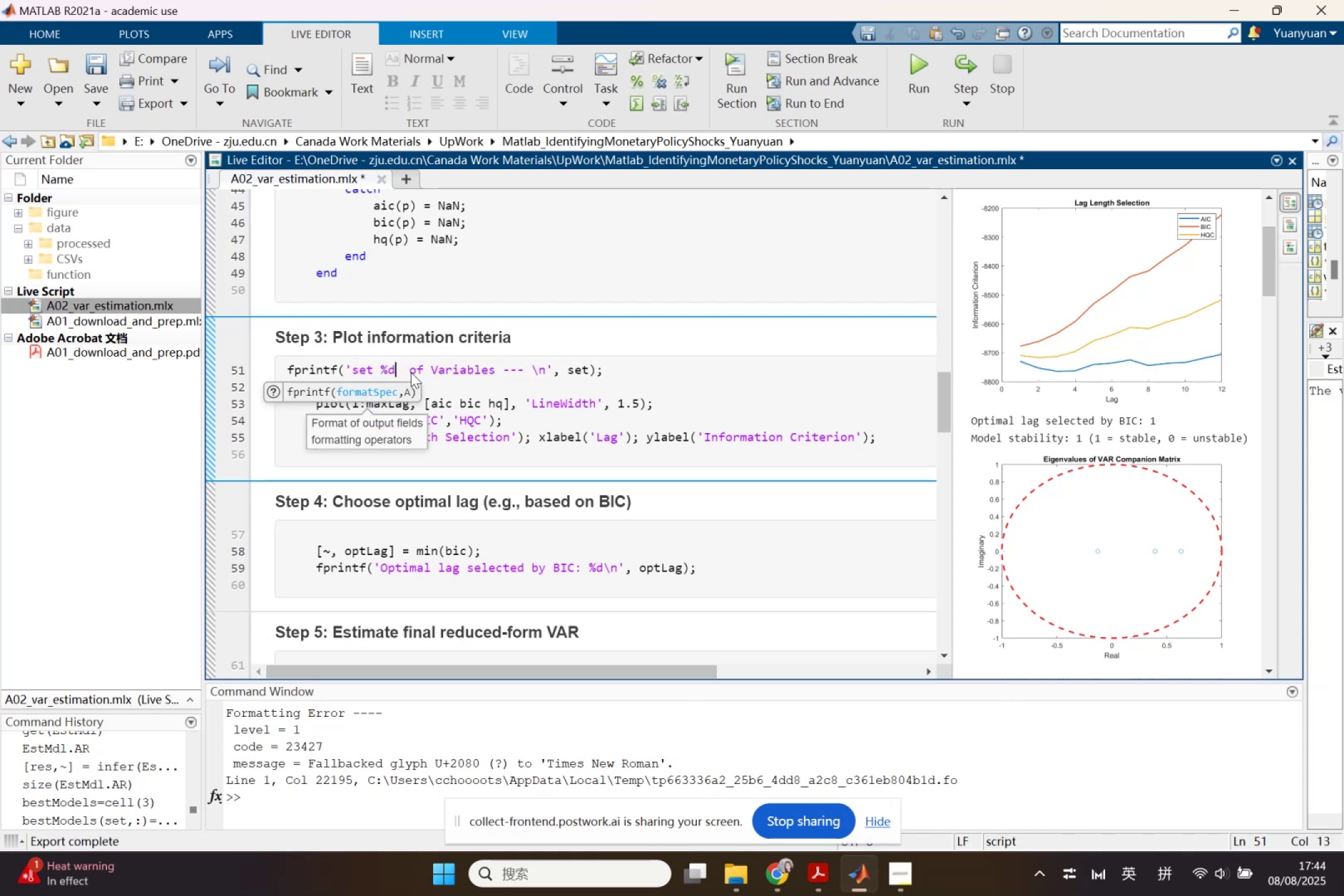 
key(ArrowRight)
 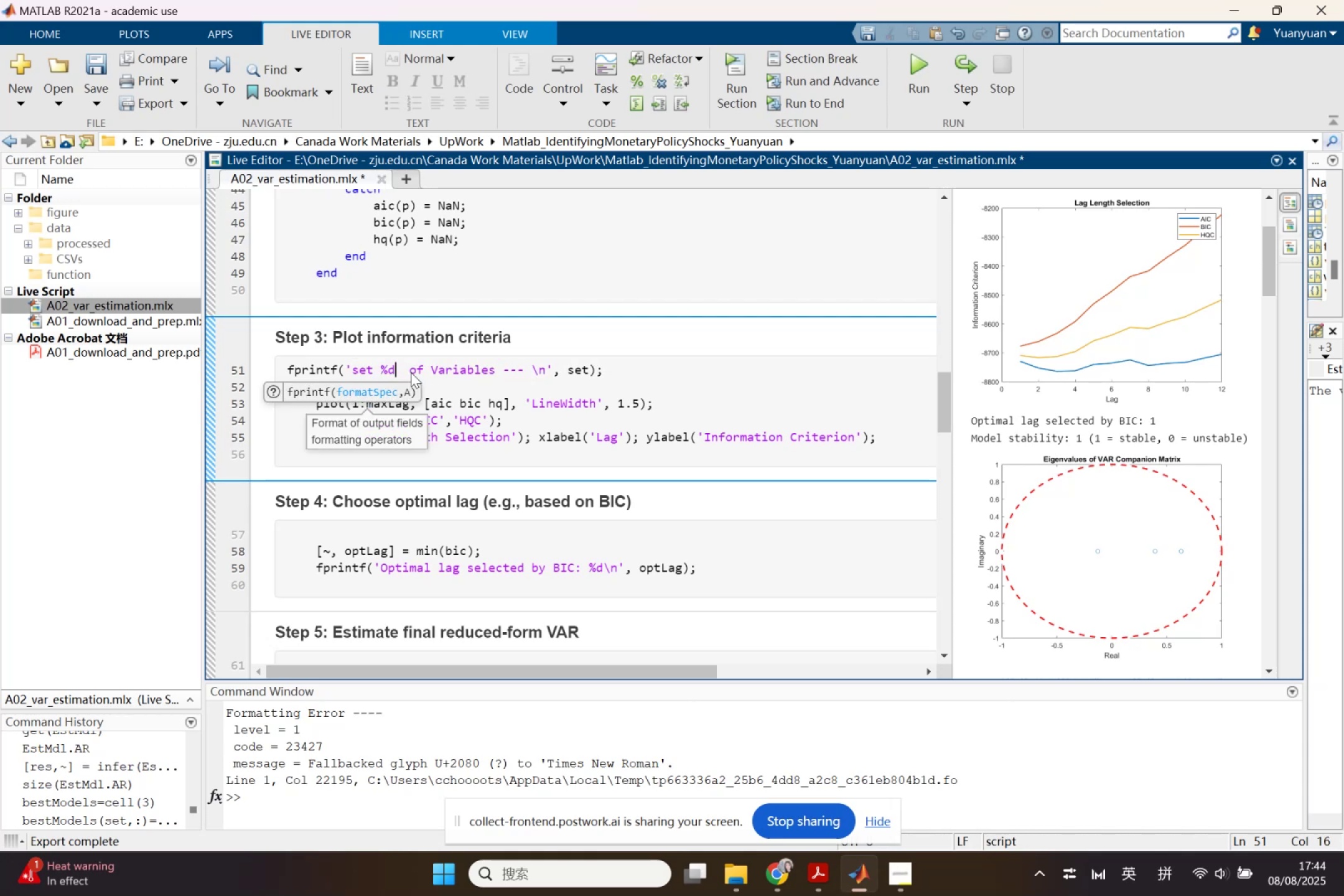 
left_click_drag(start_coordinate=[400, 372], to_coordinate=[503, 363])
 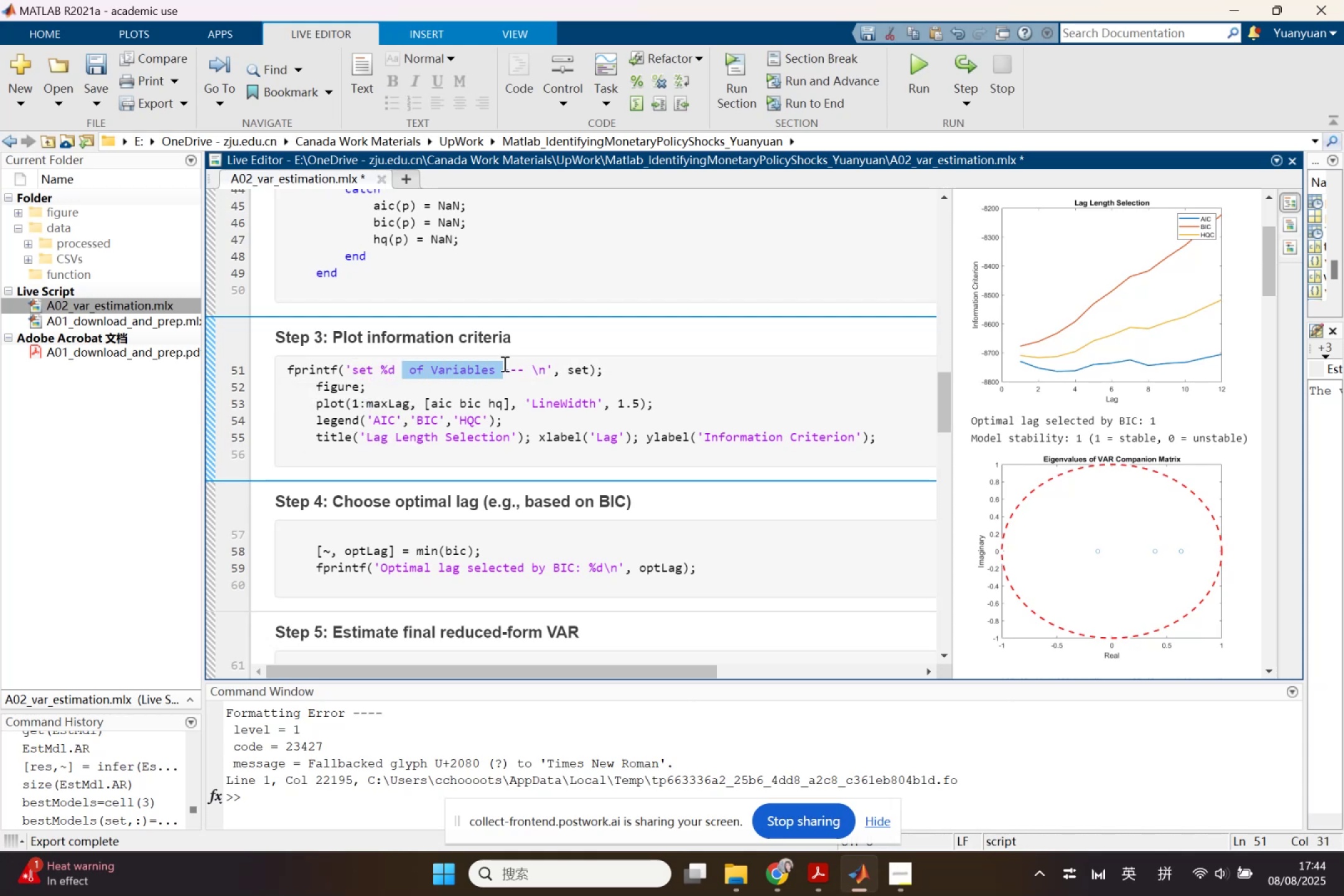 
key(Backspace)
 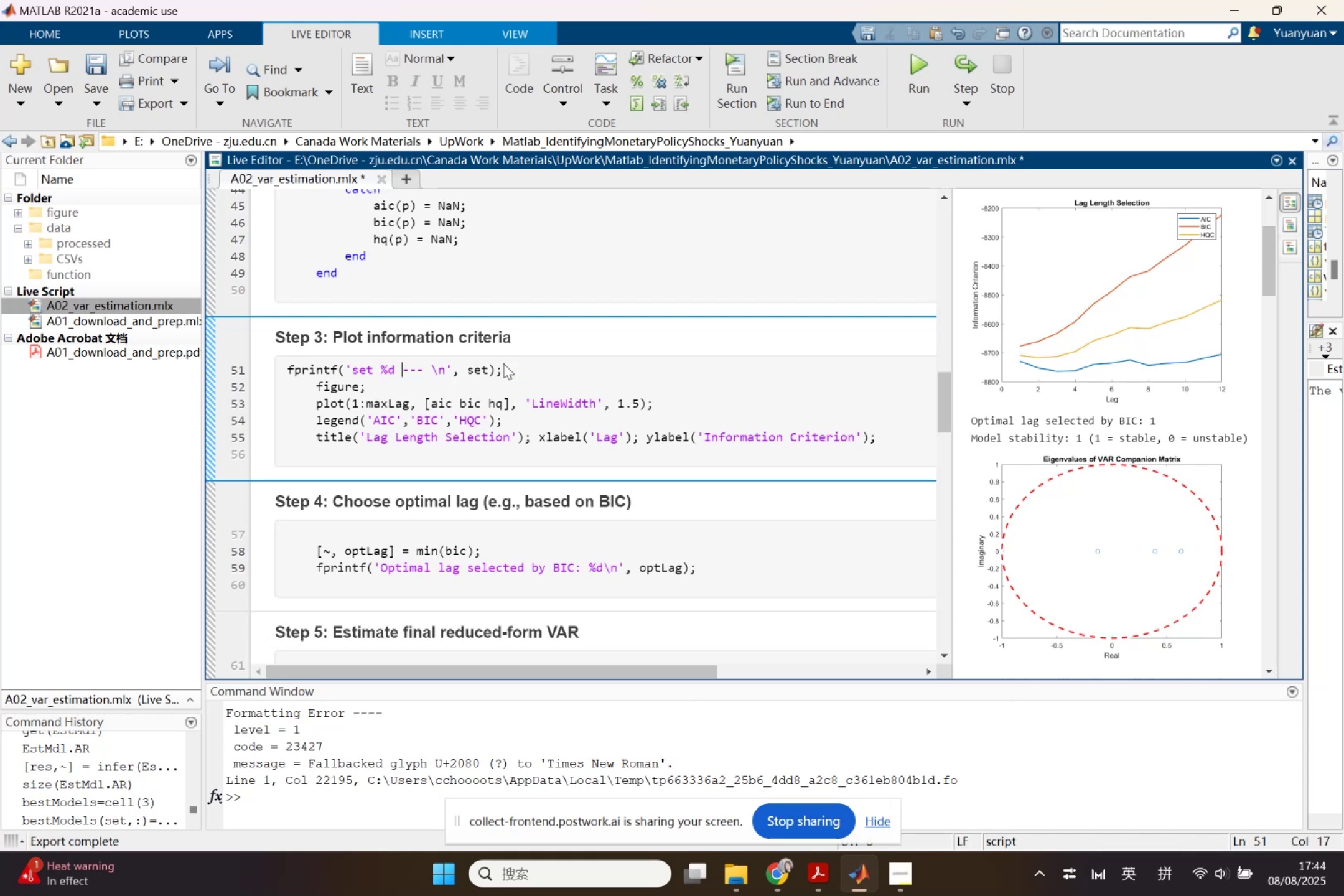 
key(ArrowRight)
 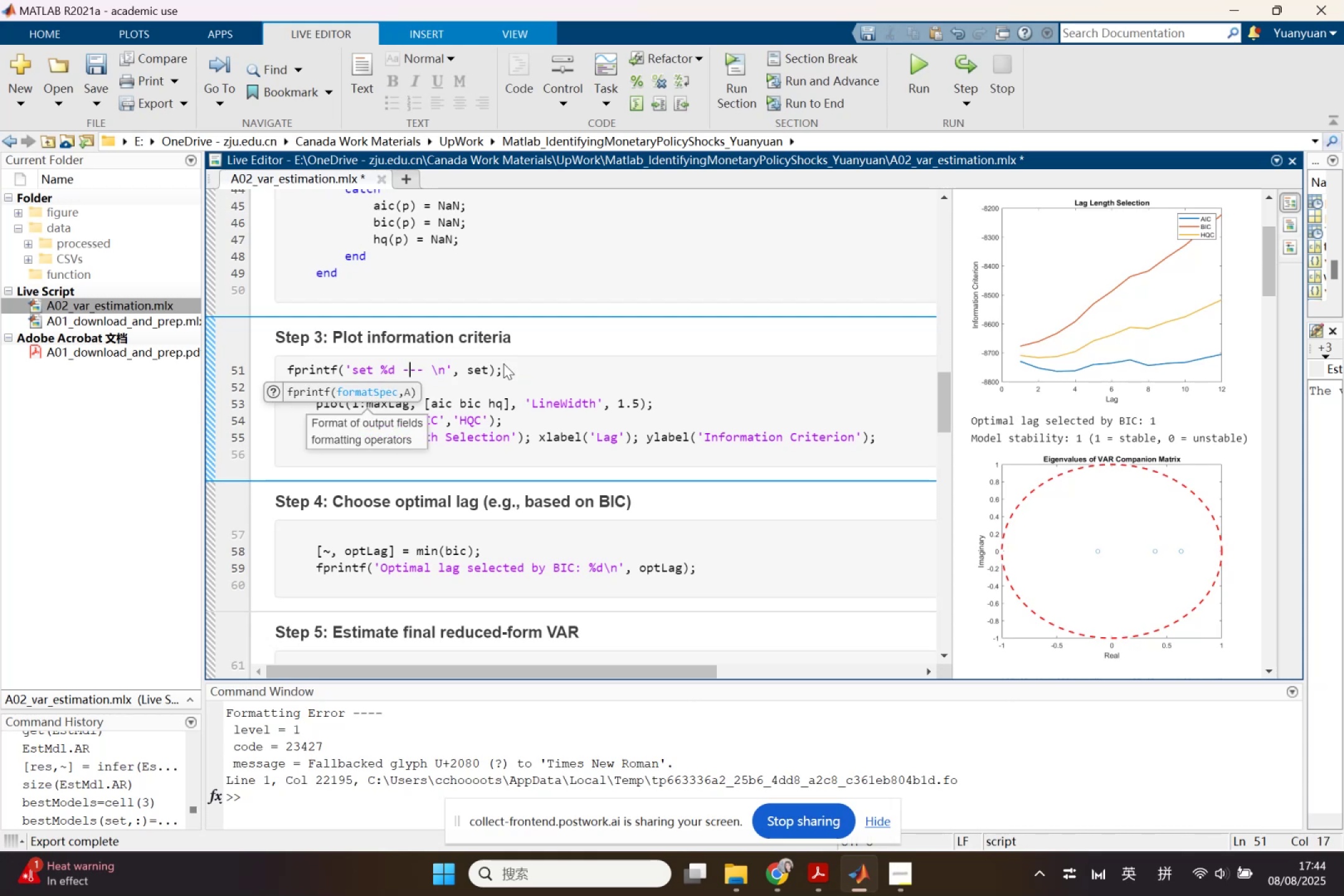 
key(ArrowRight)
 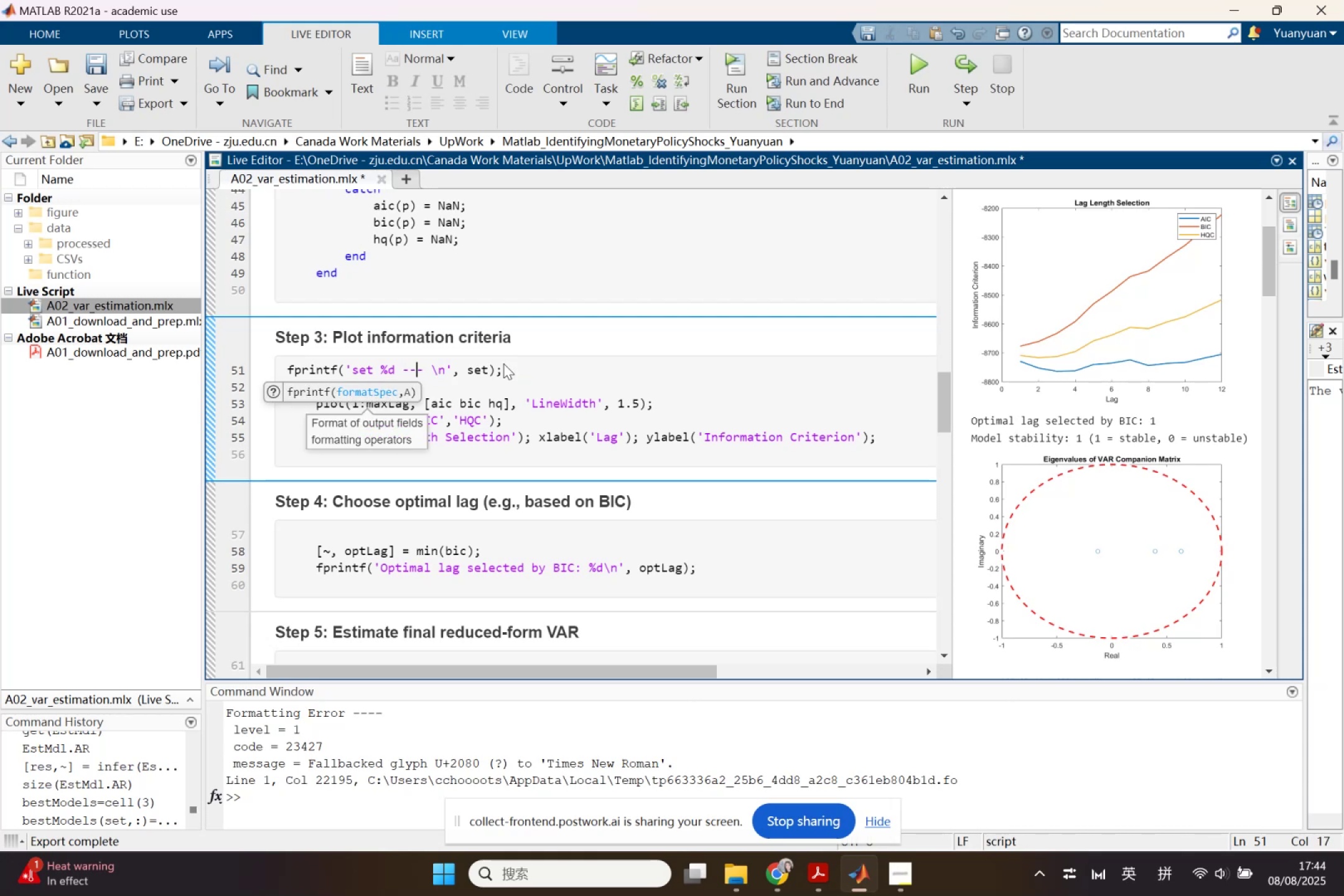 
key(ArrowRight)
 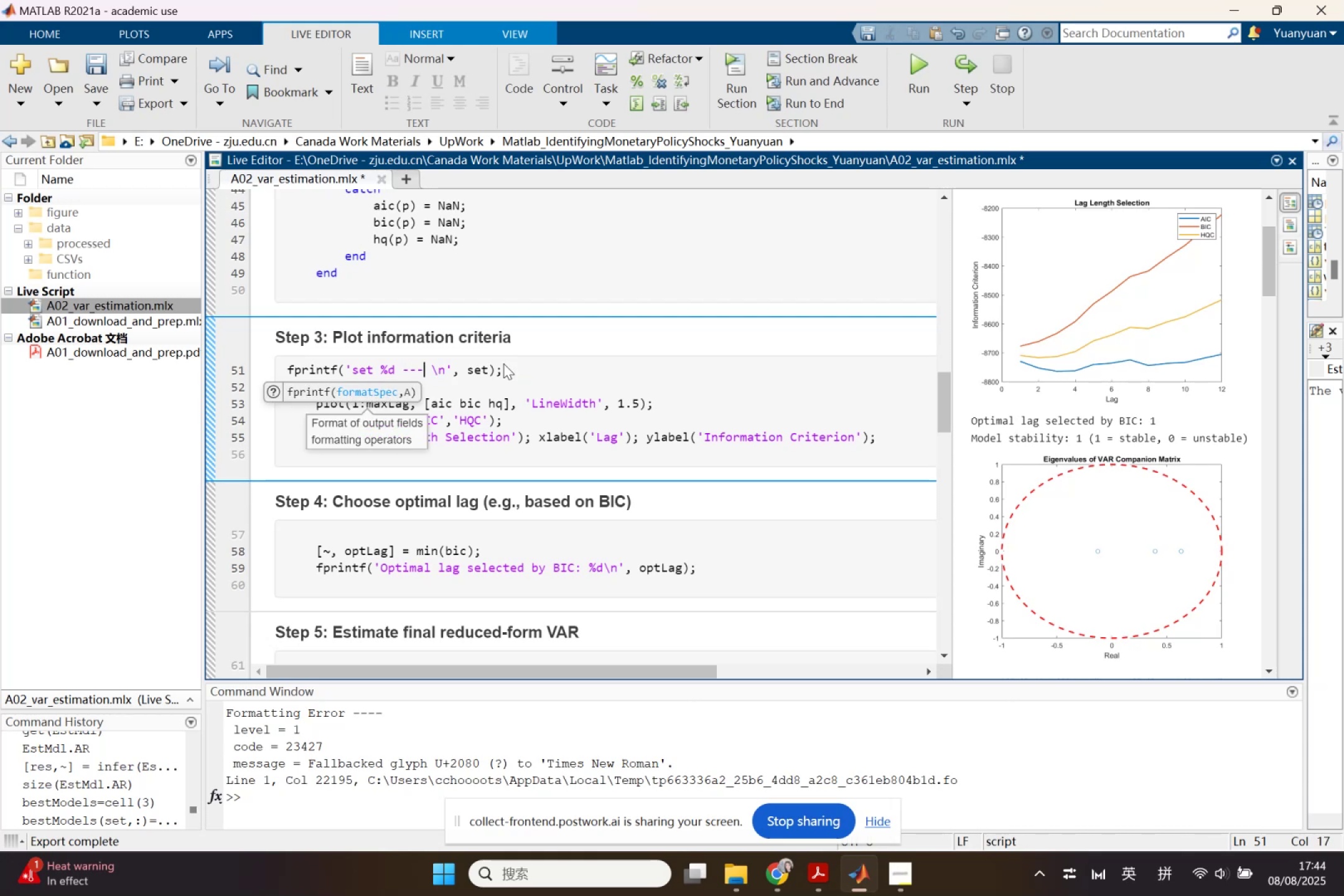 
key(ArrowRight)
 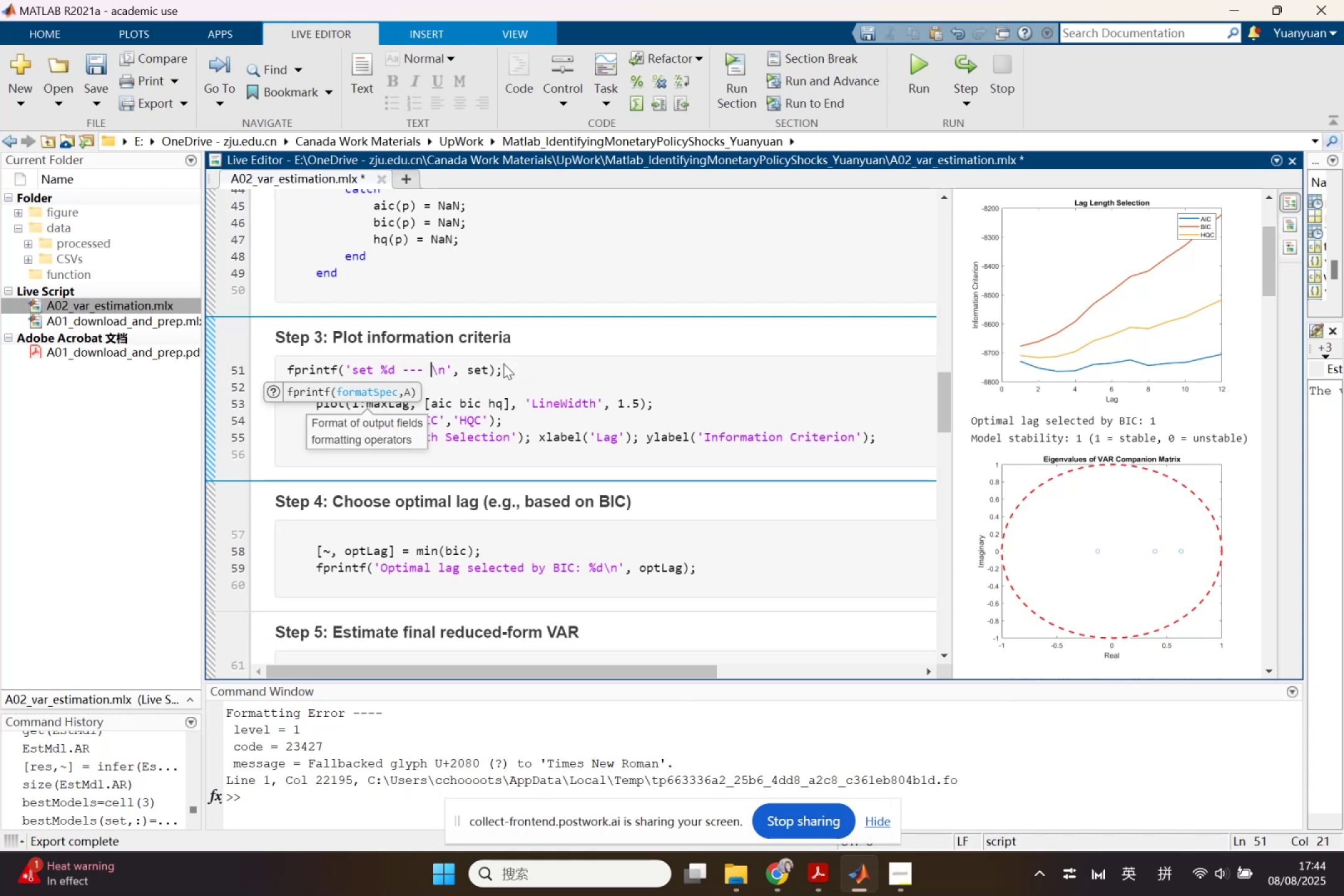 
key(Backspace)
 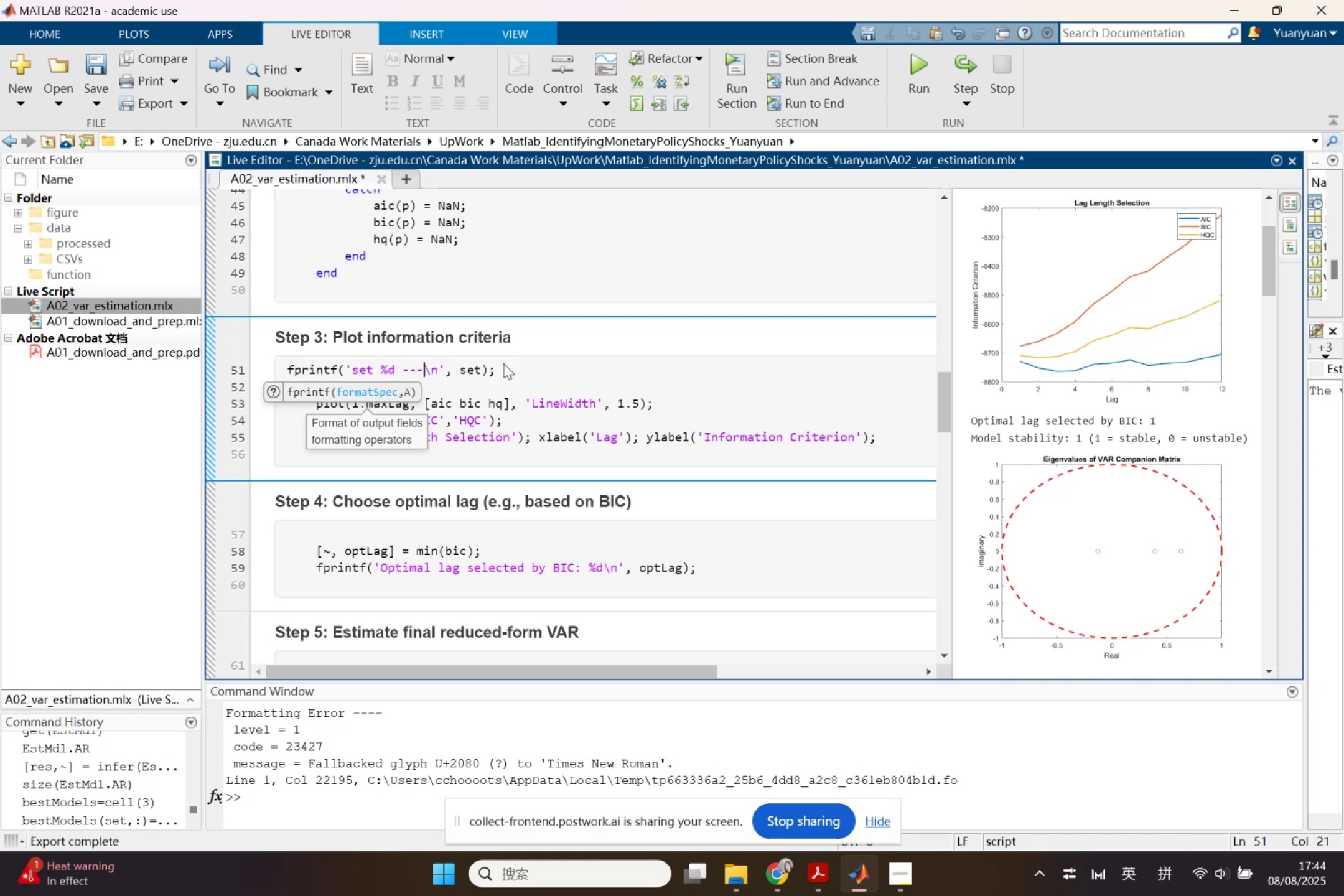 
key(Backspace)
 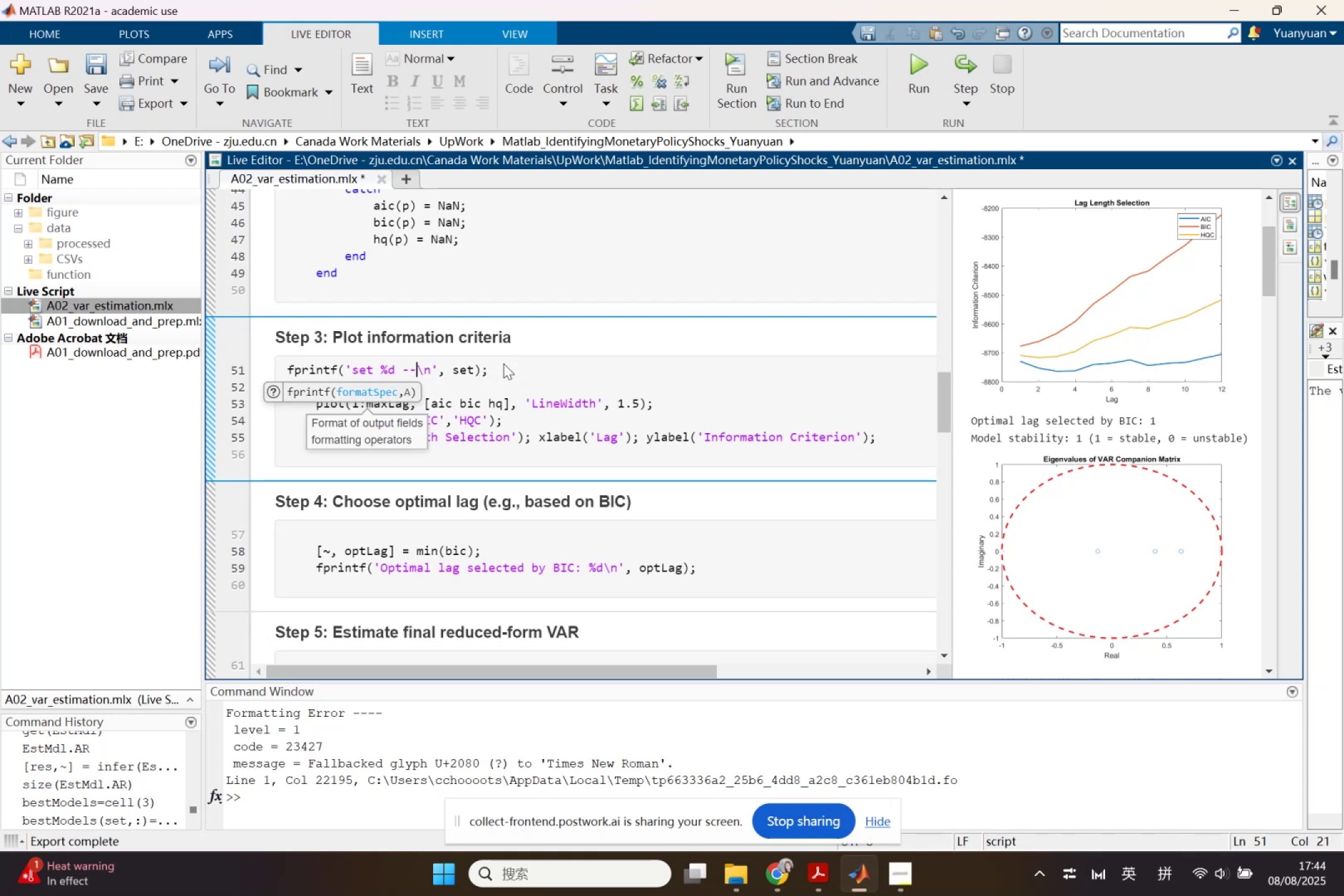 
key(Backspace)
 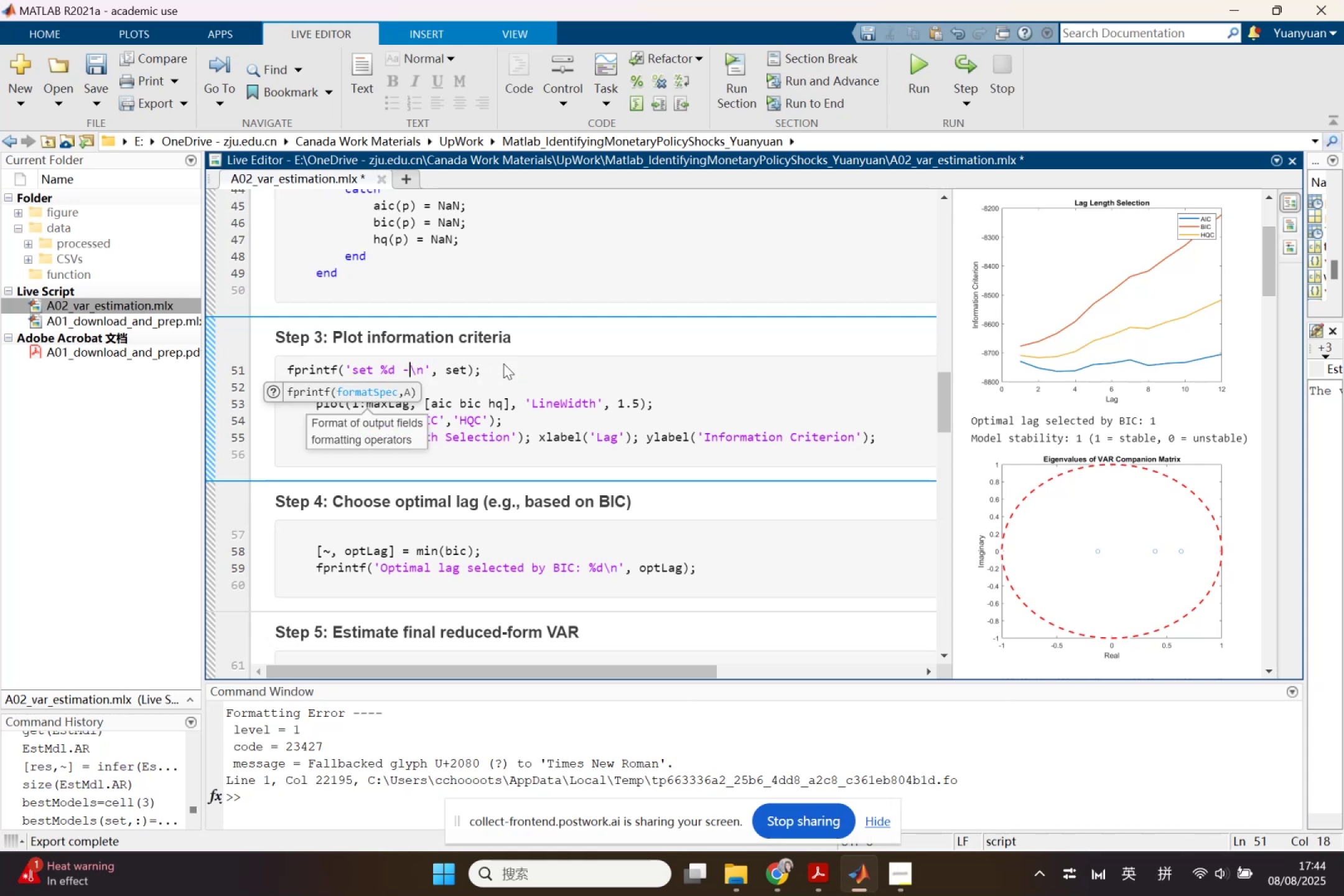 
key(Backspace)
 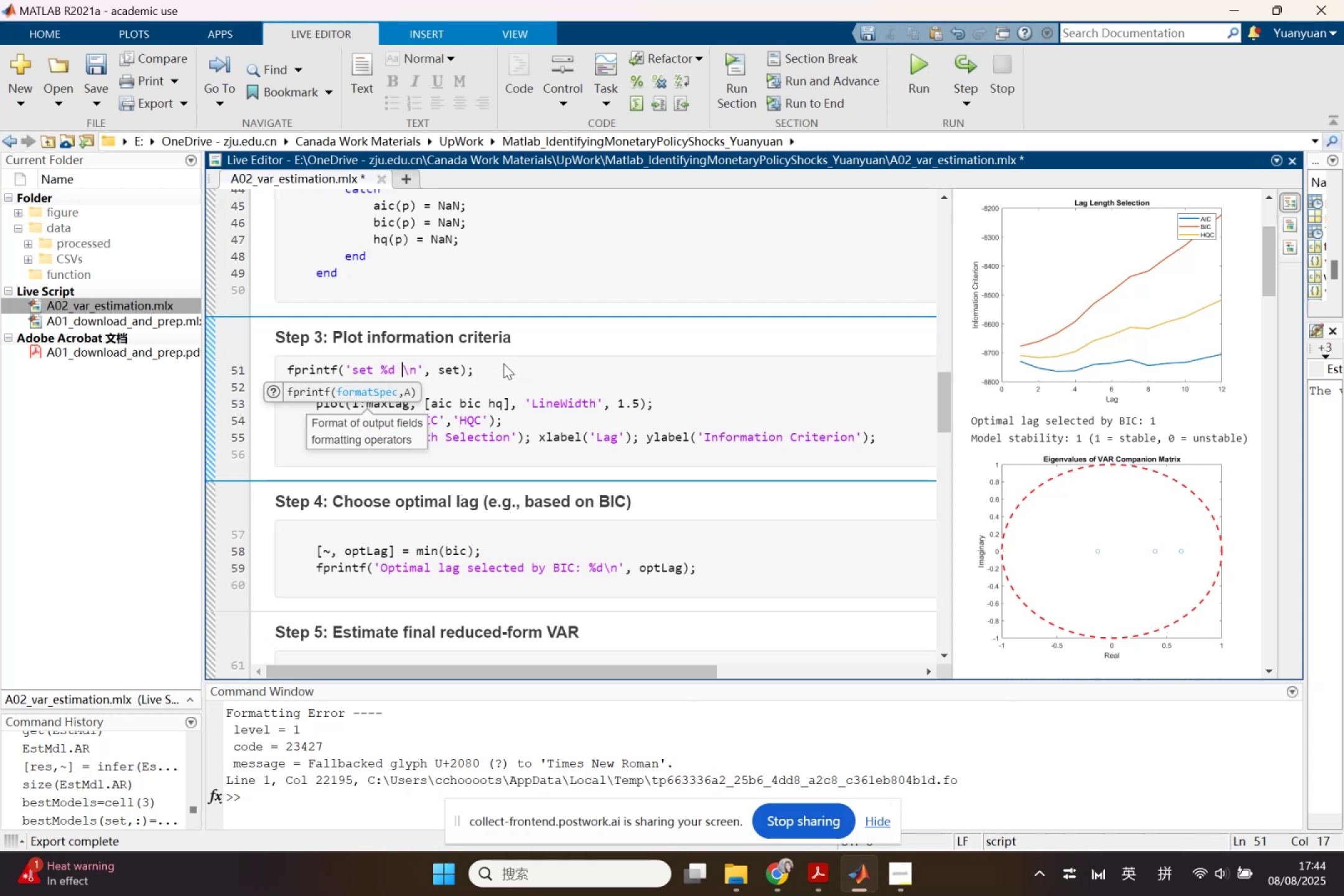 
key(ArrowLeft)
 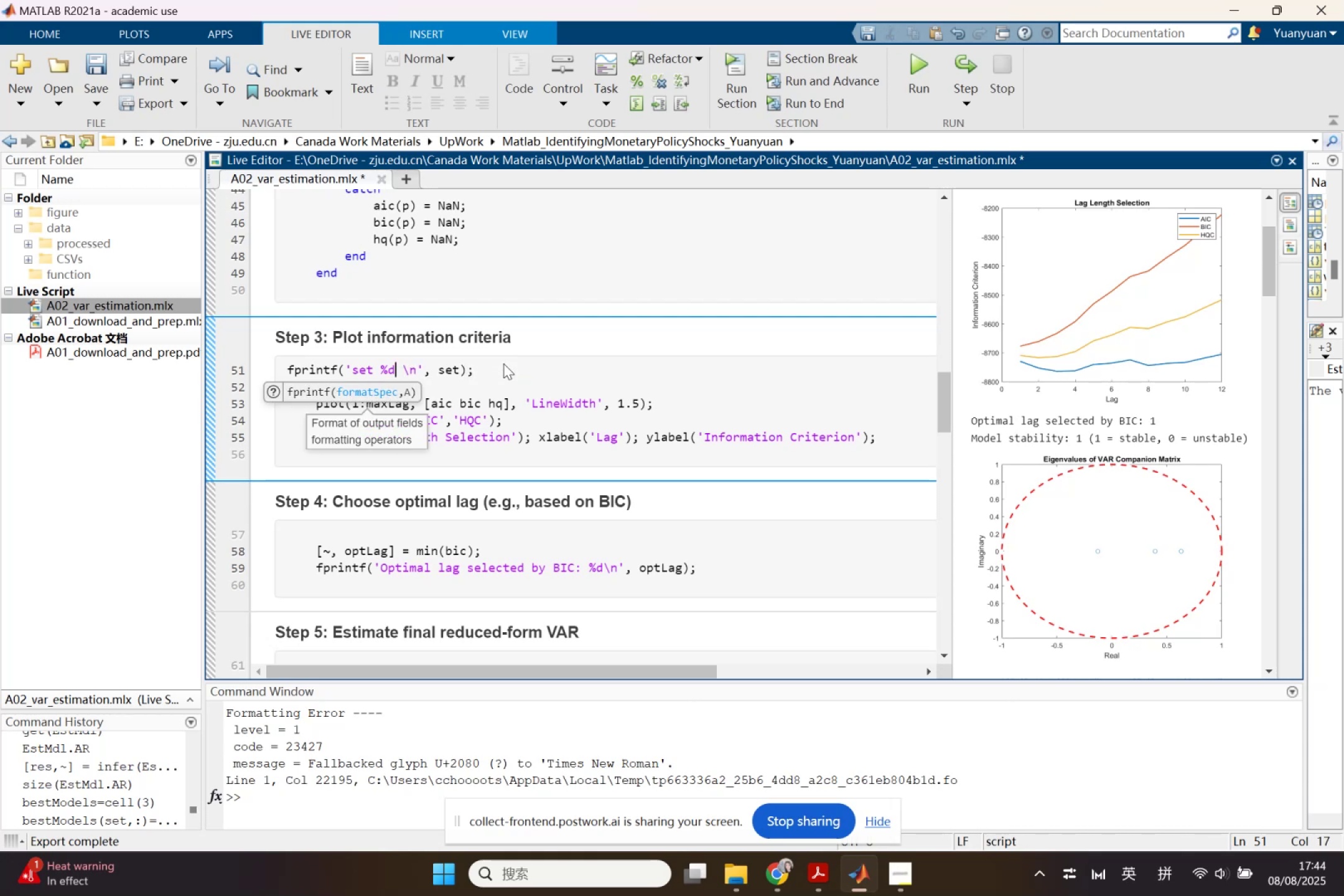 
key(ArrowLeft)
 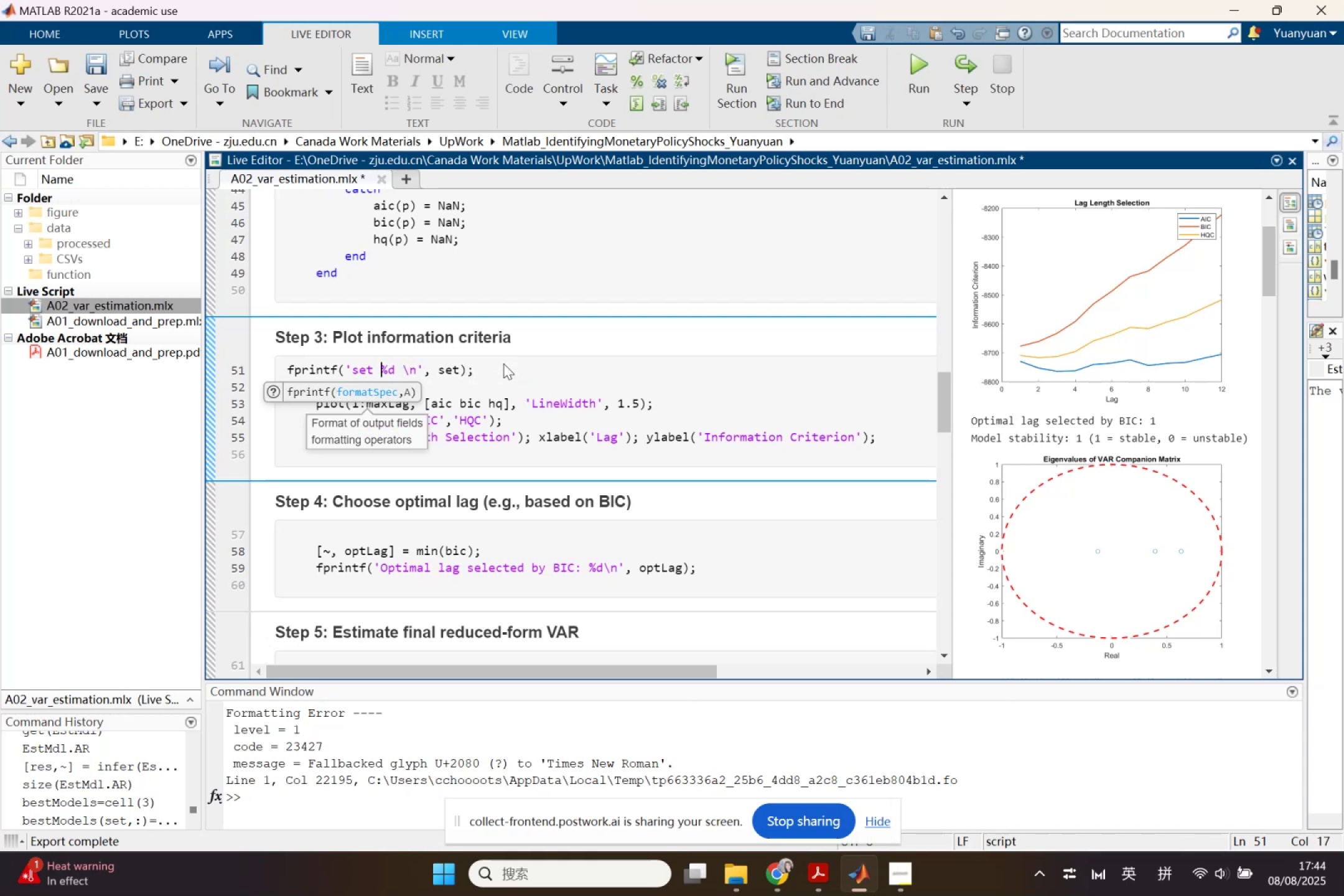 
key(ArrowLeft)
 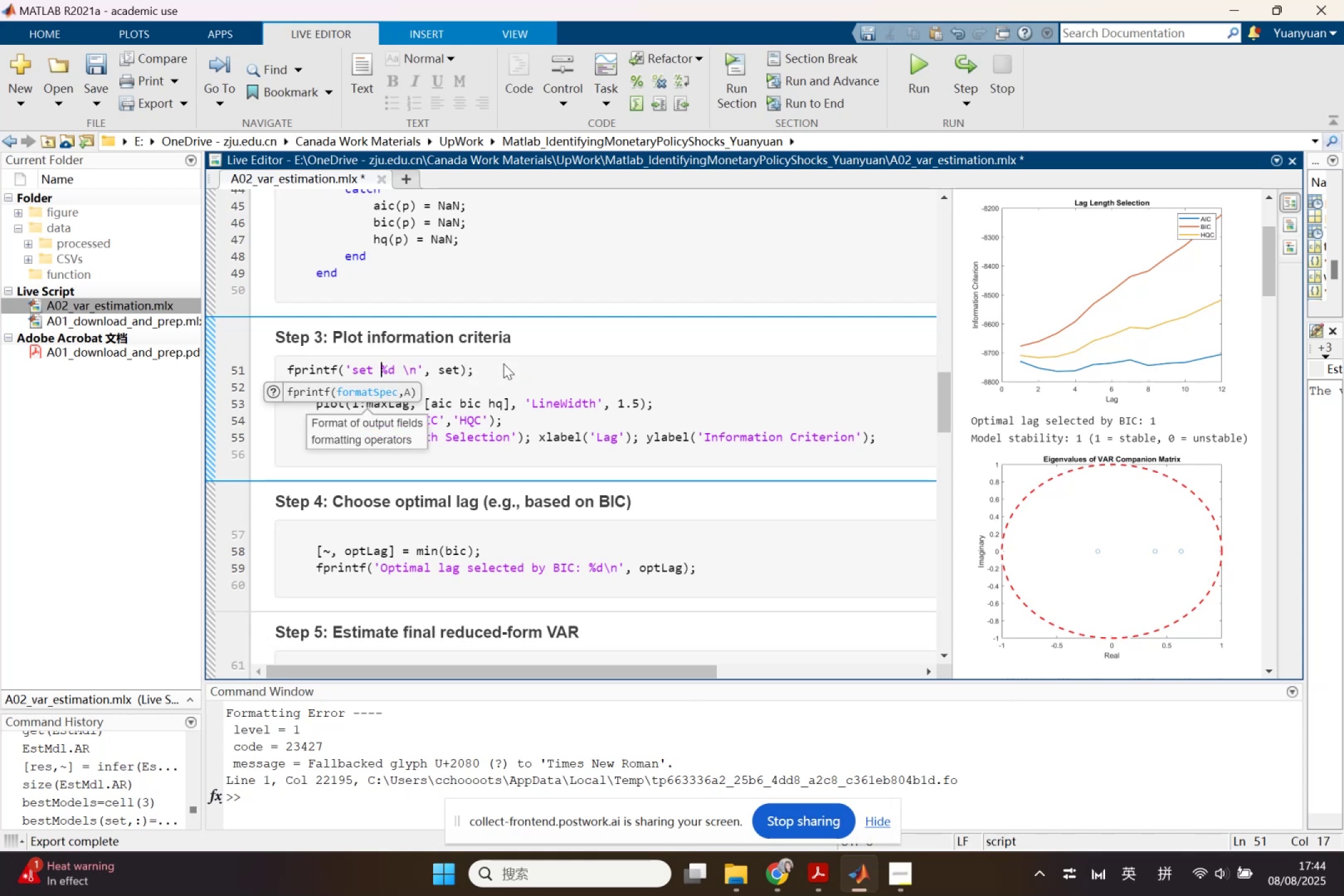 
key(ArrowLeft)
 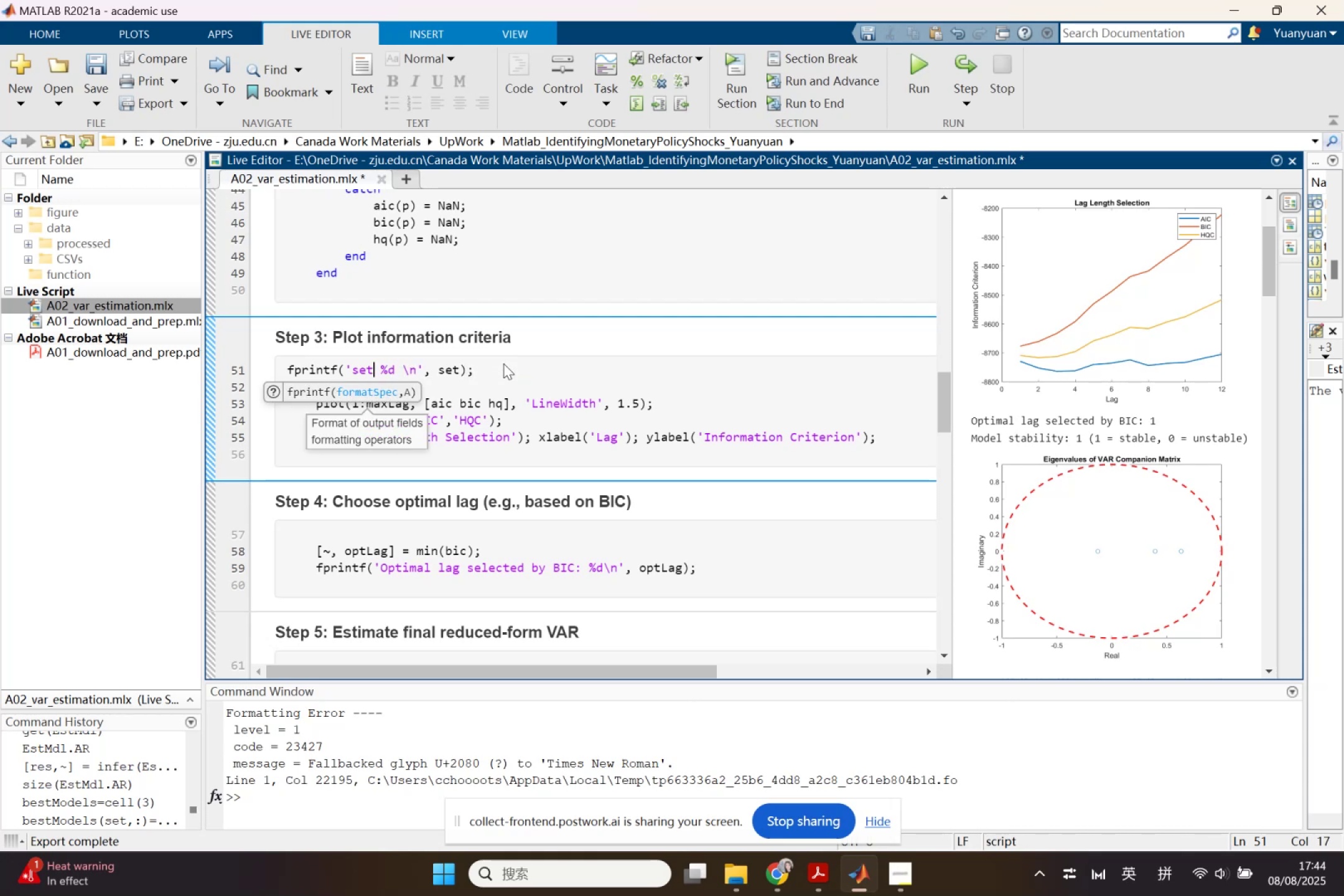 
key(ArrowLeft)
 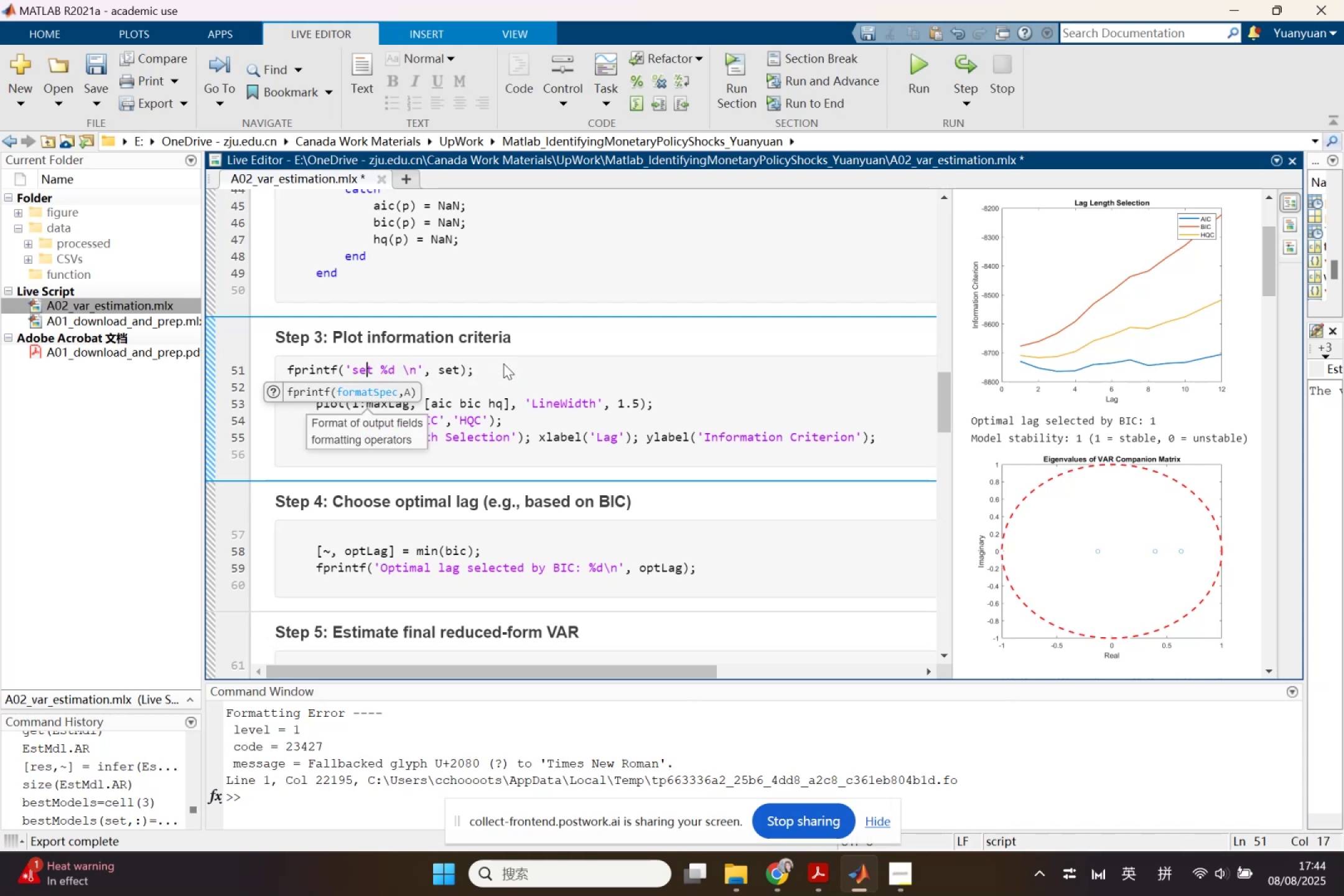 
key(ArrowLeft)
 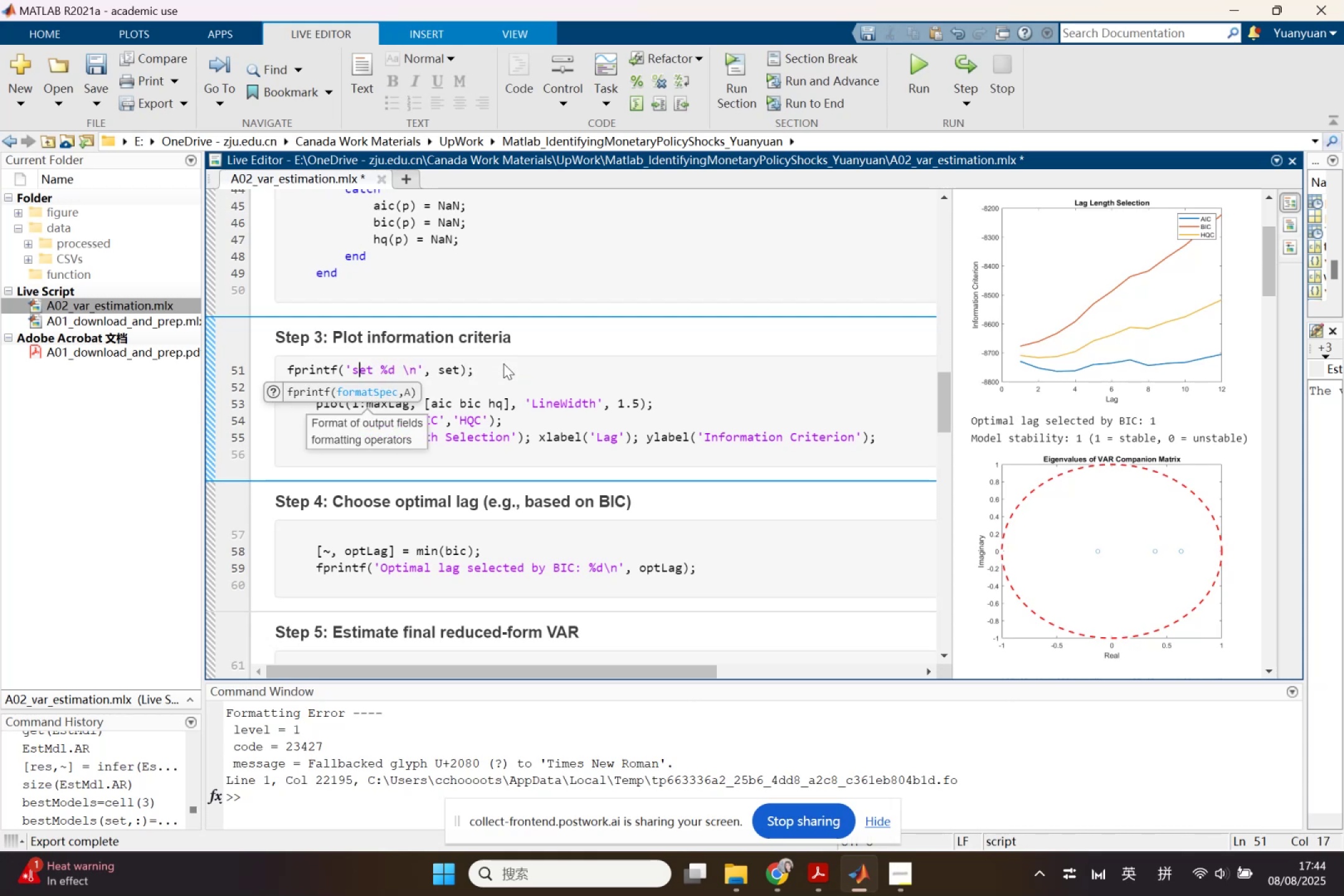 
key(ArrowLeft)
 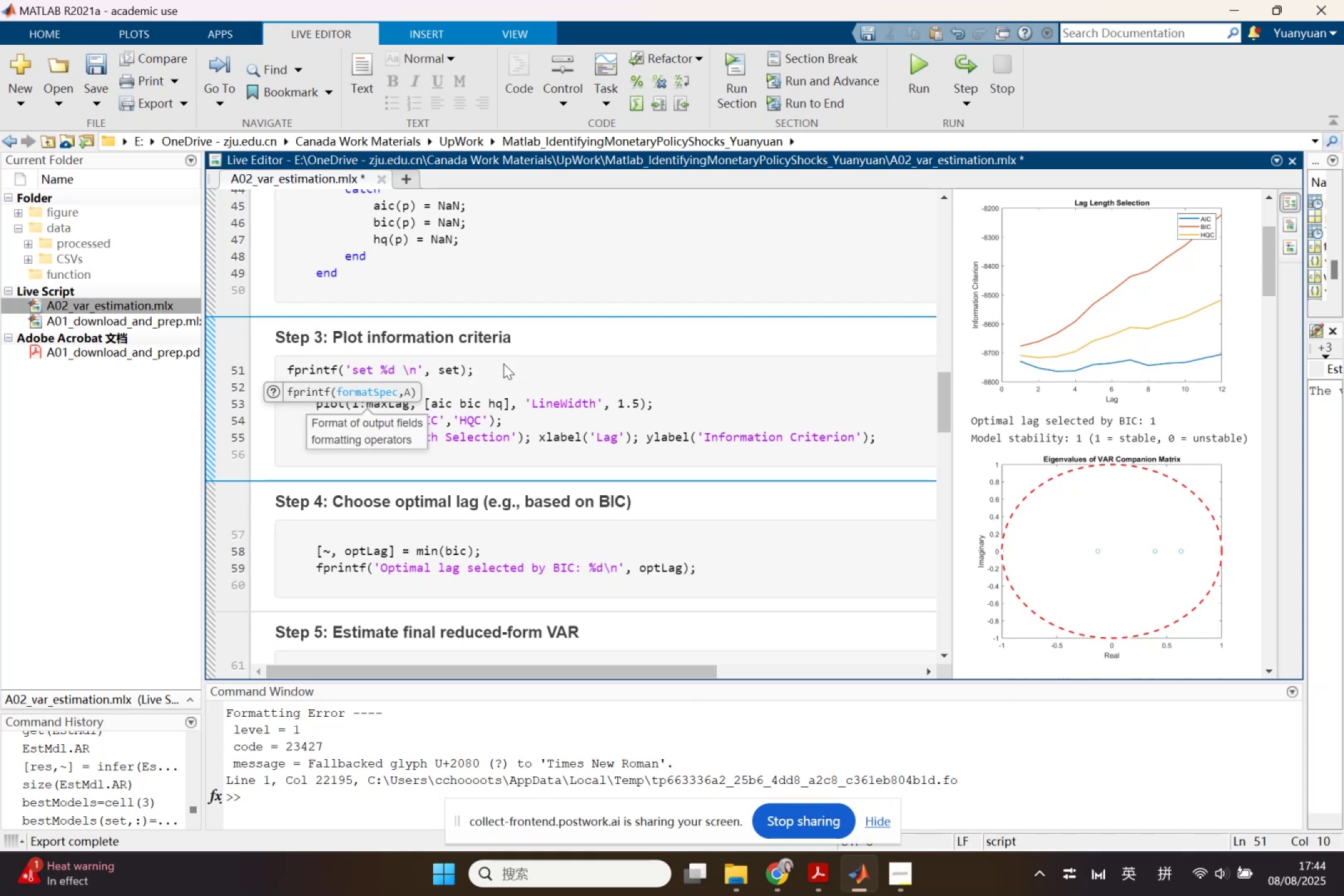 
type(resu)
key(Backspace)
key(Backspace)
key(Backspace)
key(Backspace)
type(Result of )
 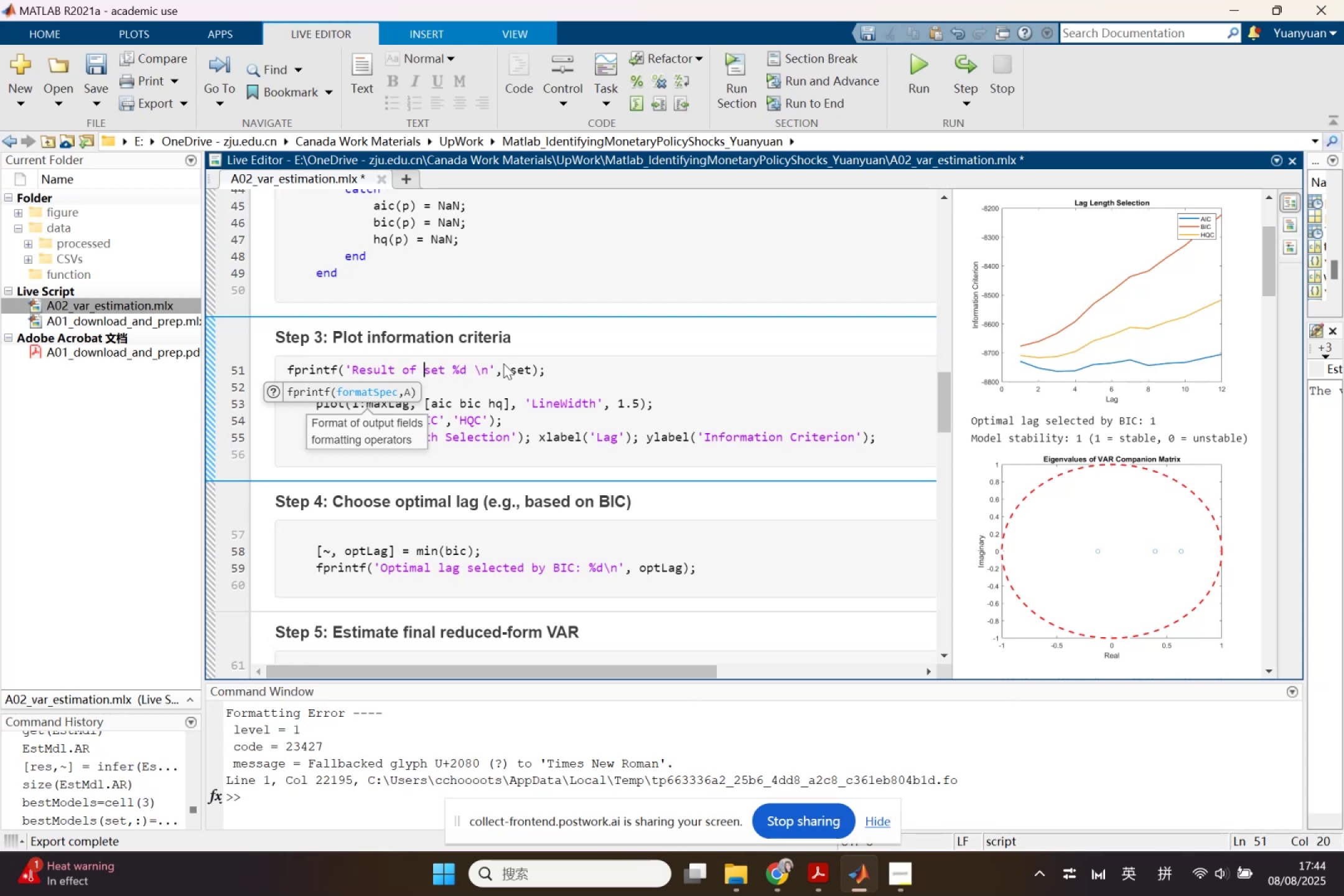 
key(ArrowRight)
 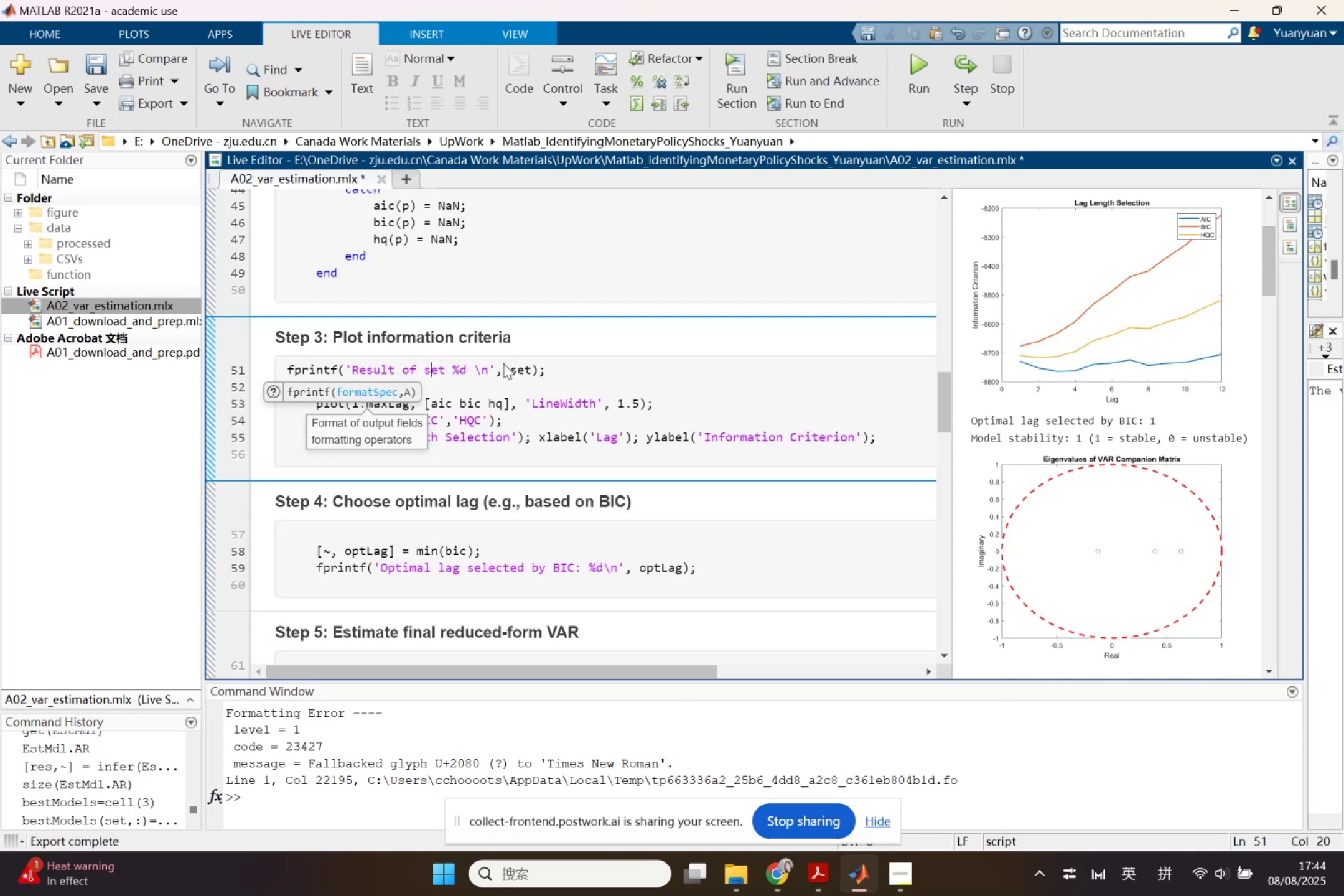 
key(ArrowRight)
 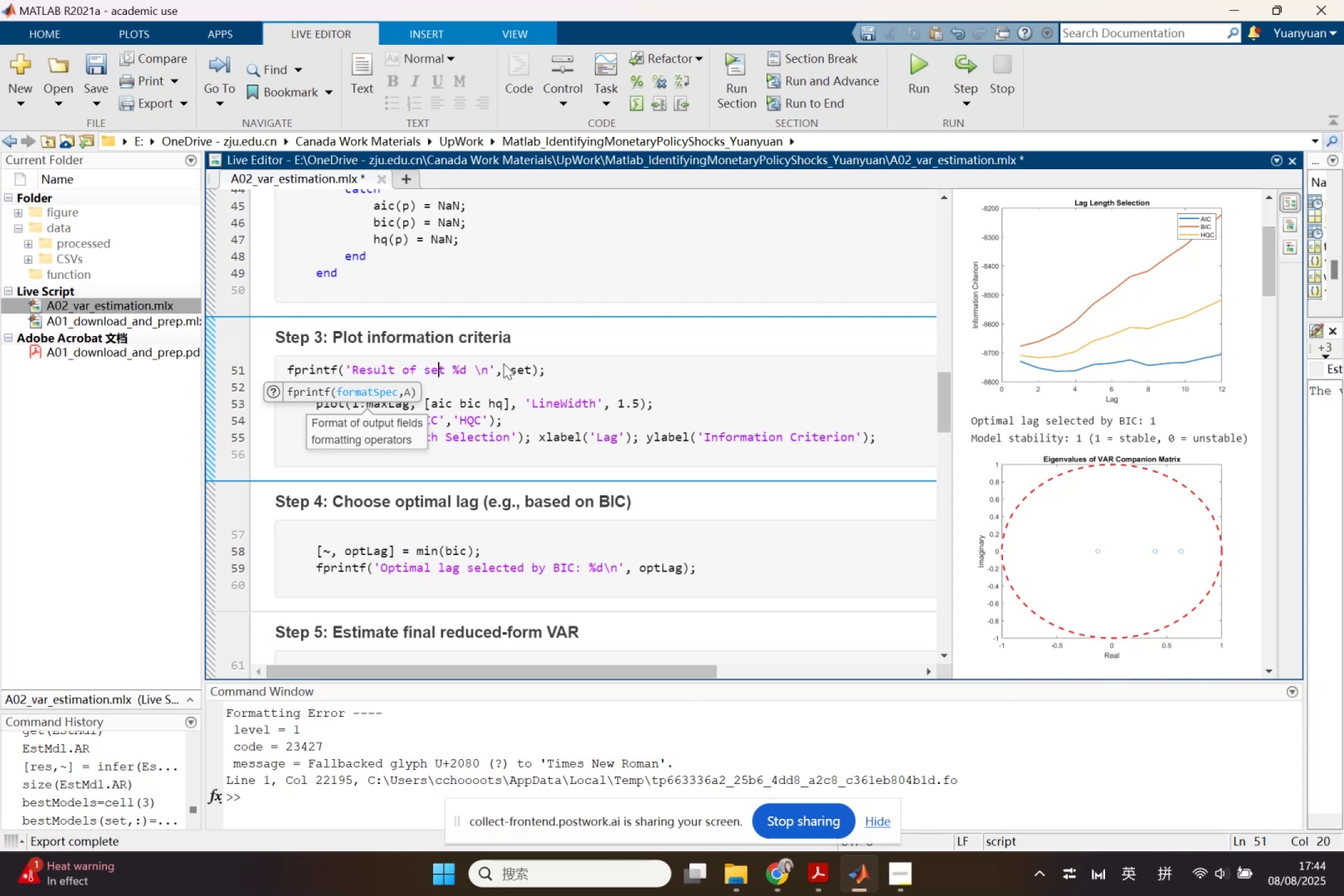 
key(ArrowRight)
 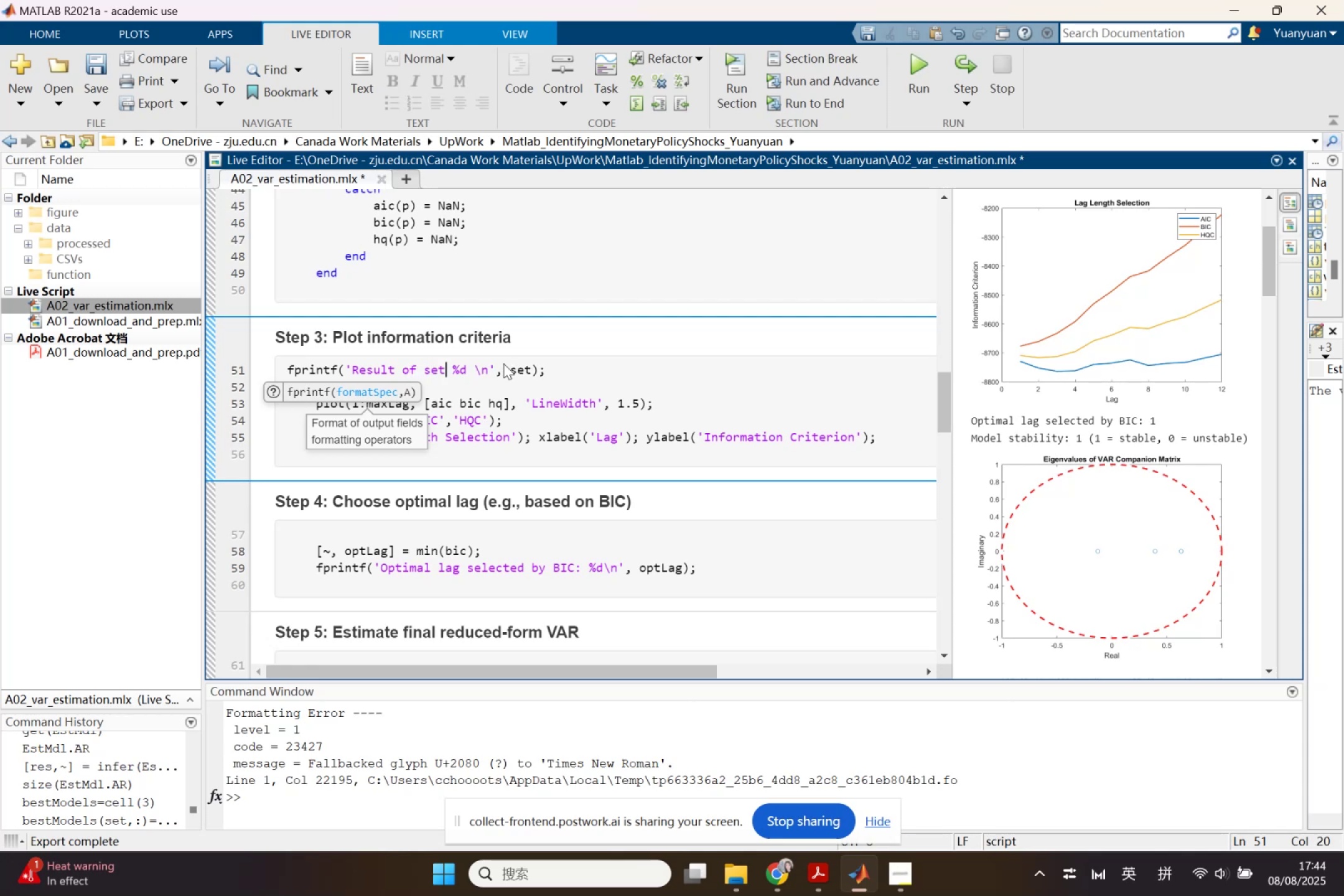 
key(ArrowRight)
 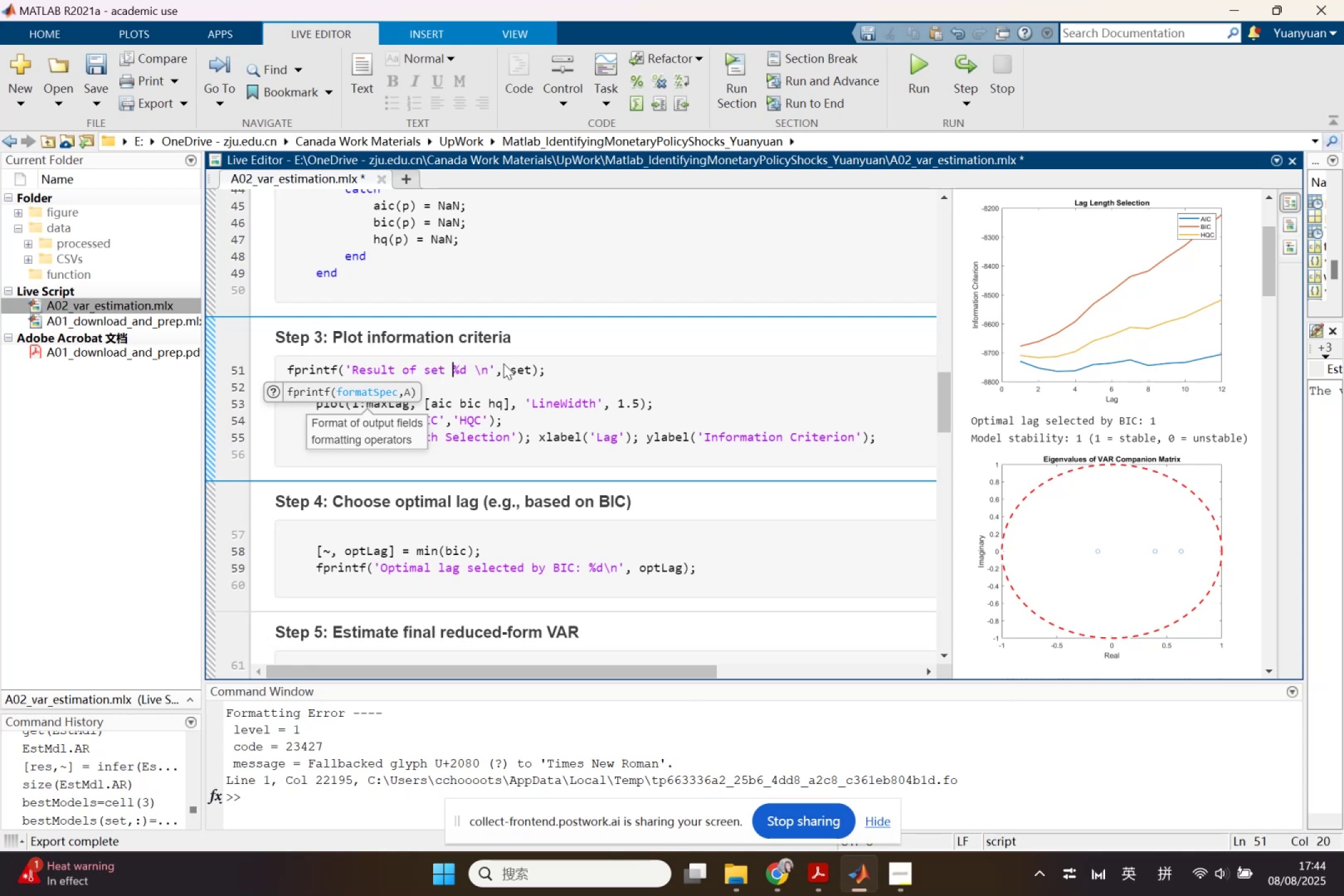 
key(ArrowRight)
 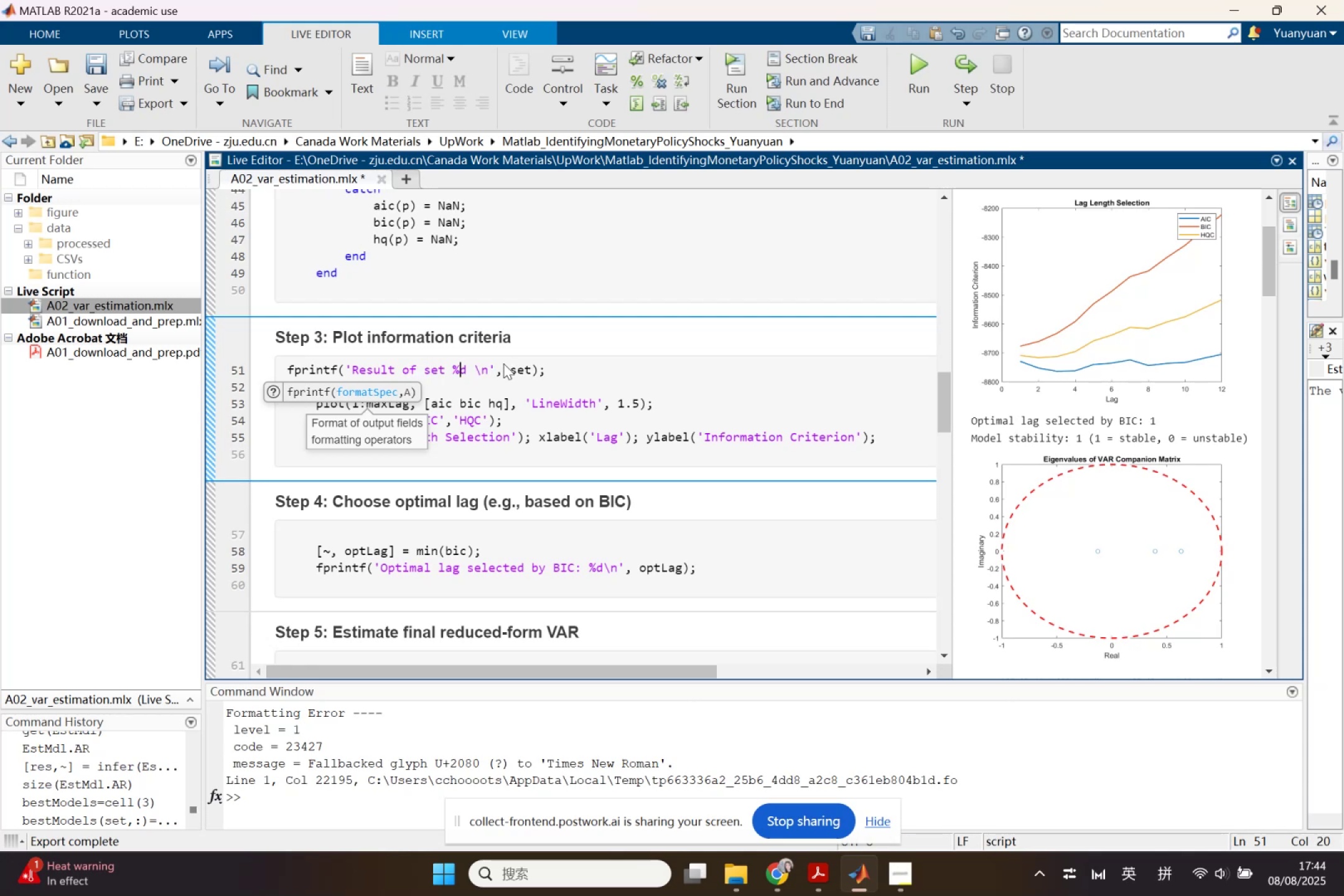 
key(ArrowRight)
 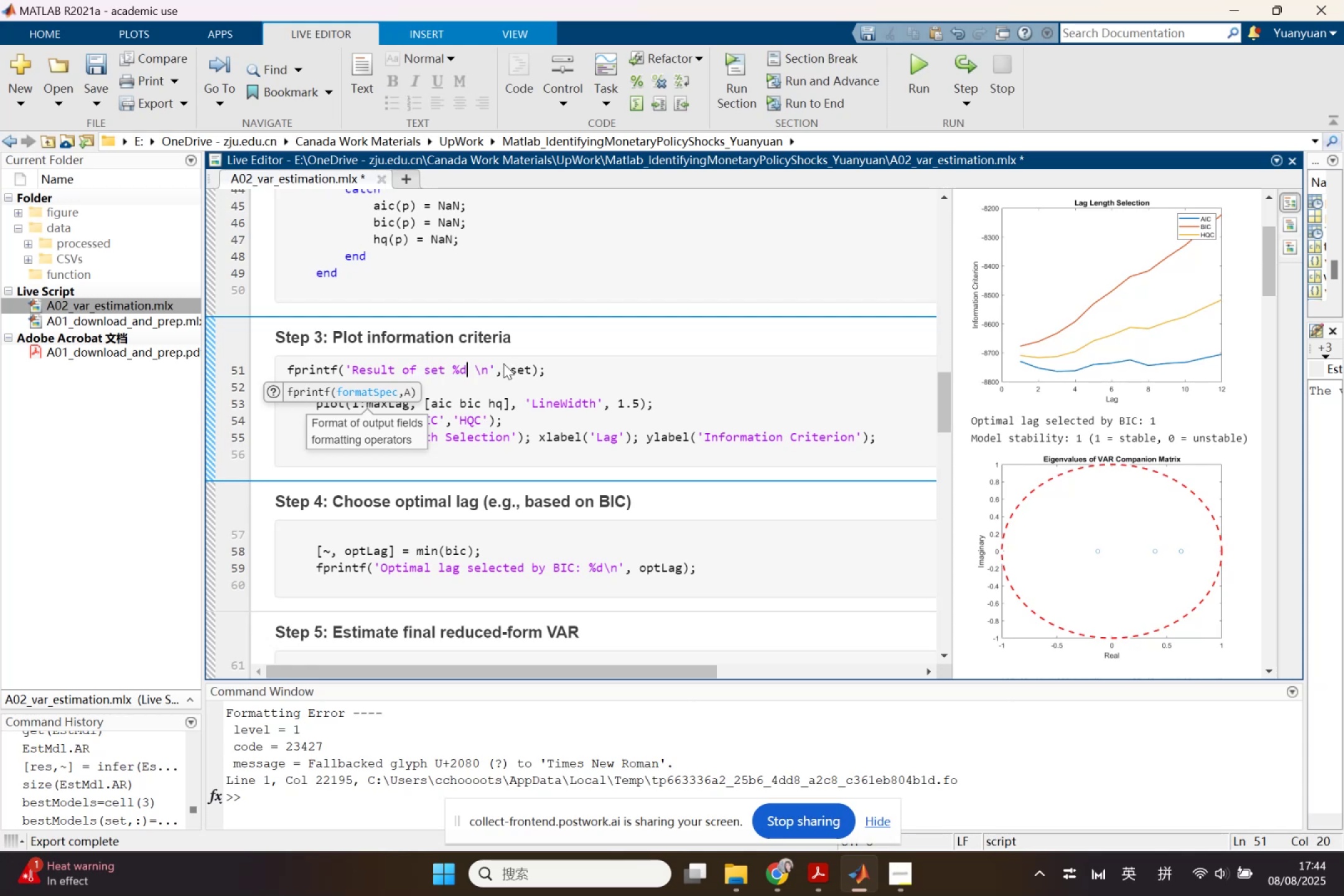 
key(ArrowRight)
 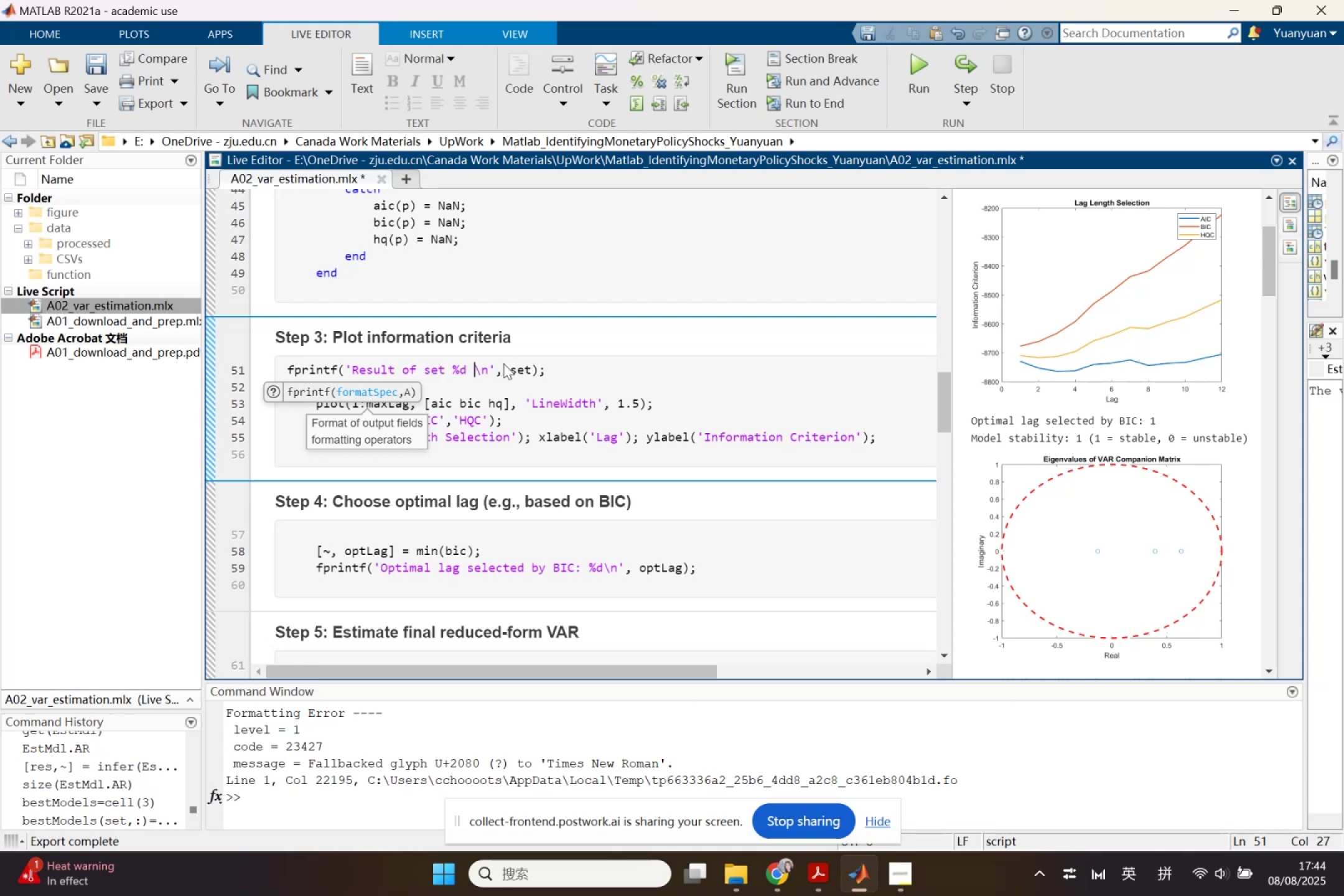 
key(Backspace)
 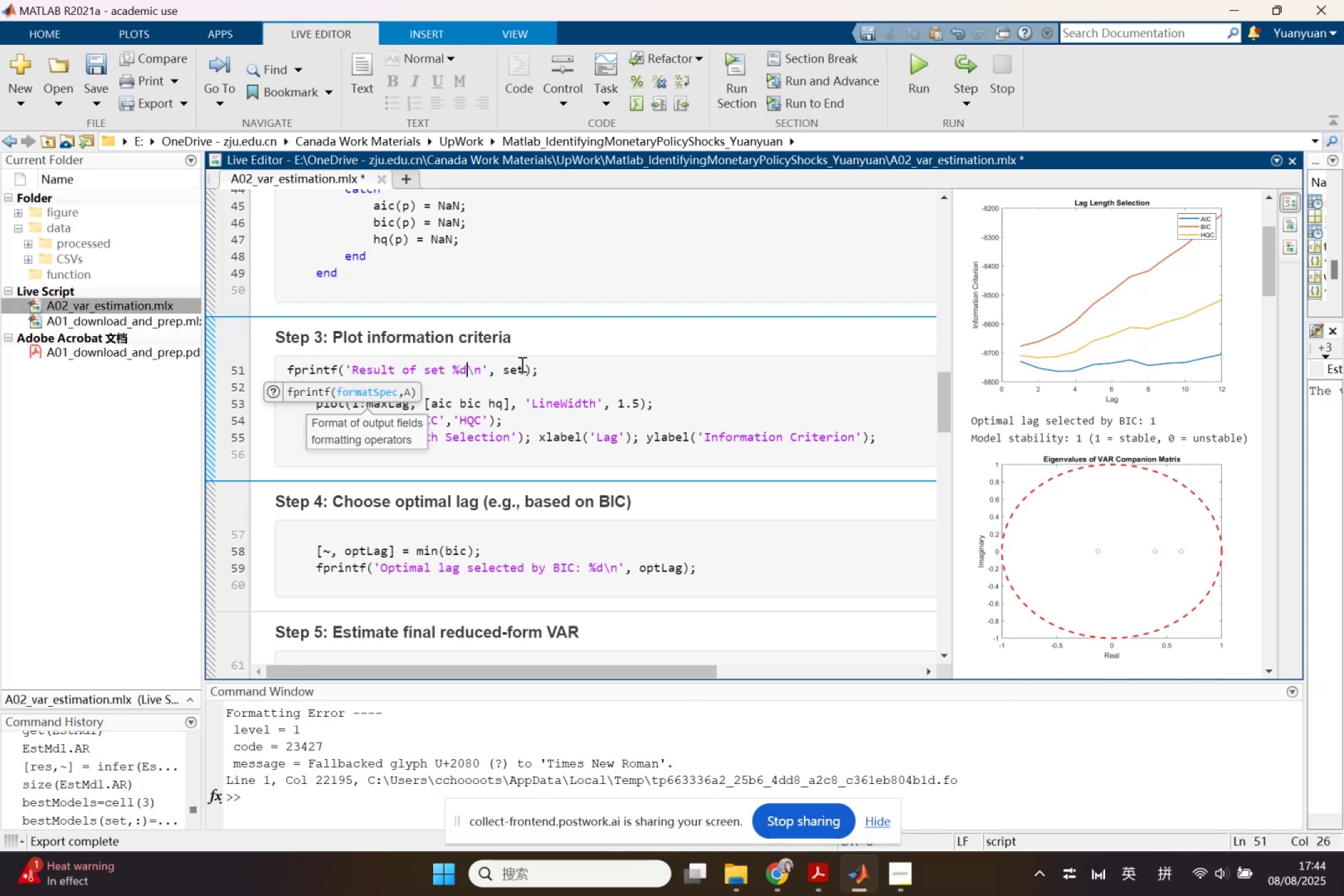 
left_click([538, 366])
 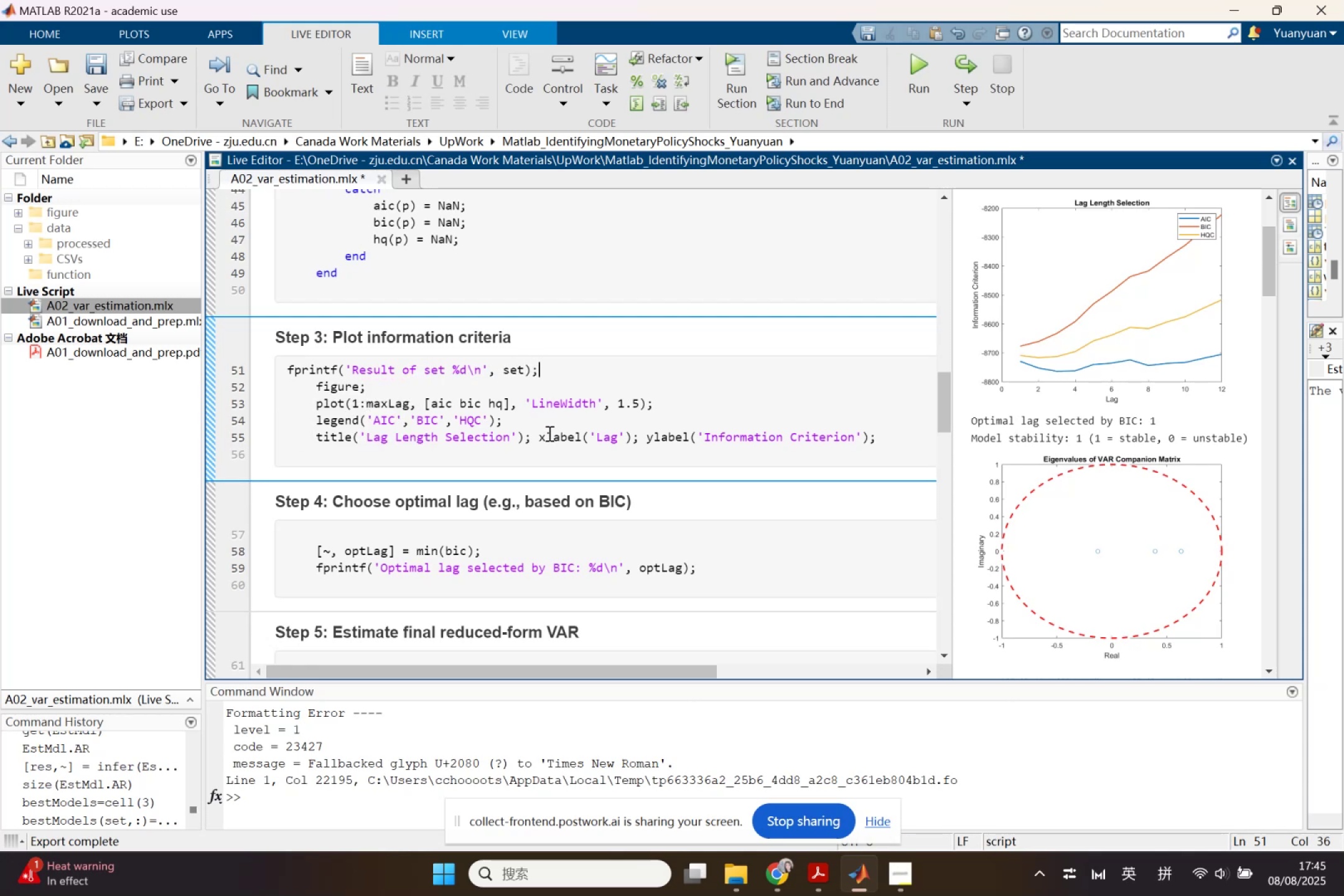 
wait(5.07)
 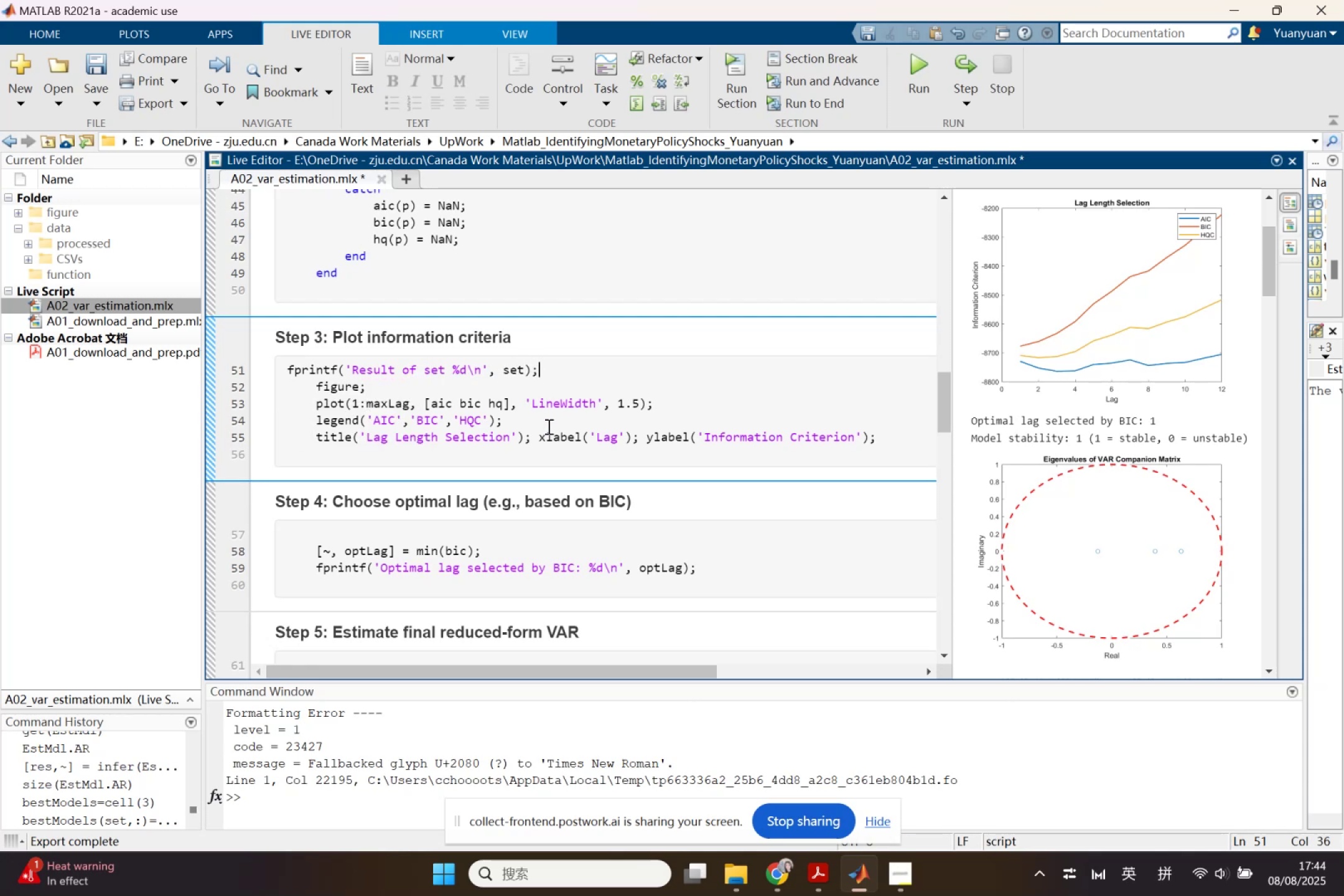 
left_click_drag(start_coordinate=[285, 371], to_coordinate=[581, 370])
 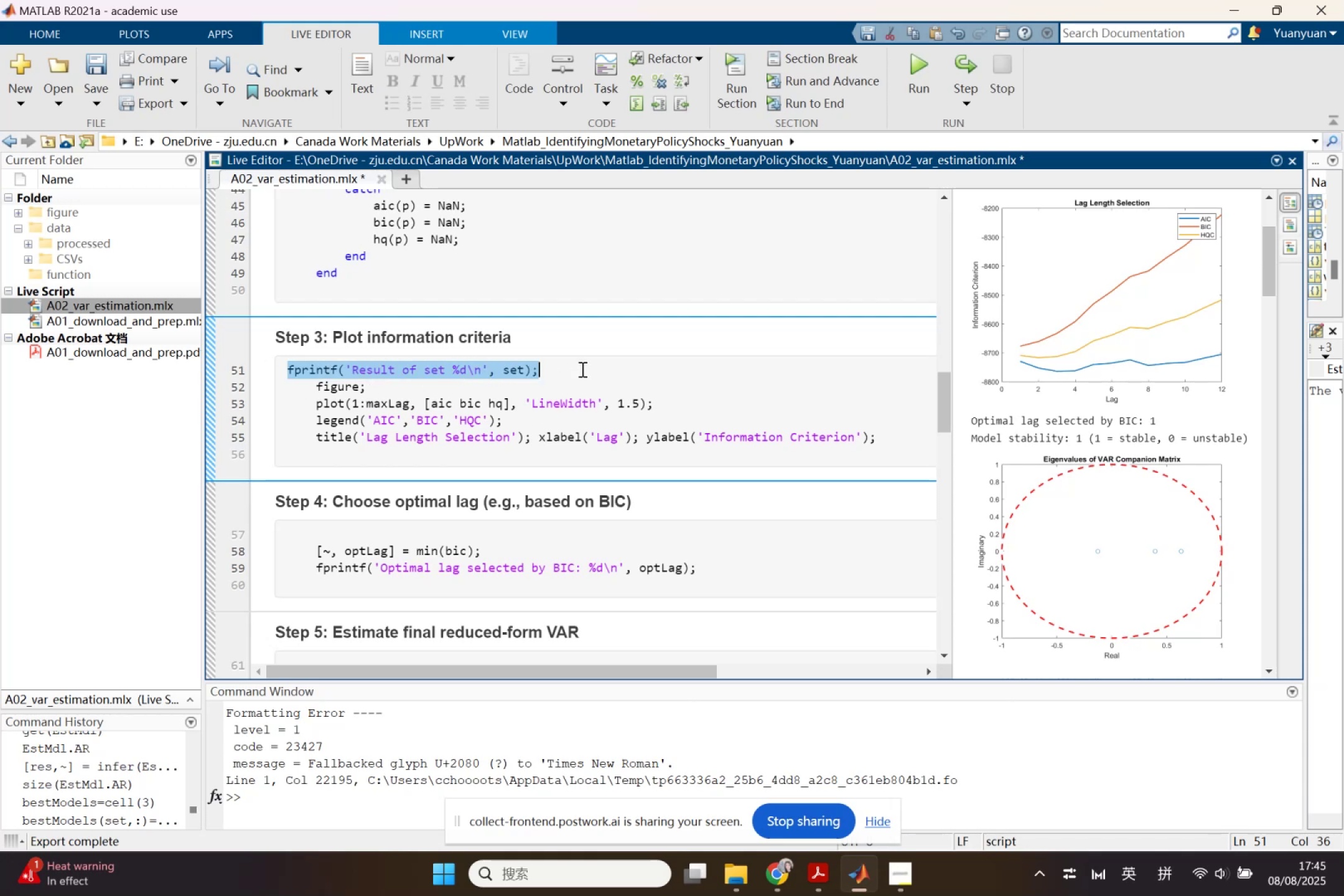 
key(Control+C)
 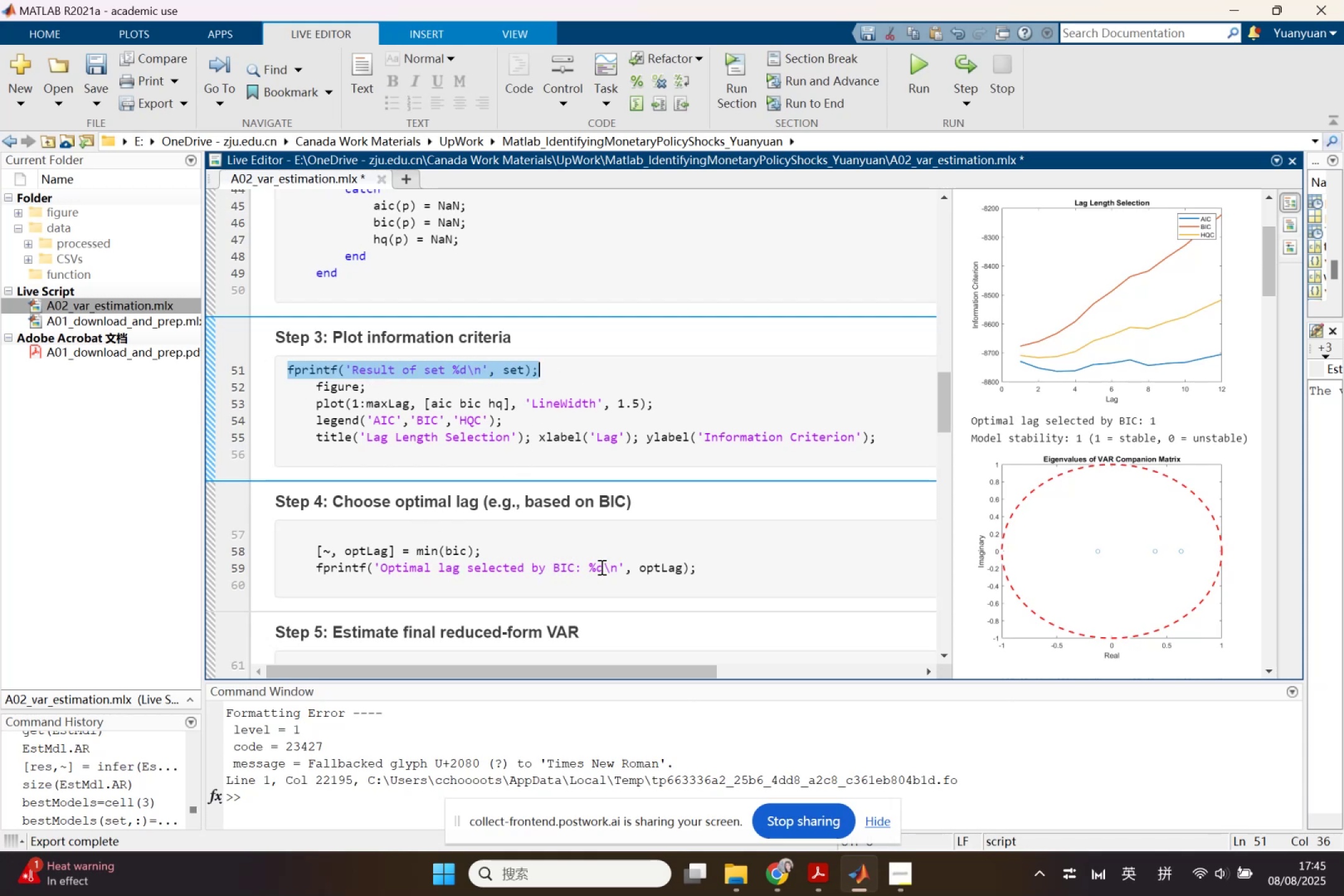 
wait(7.95)
 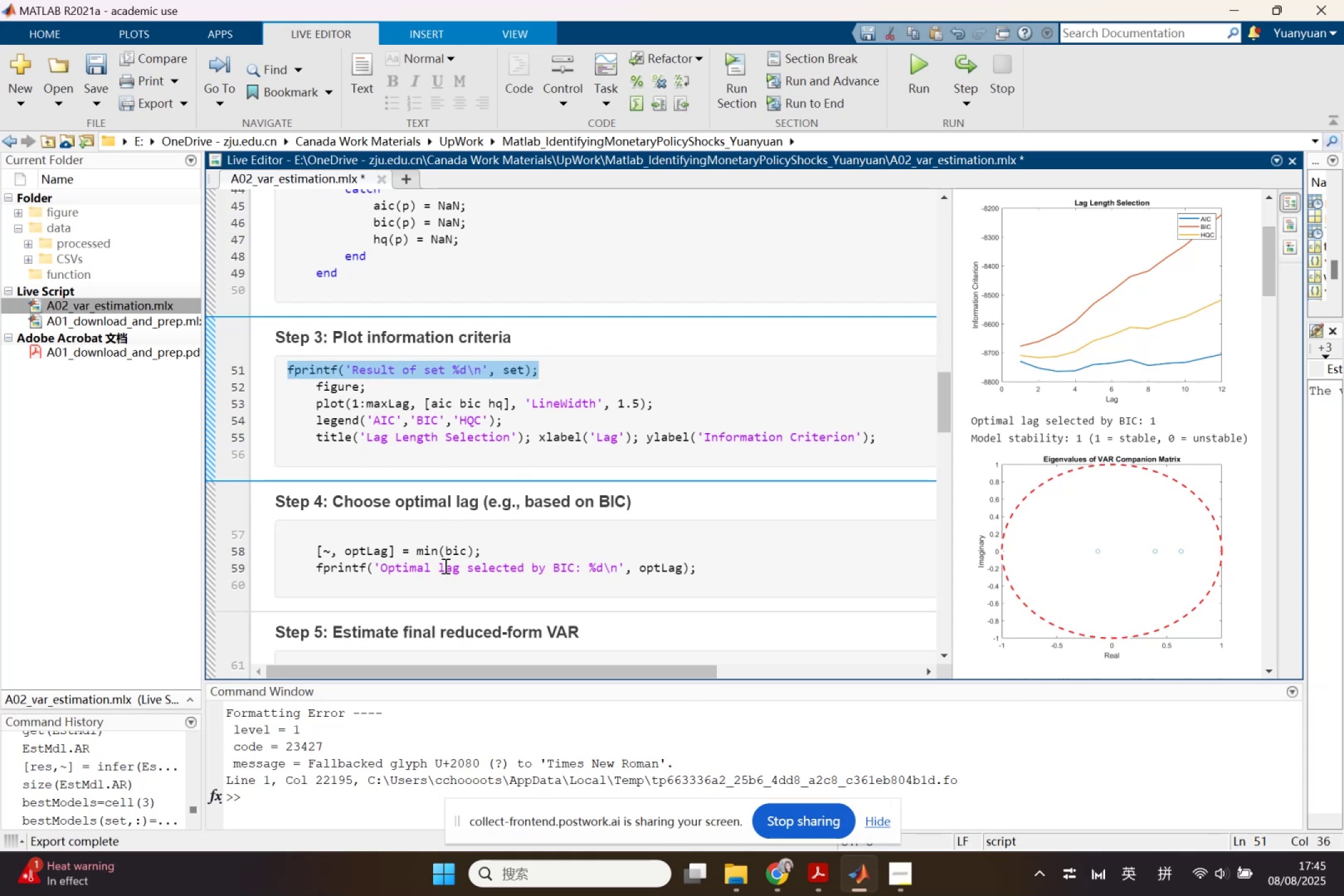 
left_click([401, 571])
 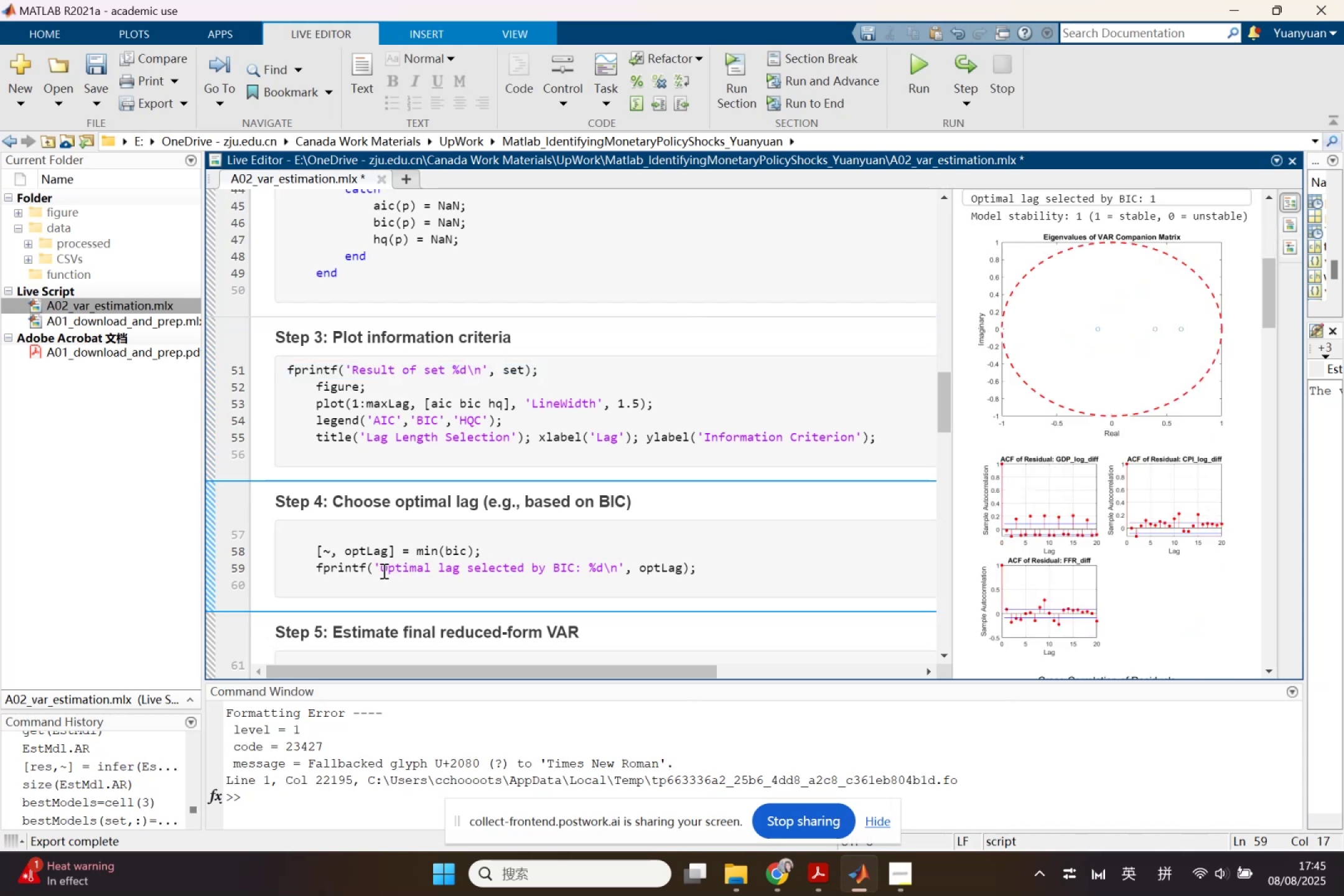 
left_click([381, 571])
 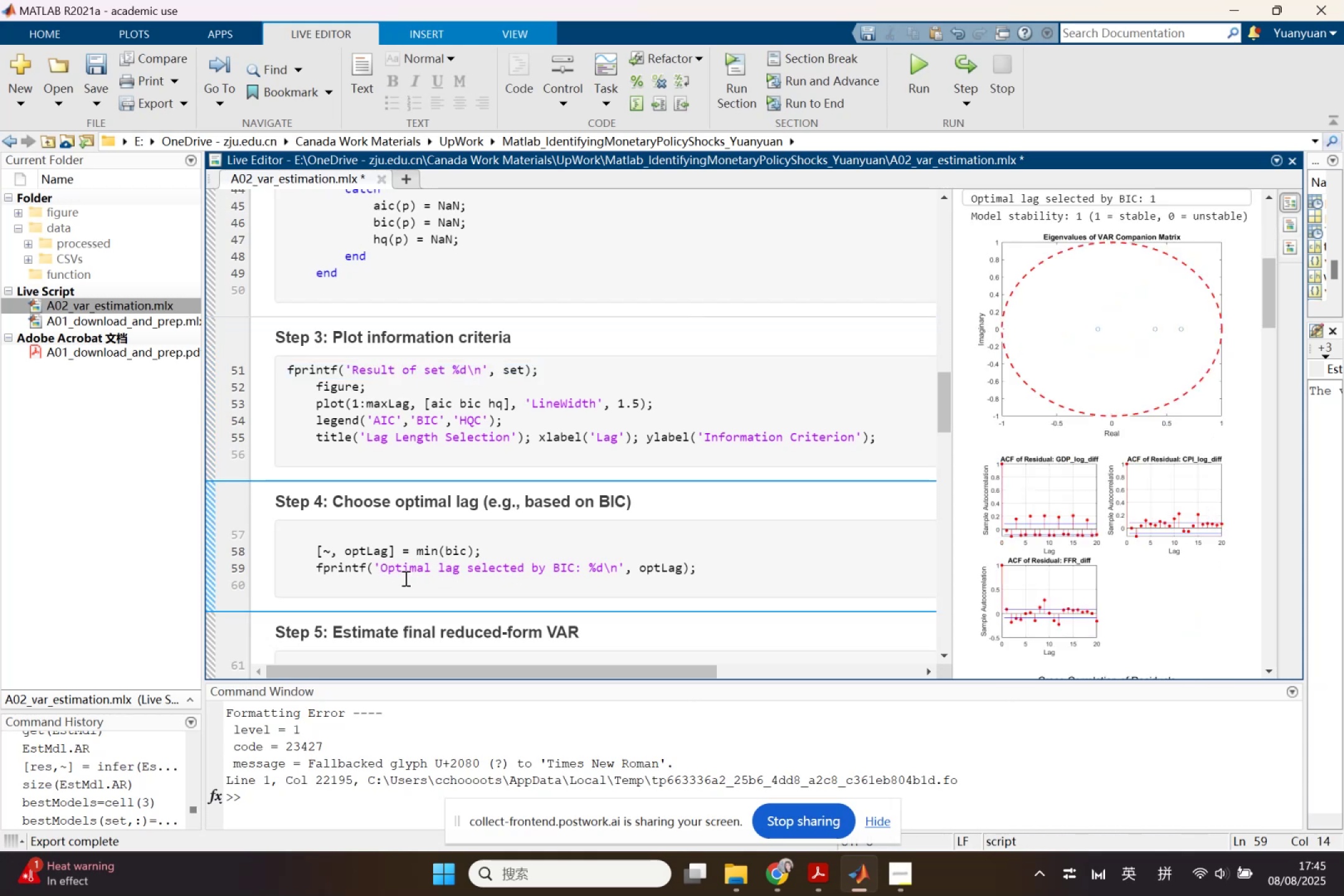 
left_click([465, 570])
 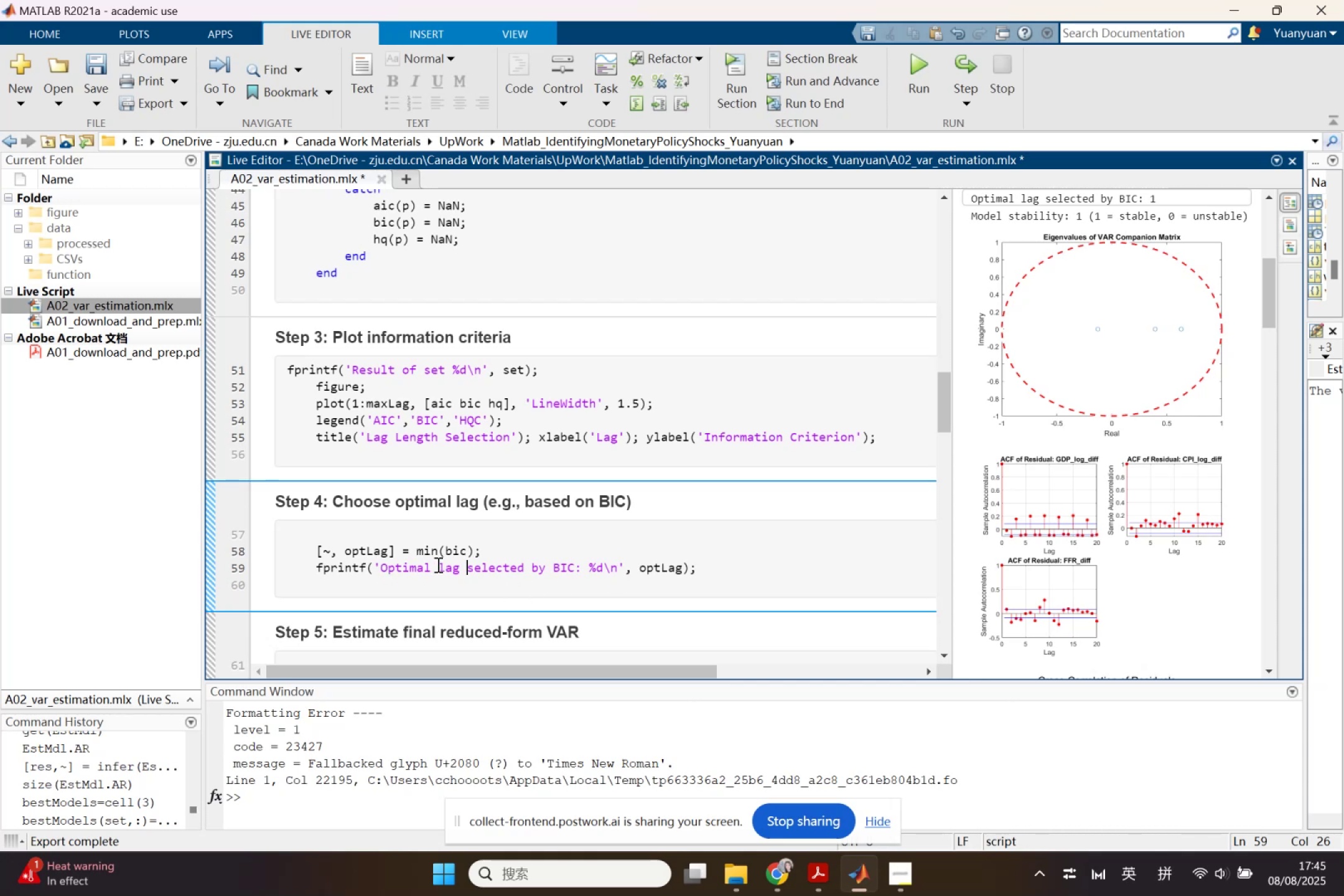 
wait(7.96)
 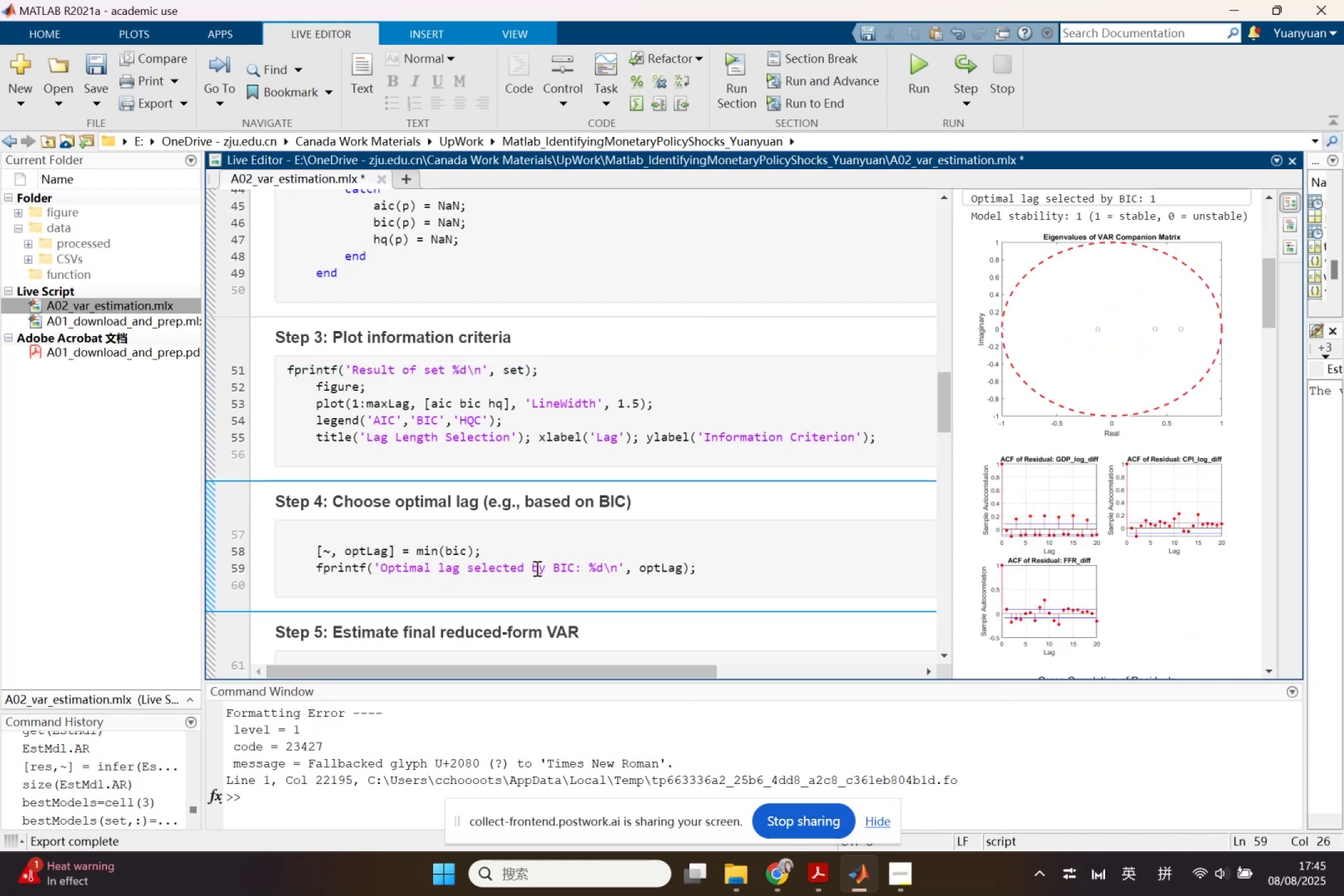 
type(of set)
 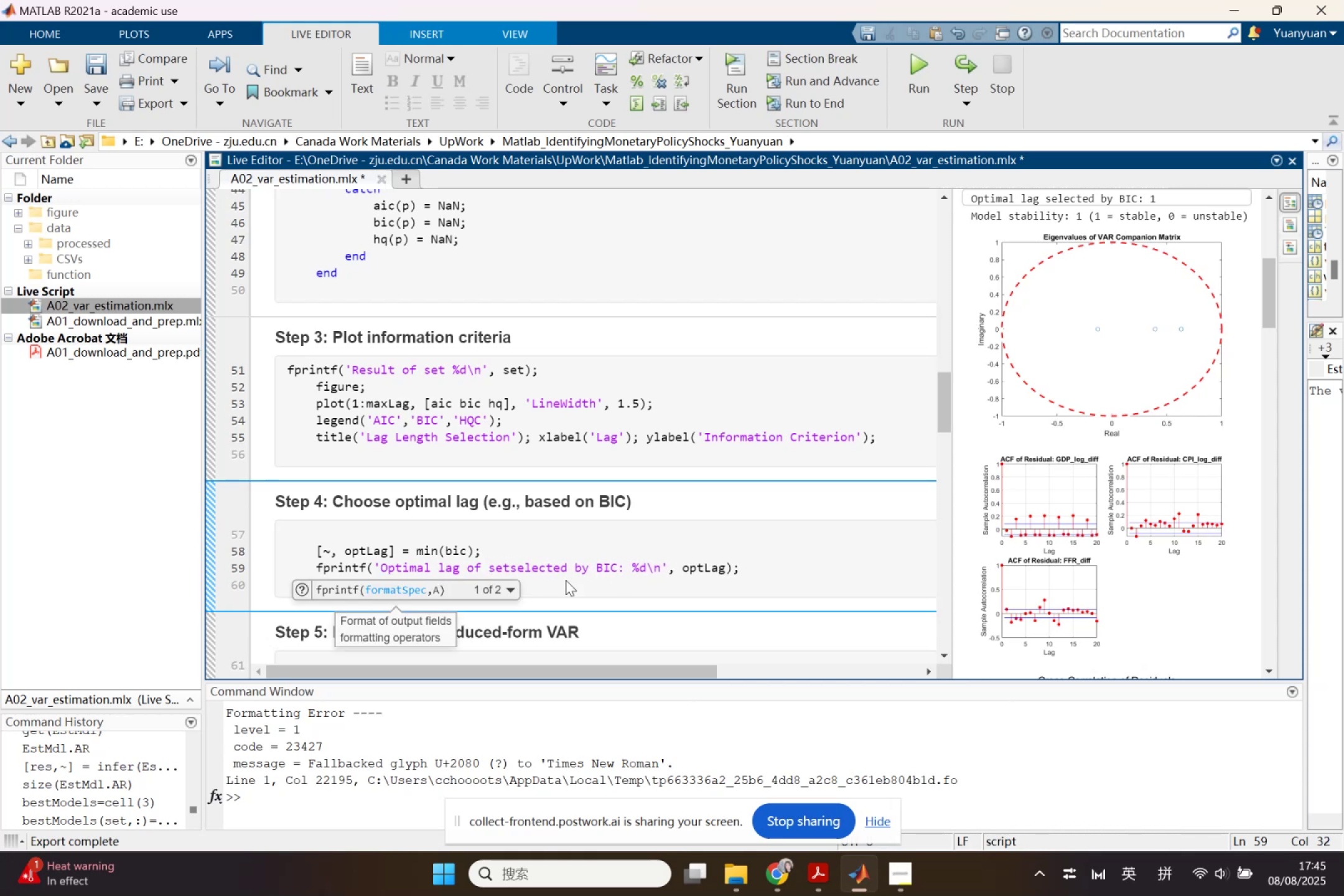 
type( %d )
 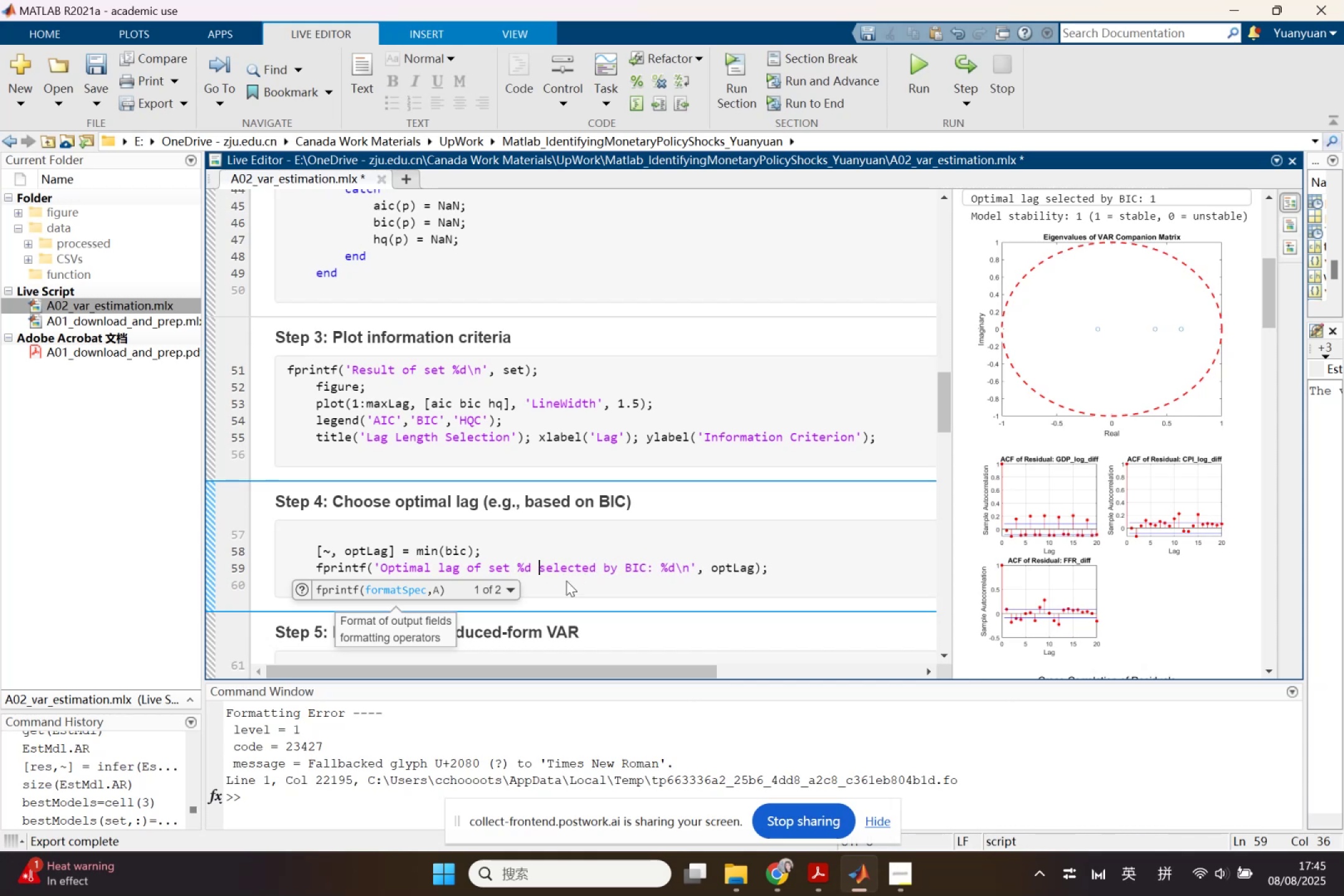 
left_click_drag(start_coordinate=[504, 372], to_coordinate=[528, 371])
 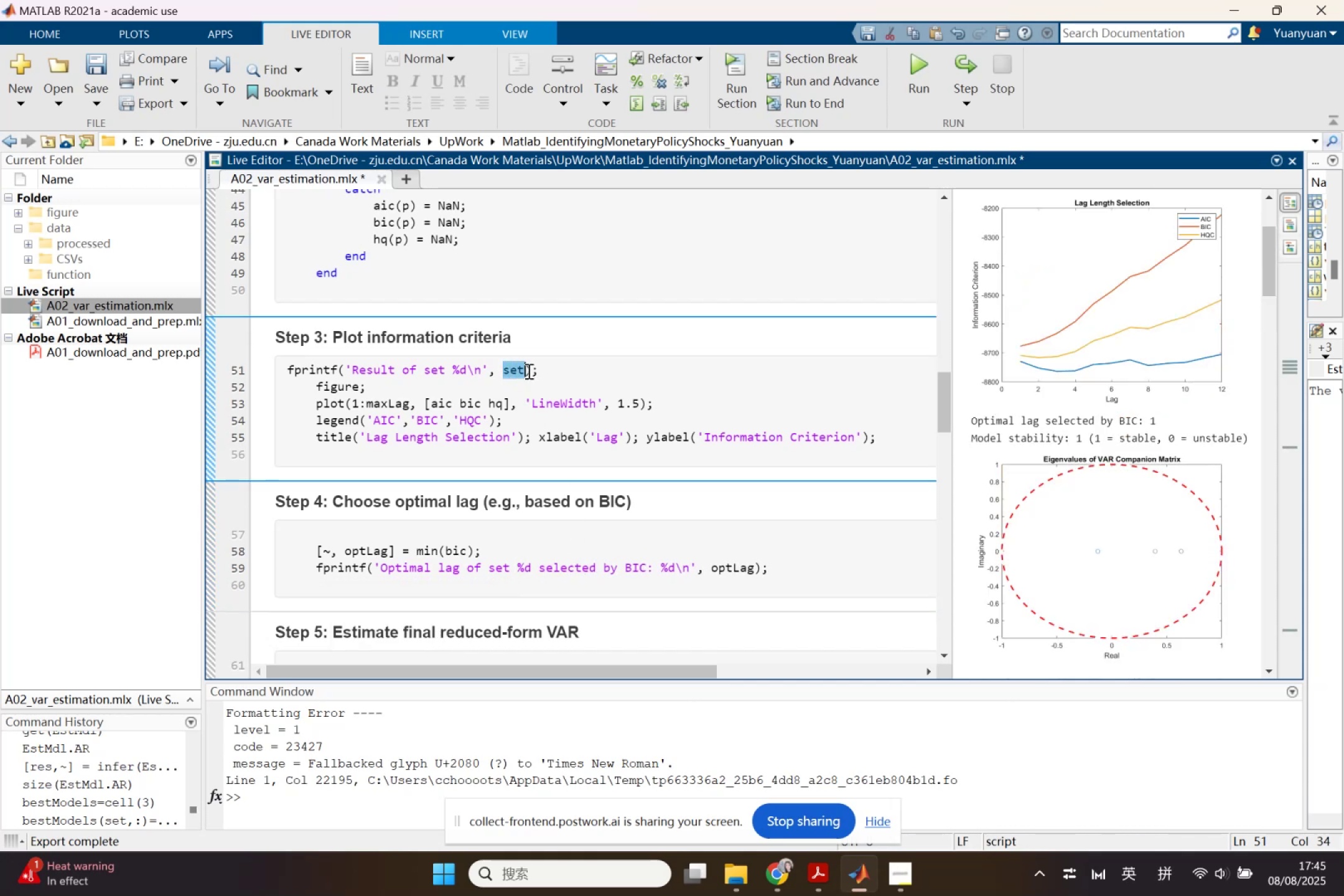 
key(Control+ControlLeft)
 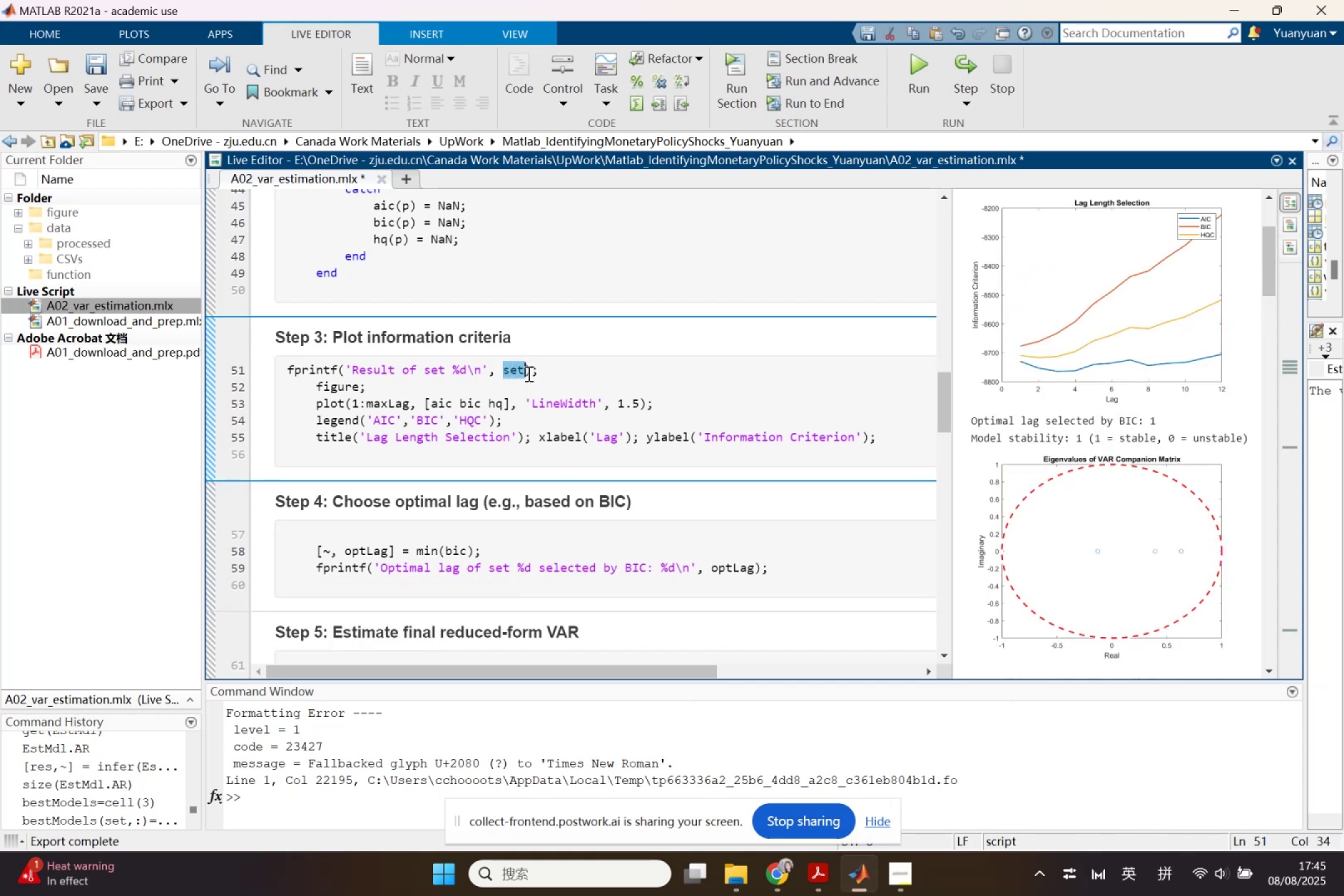 
key(Control+C)
 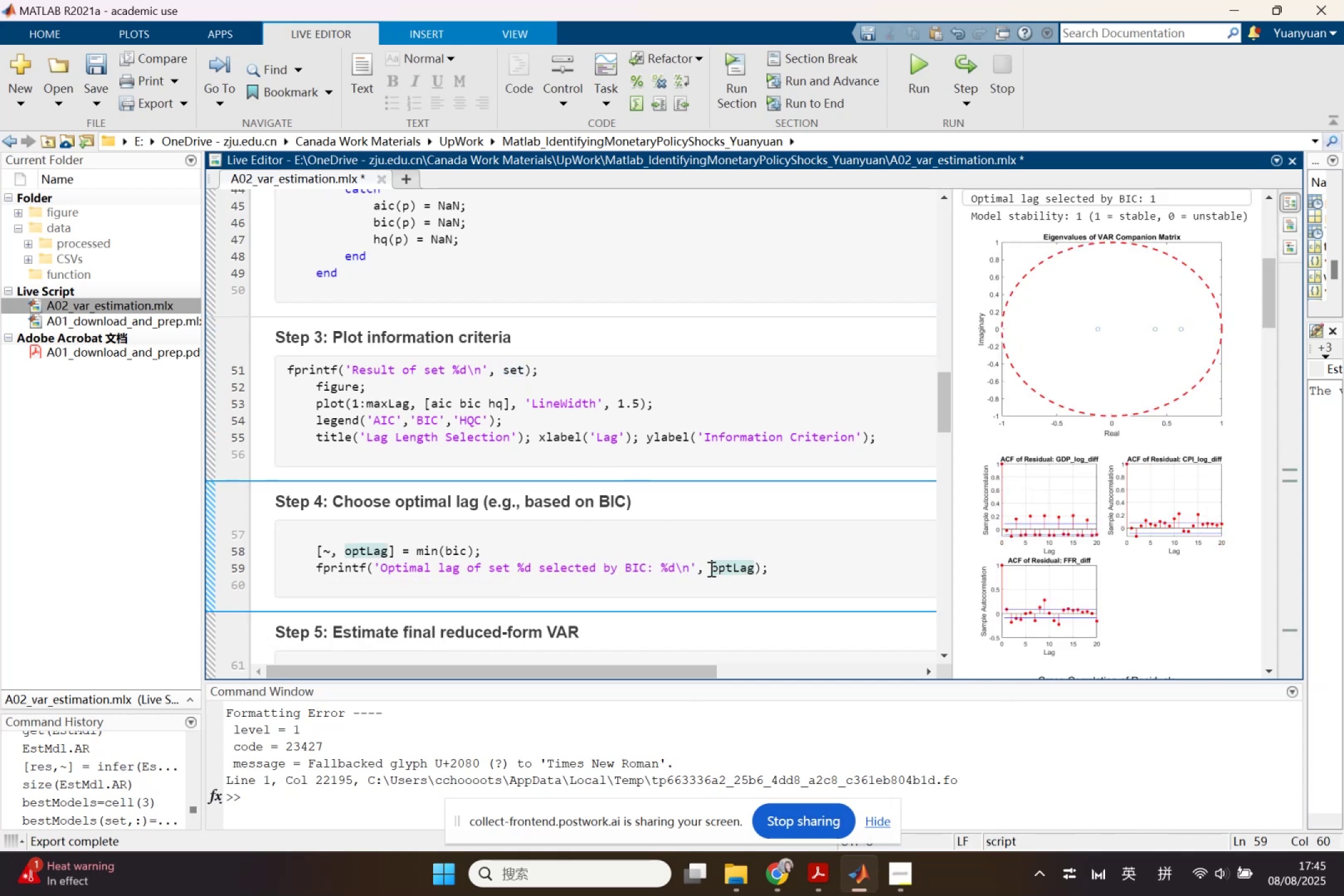 
key(Control+V)
 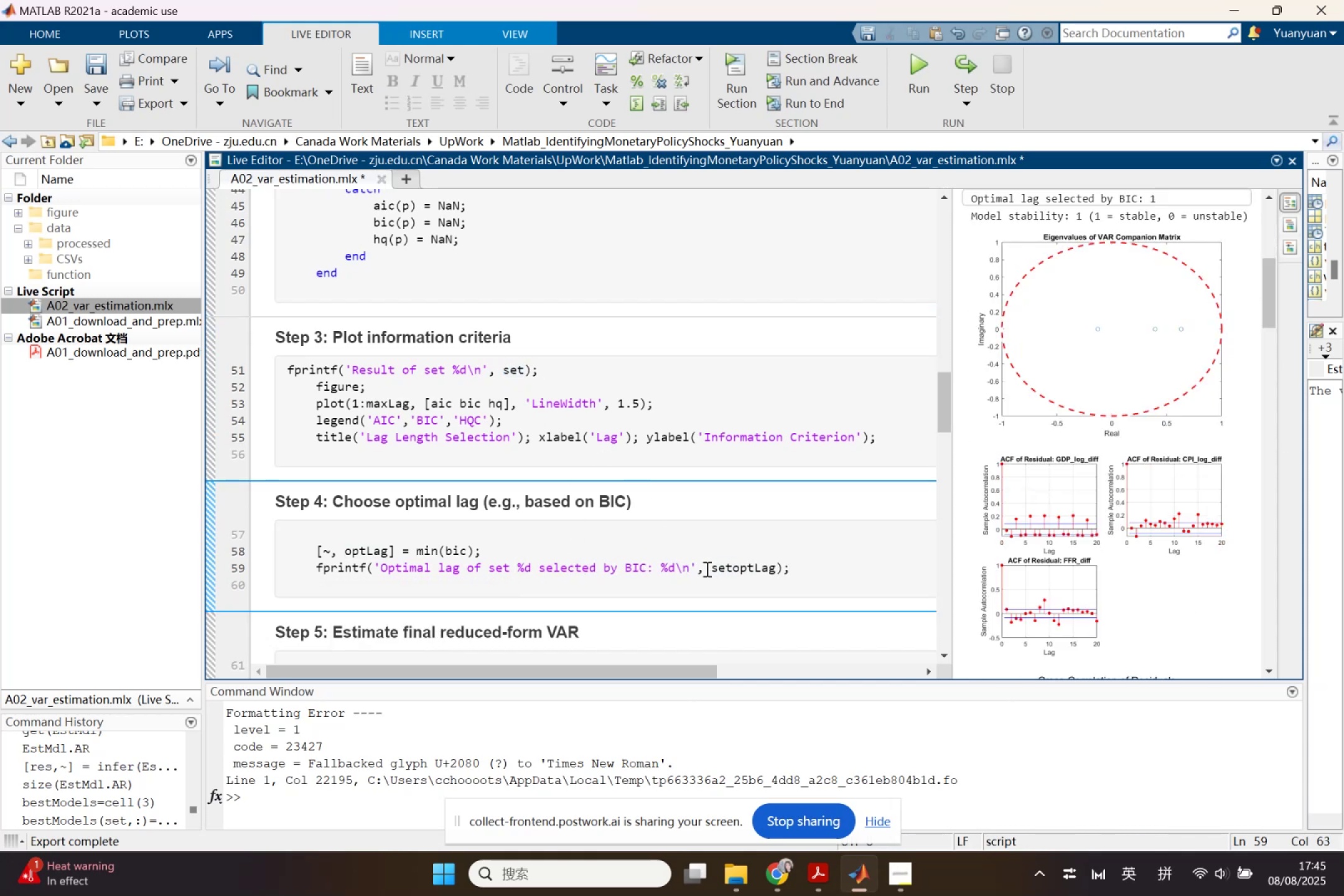 
key(Comma)
 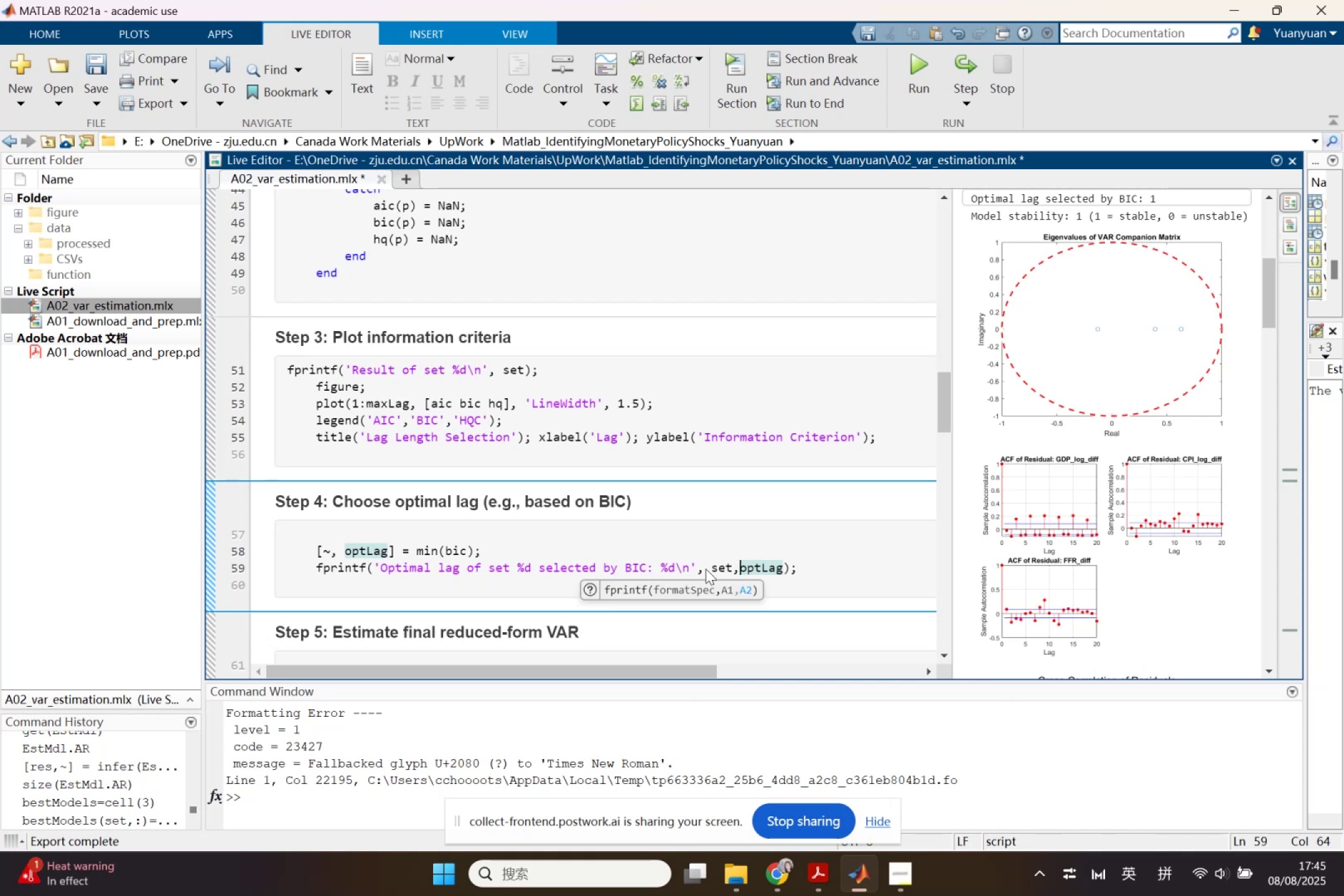 
scroll: coordinate [368, 414], scroll_direction: down, amount: 5.0
 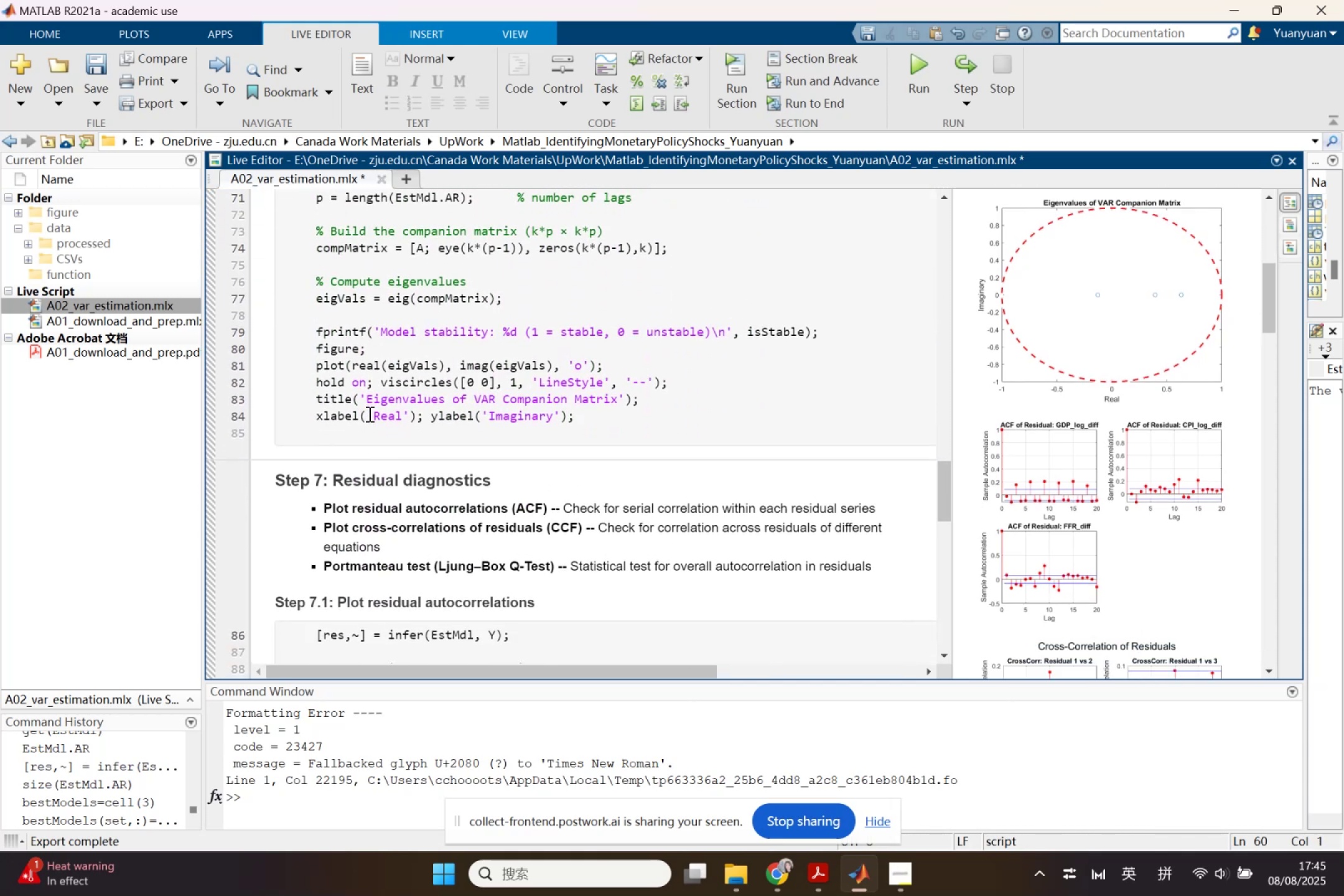 
scroll: coordinate [368, 414], scroll_direction: up, amount: 2.0
 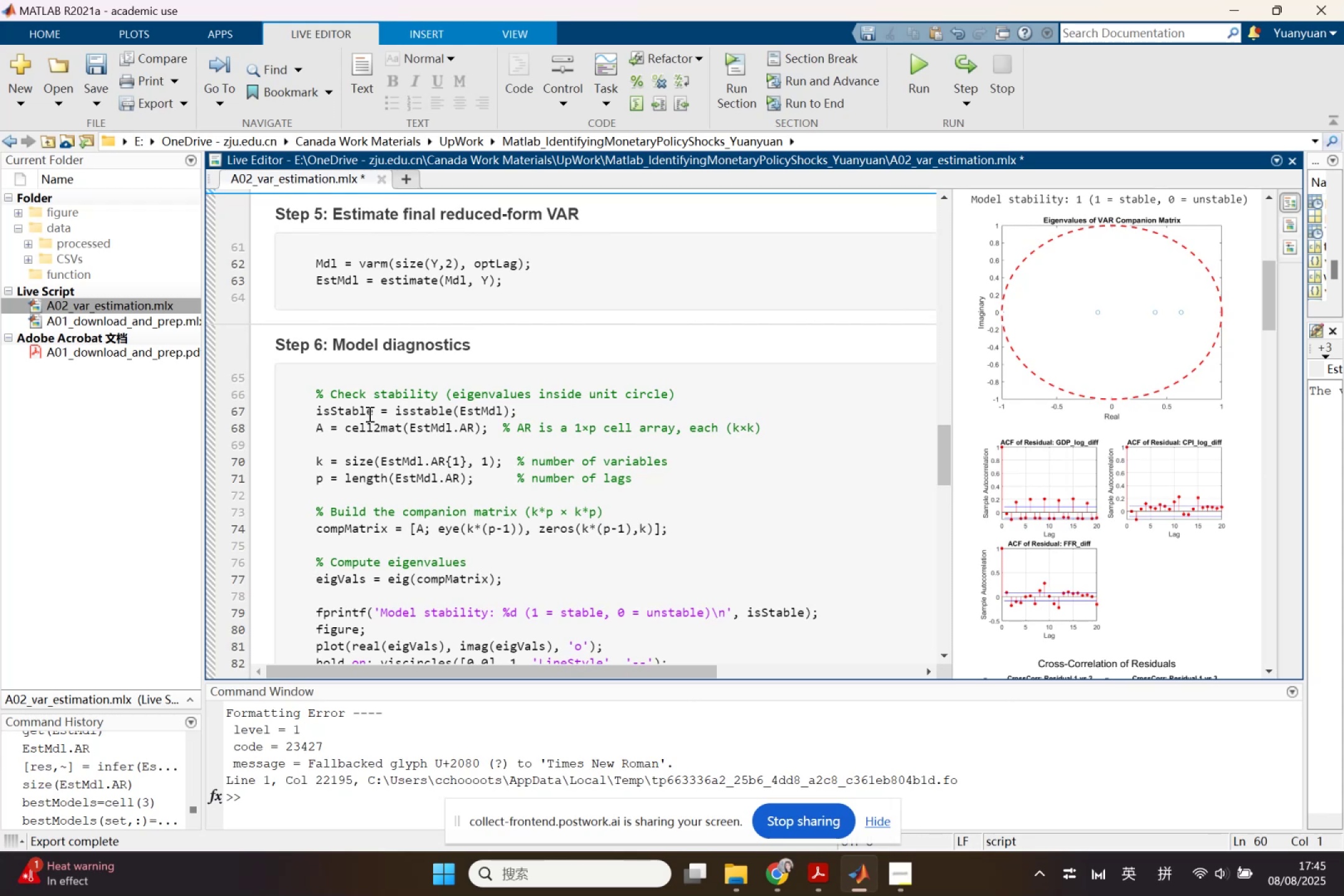 
wait(12.54)
 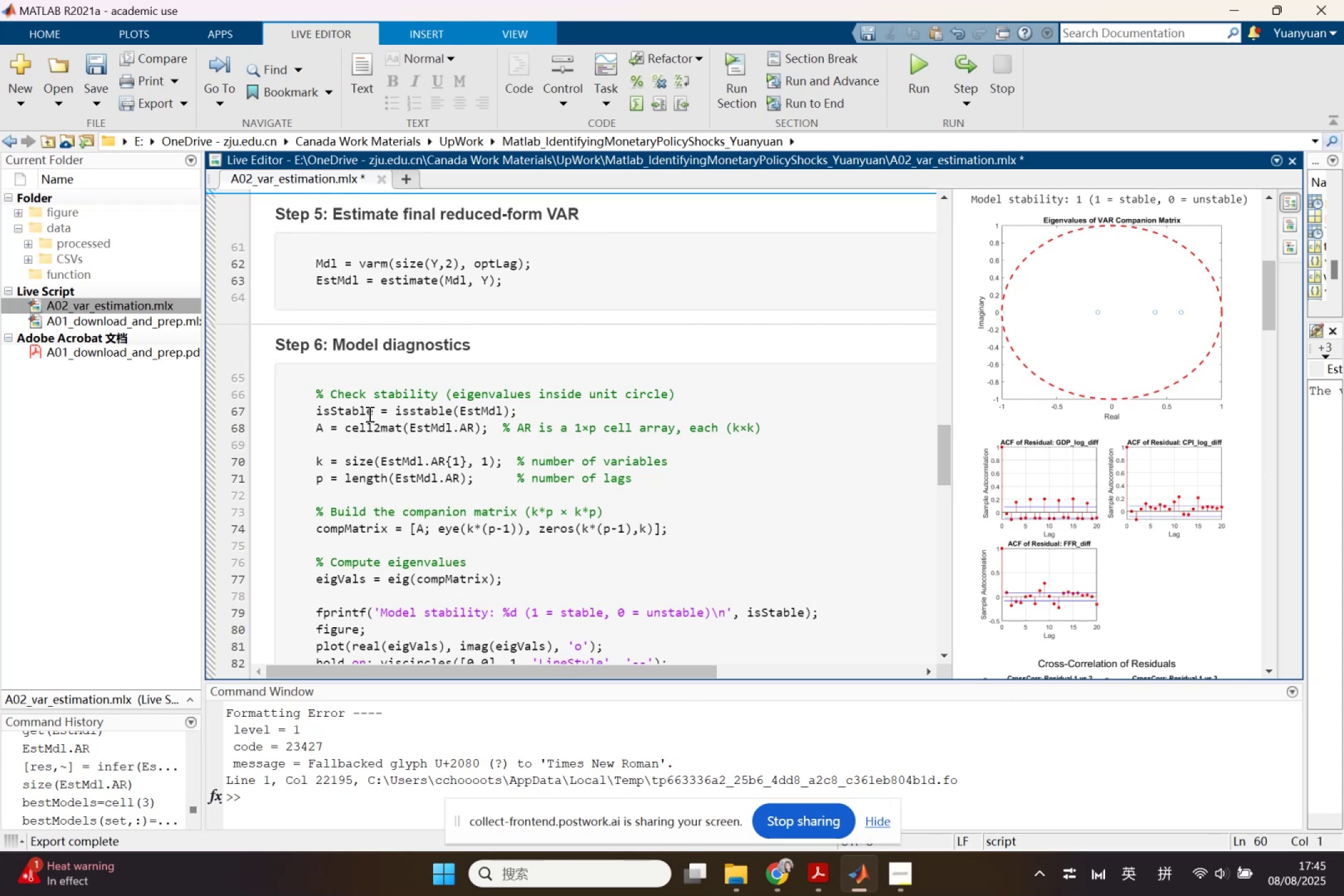 
scroll: coordinate [371, 414], scroll_direction: up, amount: 1.0
 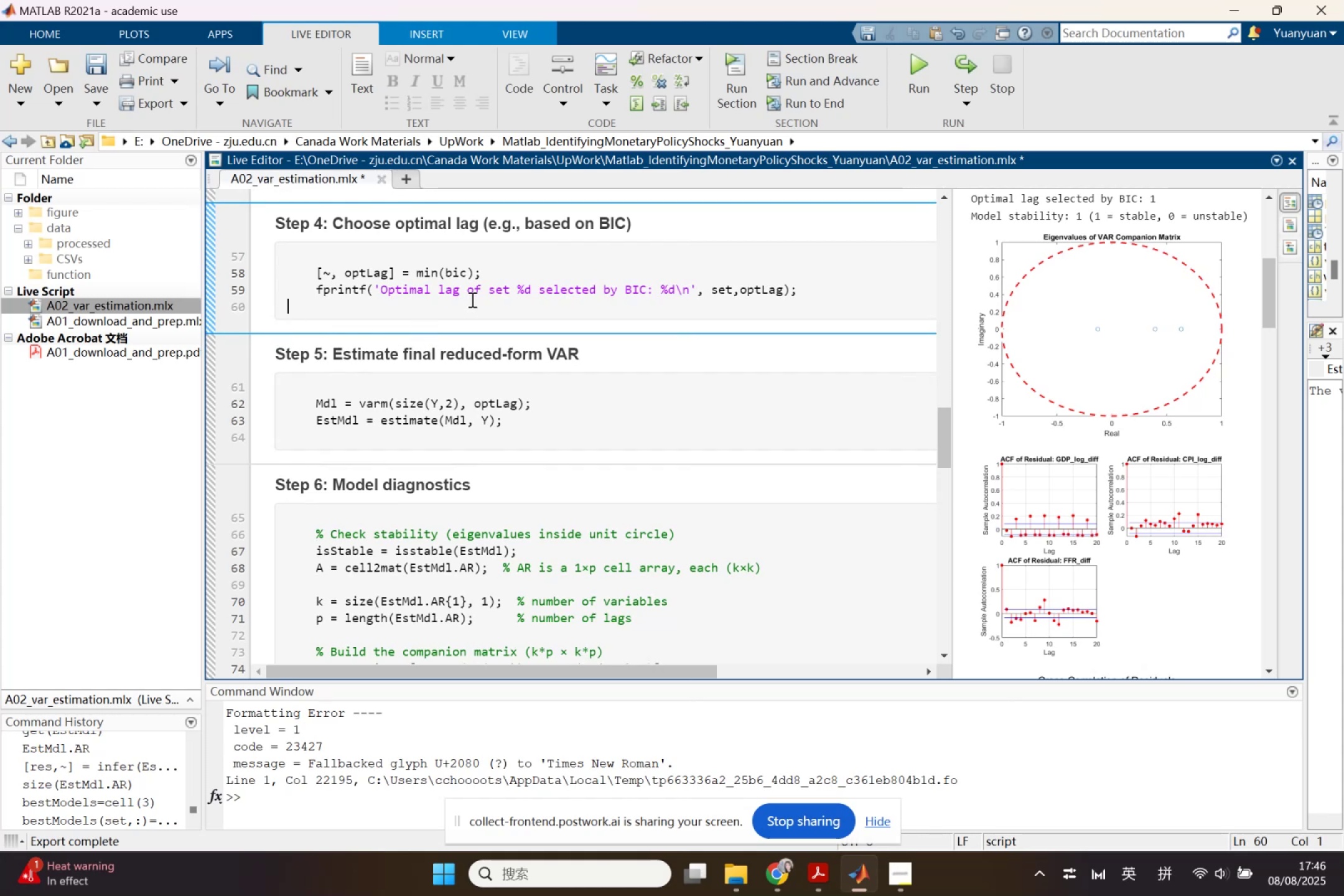 
left_click_drag(start_coordinate=[468, 292], to_coordinate=[531, 291])
 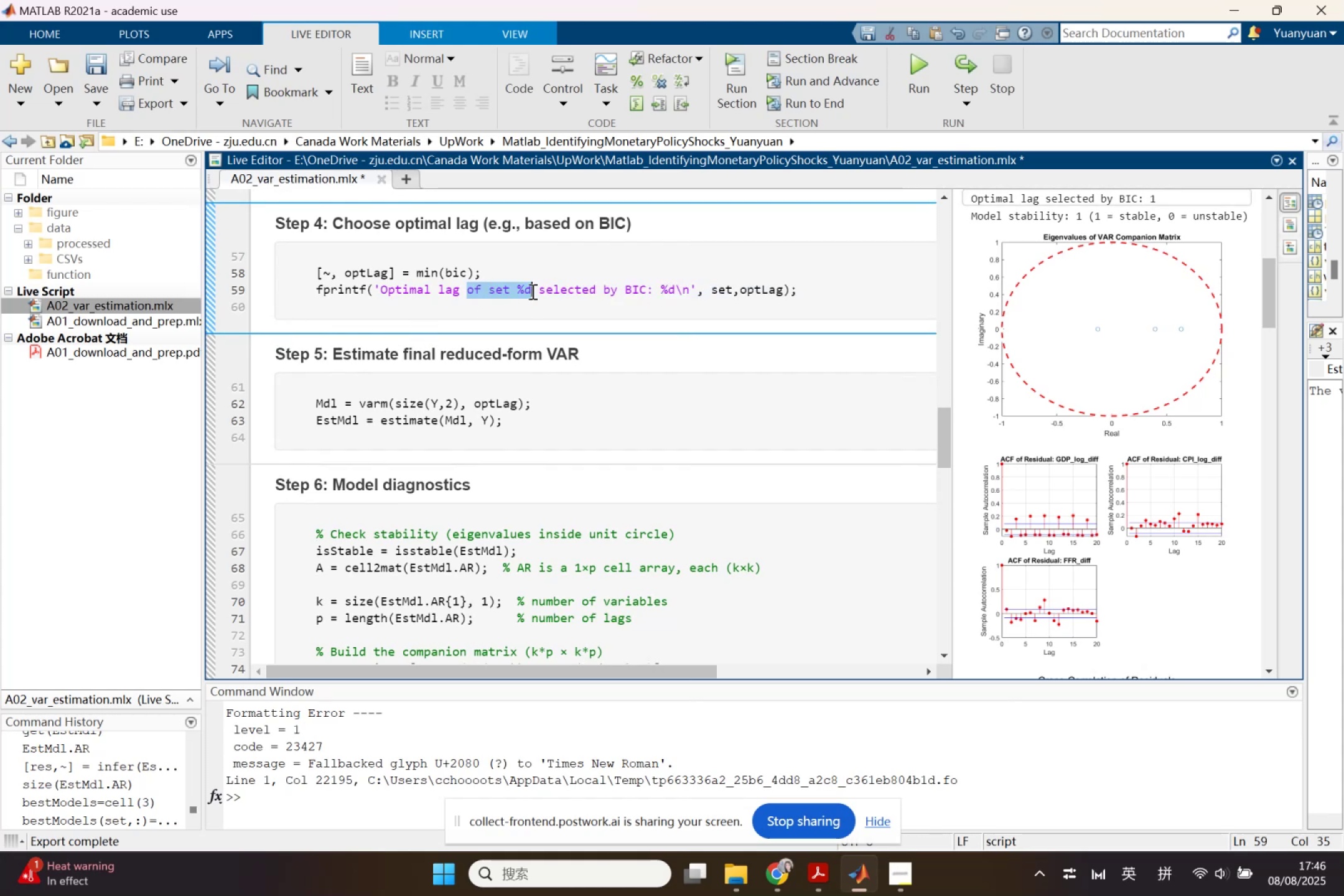 
key(Control+ControlLeft)
 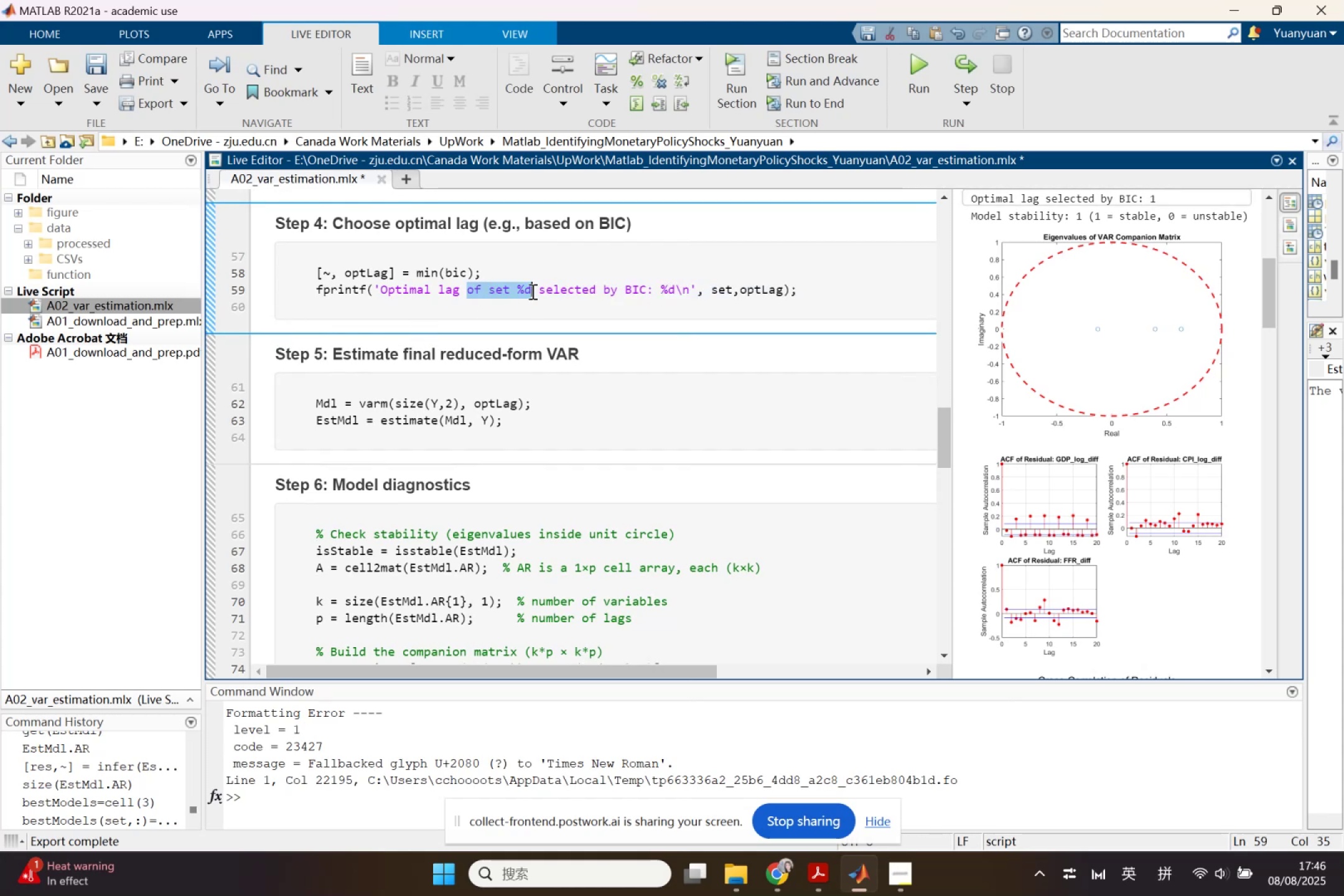 
key(Control+C)
 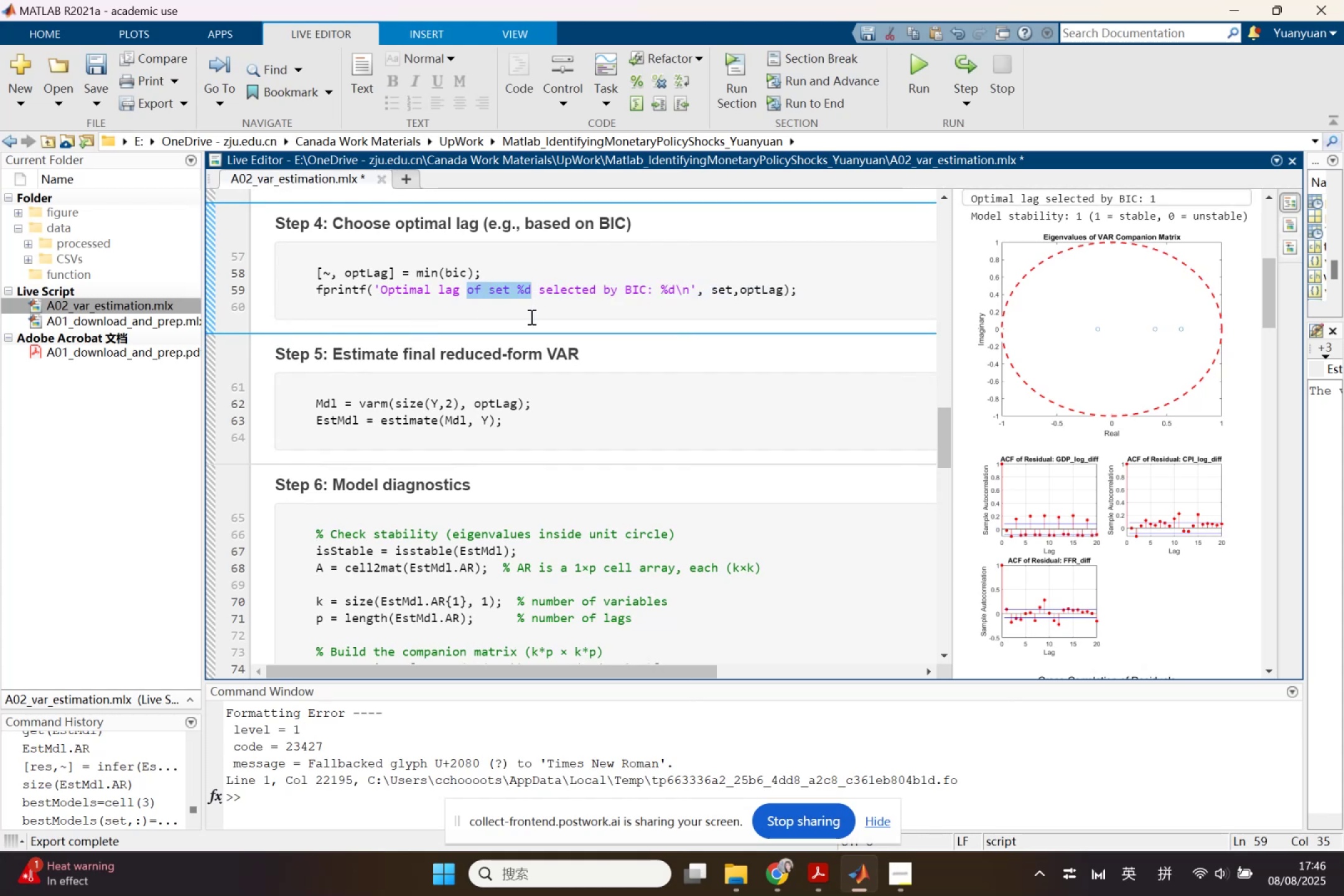 
scroll: coordinate [529, 326], scroll_direction: down, amount: 1.0
 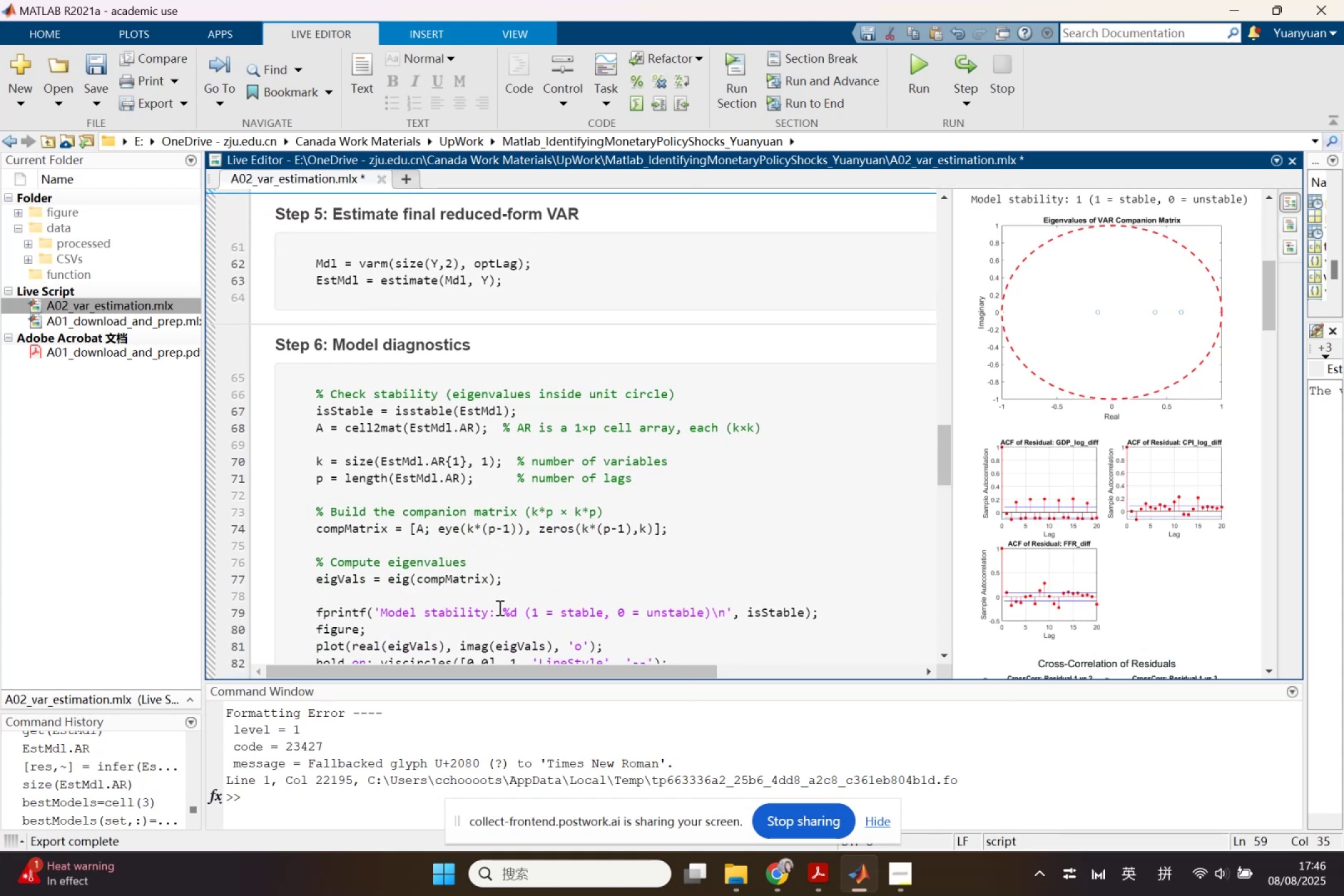 
left_click([489, 609])
 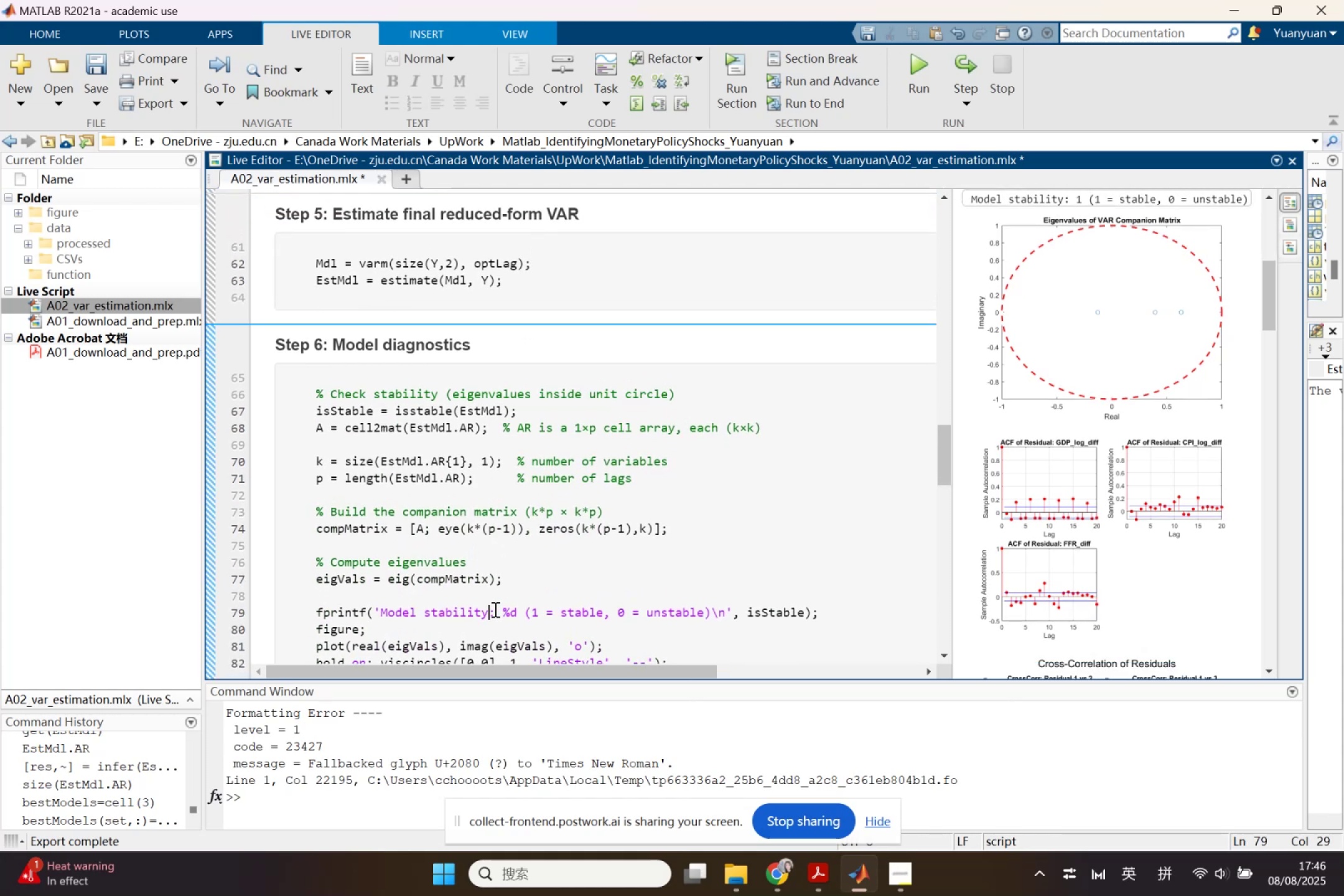 
key(Space)
 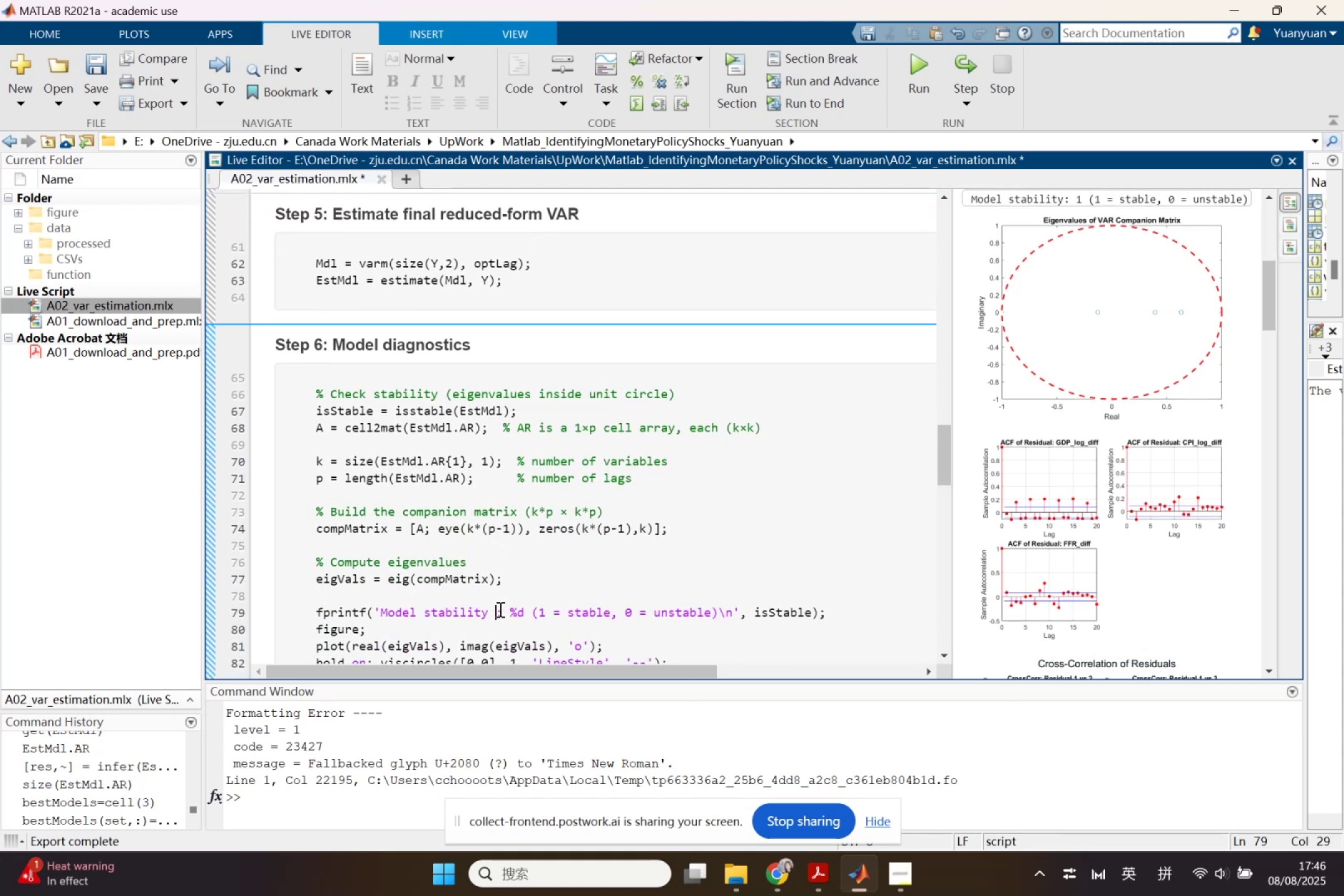 
key(Control+V)
 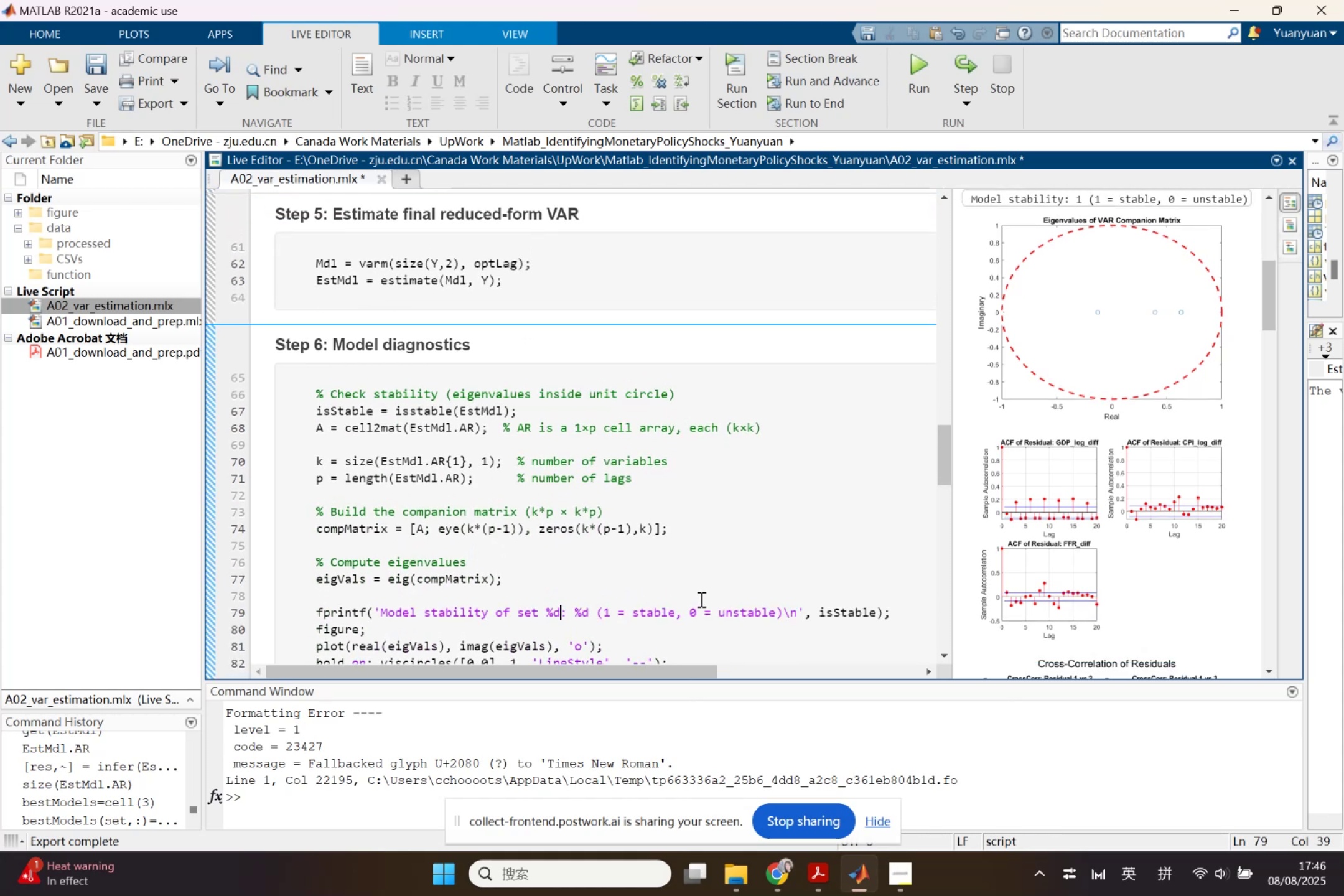 
scroll: coordinate [704, 518], scroll_direction: up, amount: 1.0
 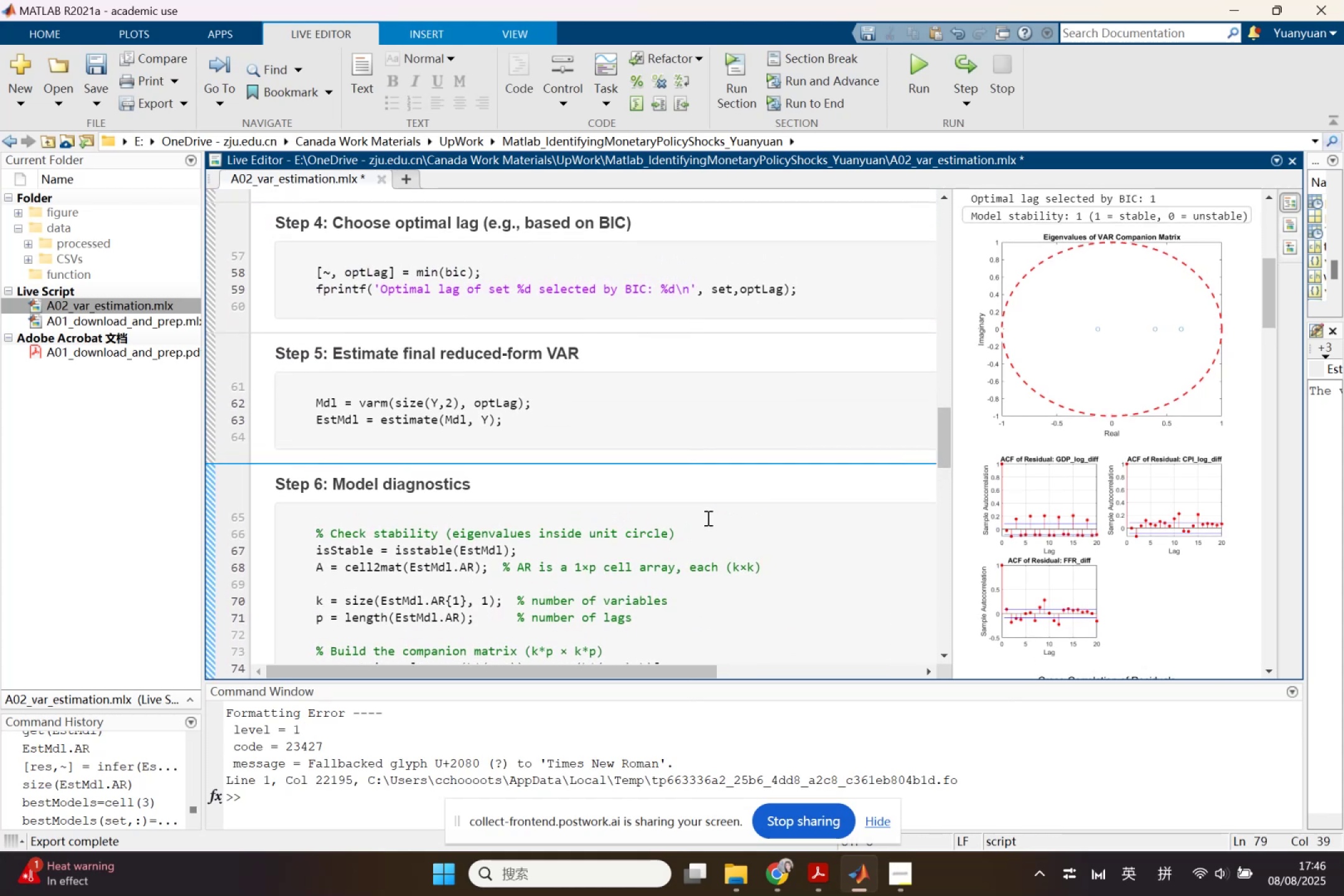 
scroll: coordinate [707, 518], scroll_direction: down, amount: 2.0
 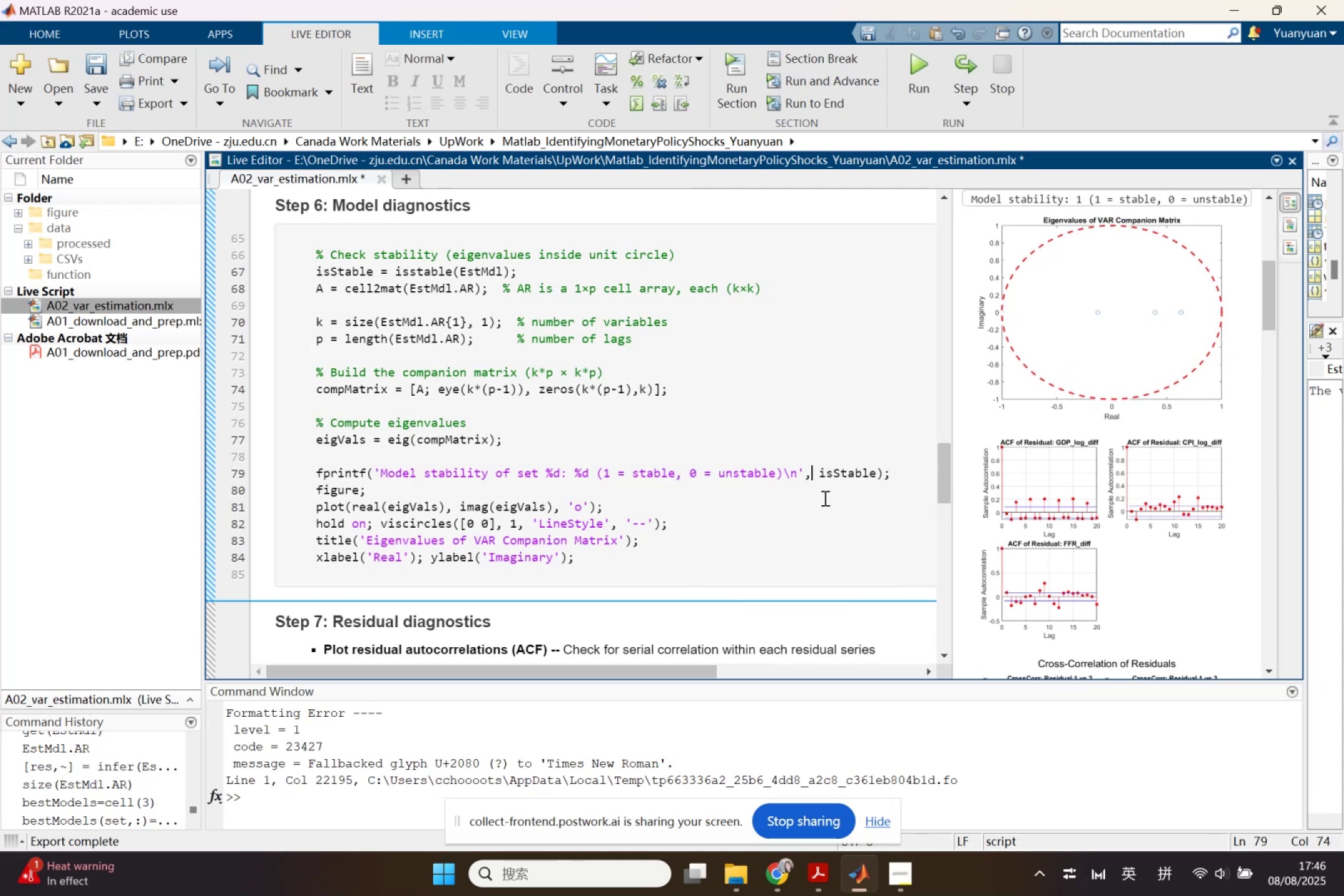 
type(set,)
 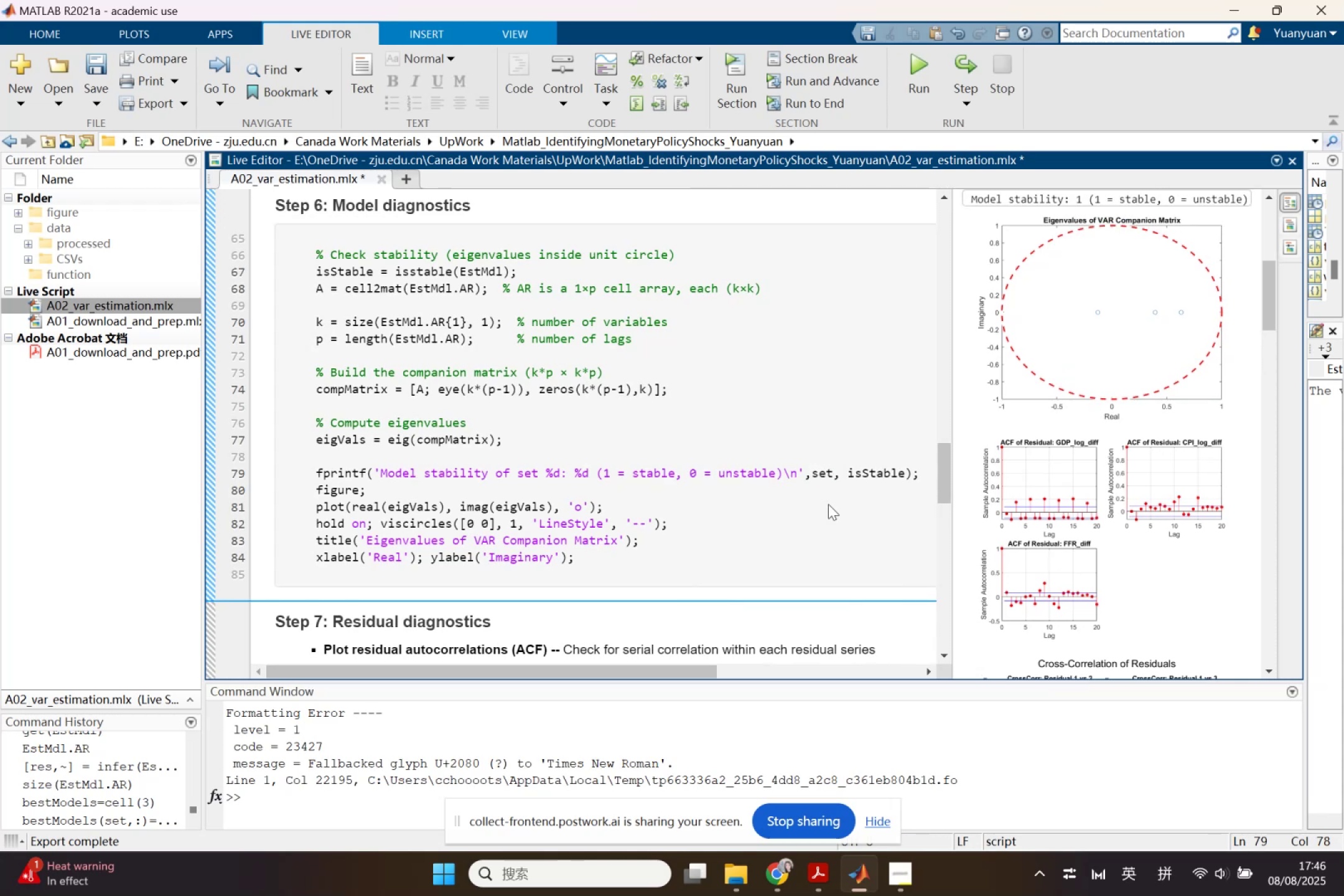 
scroll: coordinate [828, 504], scroll_direction: down, amount: 1.0
 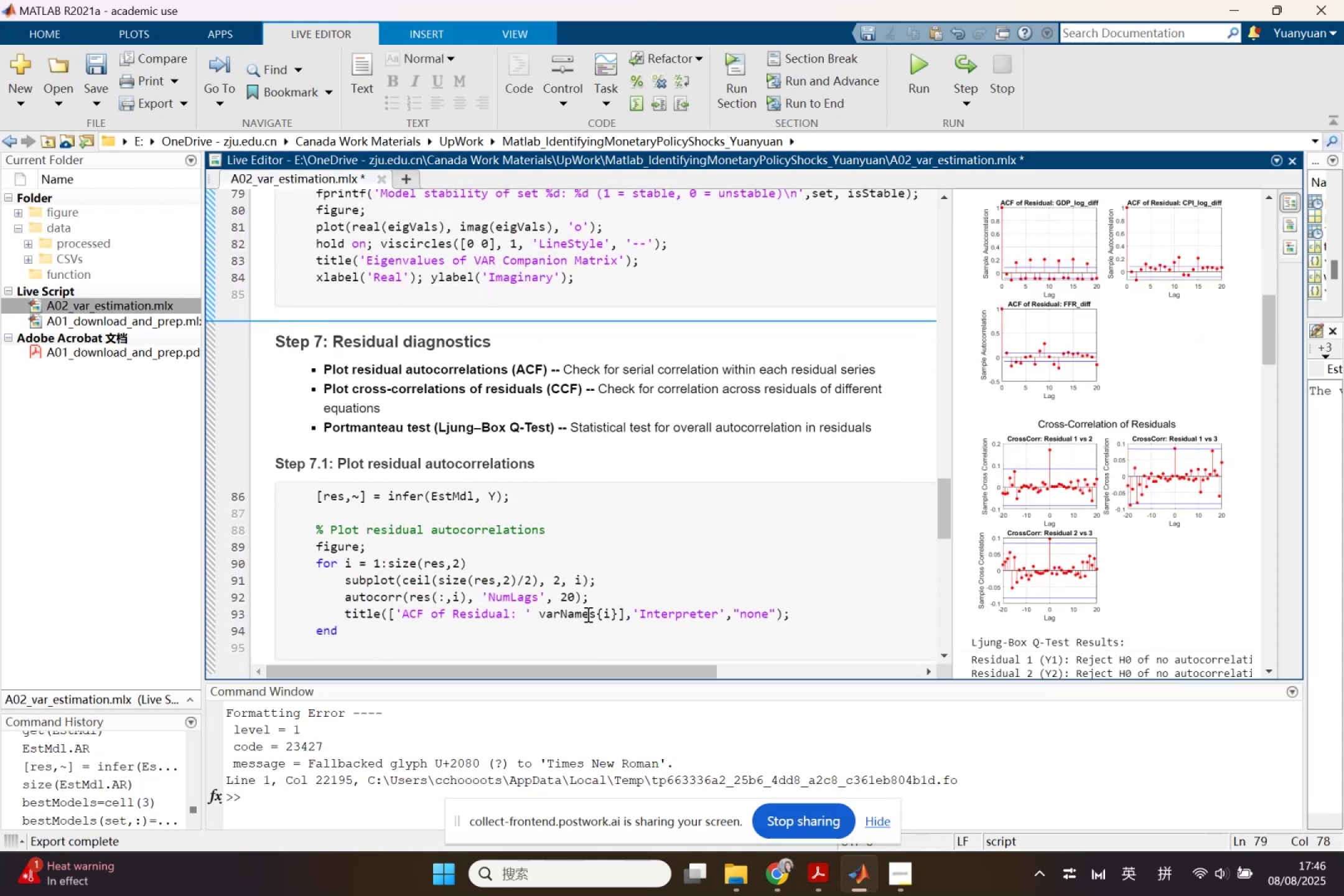 
wait(6.39)
 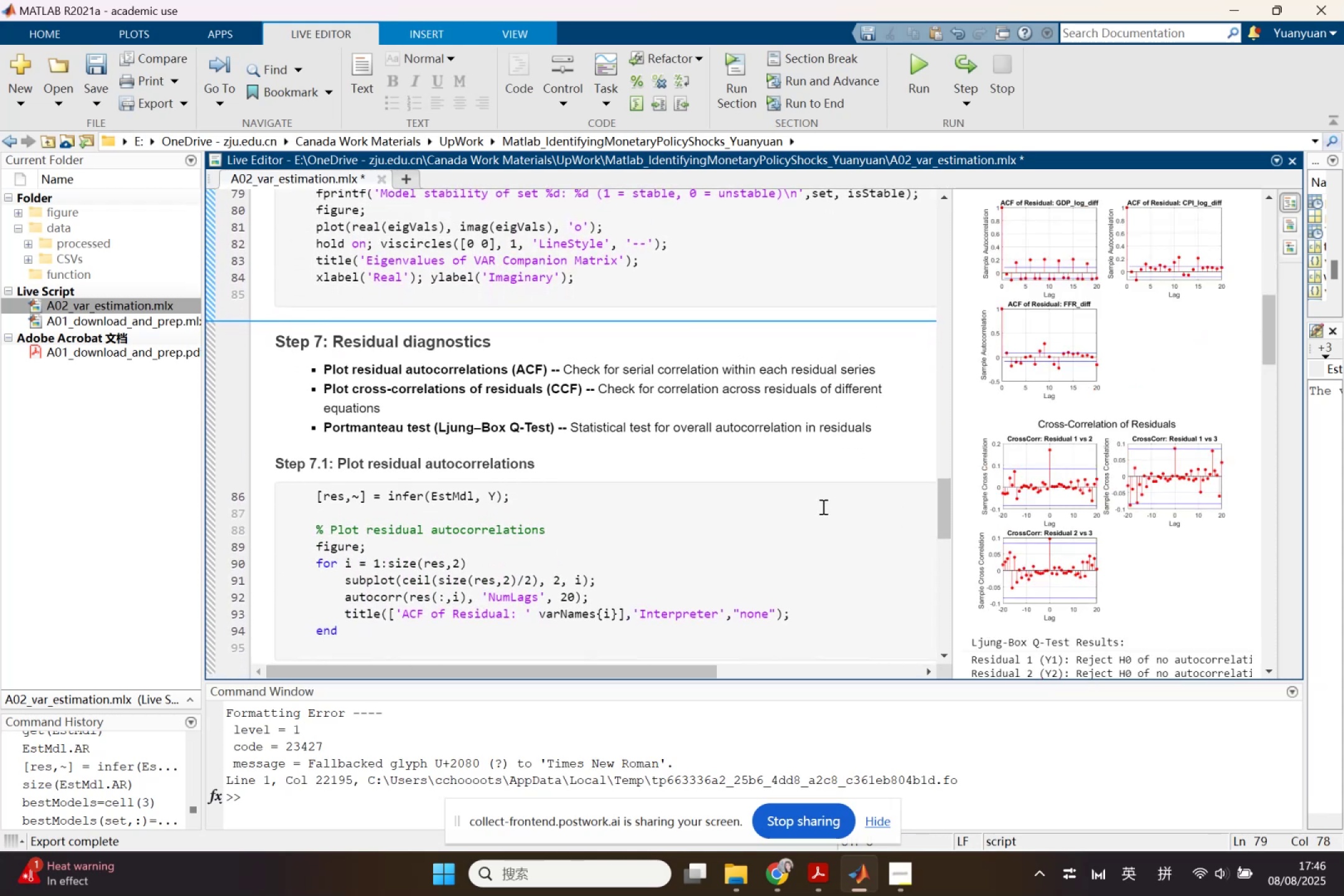 
scroll: coordinate [587, 614], scroll_direction: down, amount: 2.0
 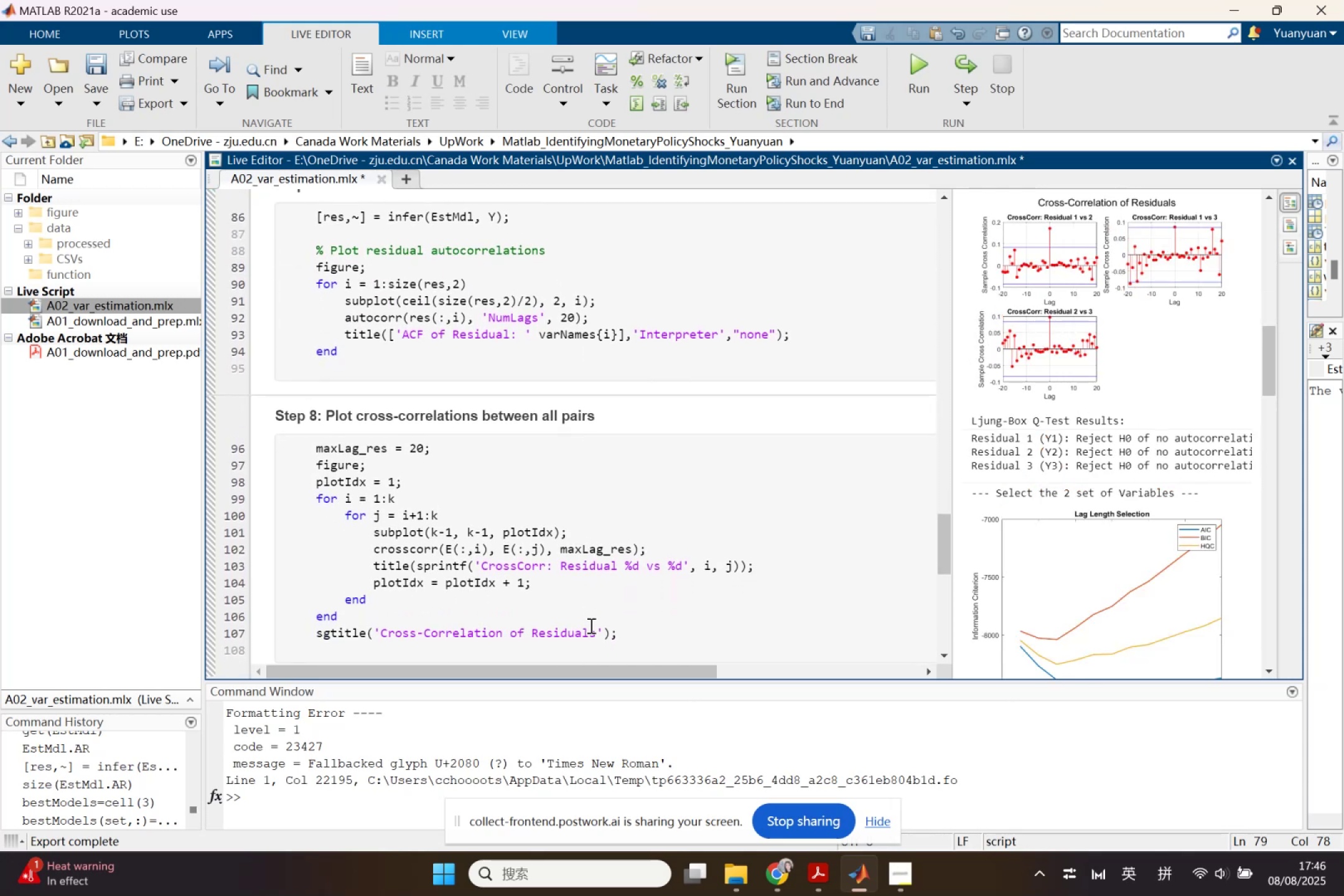 
left_click([595, 631])
 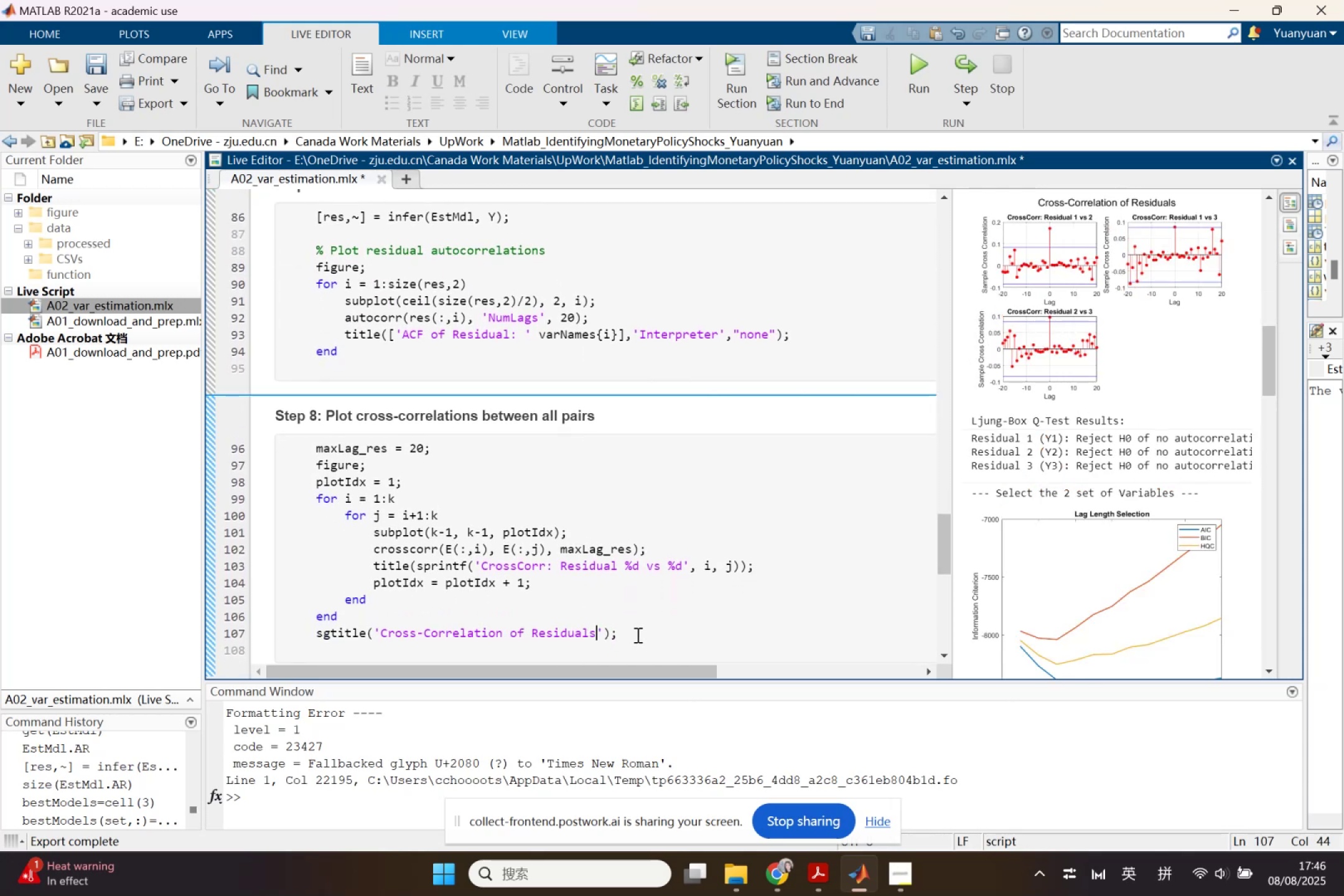 
type( for set)
 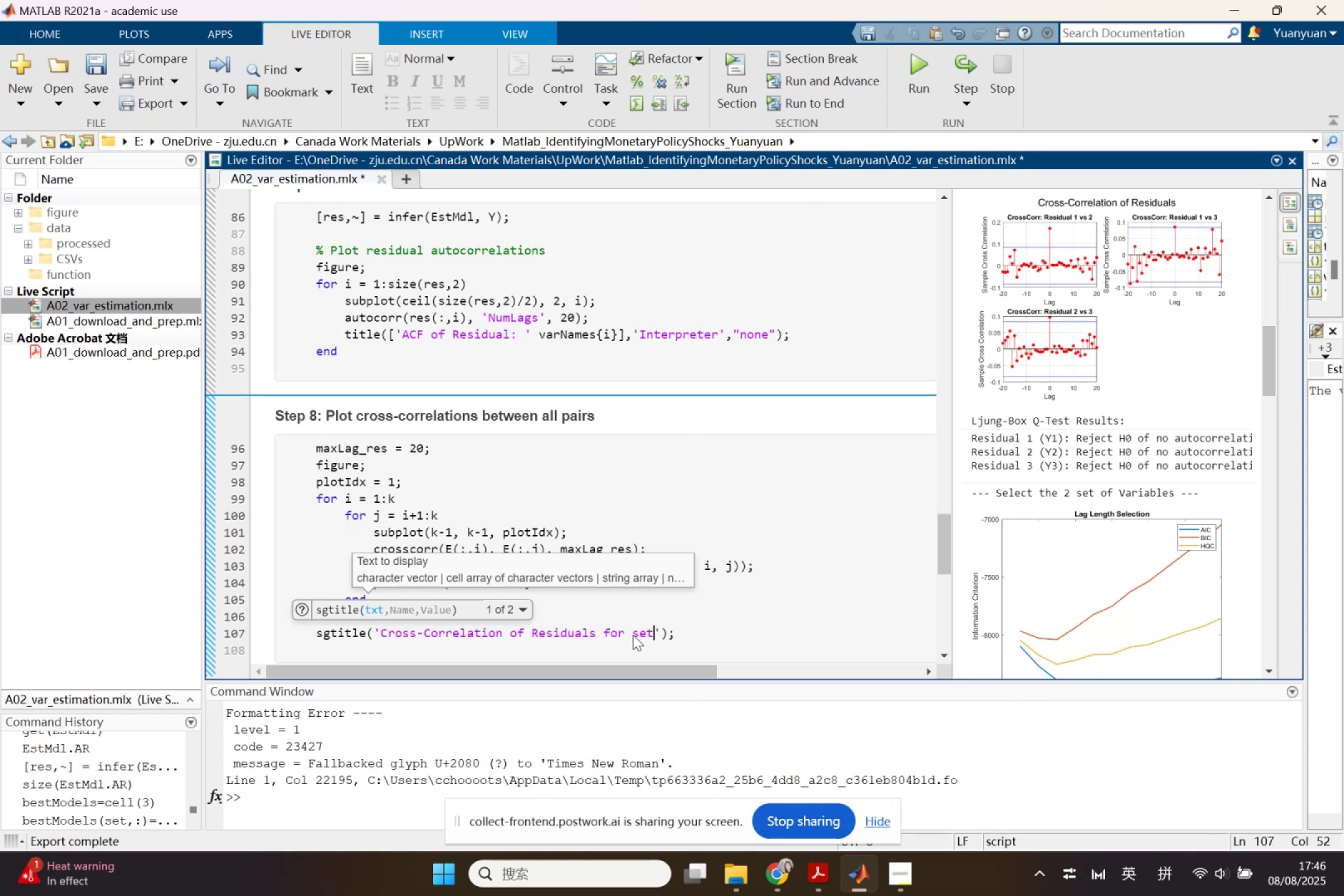 
wait(9.9)
 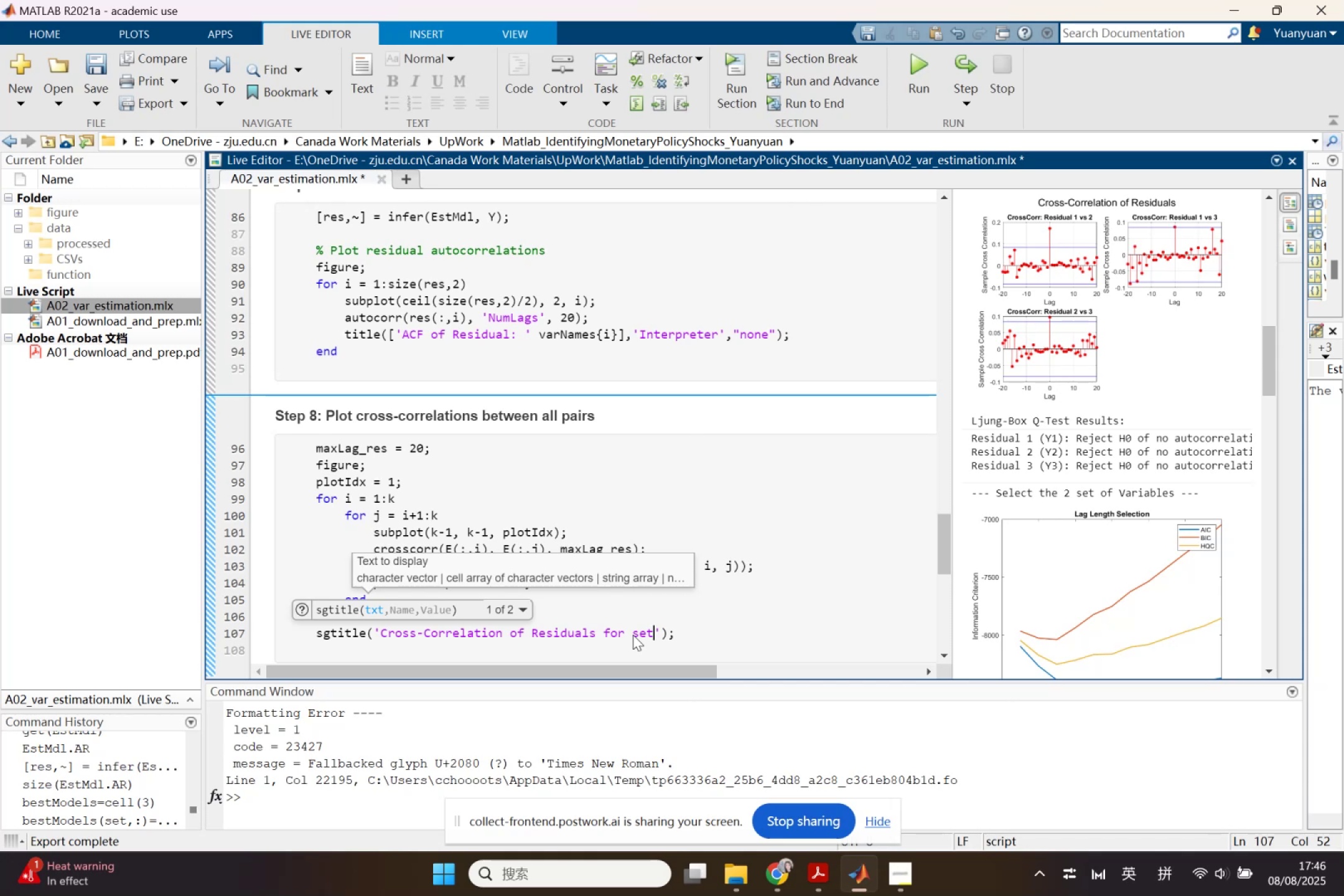 
left_click([373, 629])
 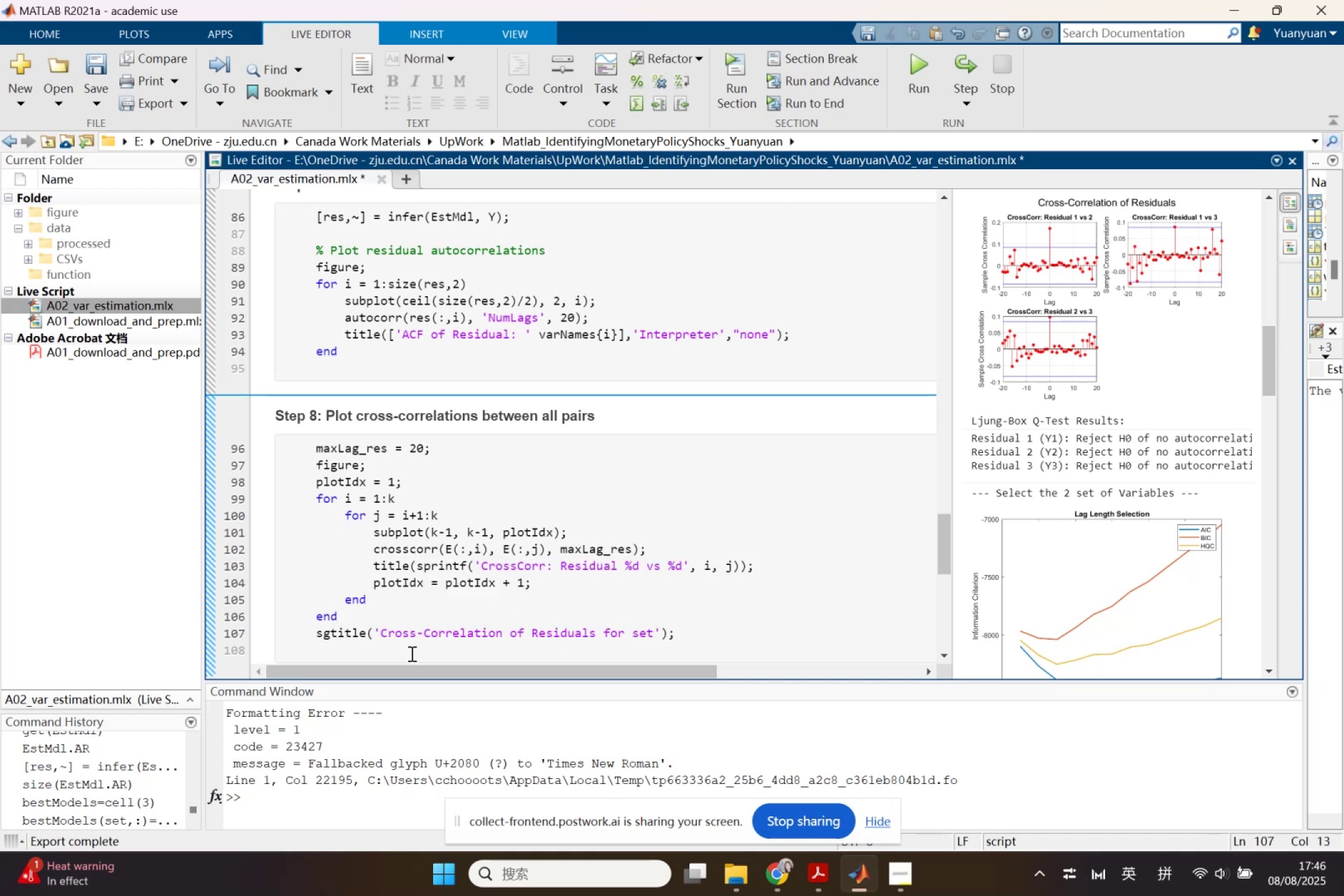 
key(BracketLeft)
 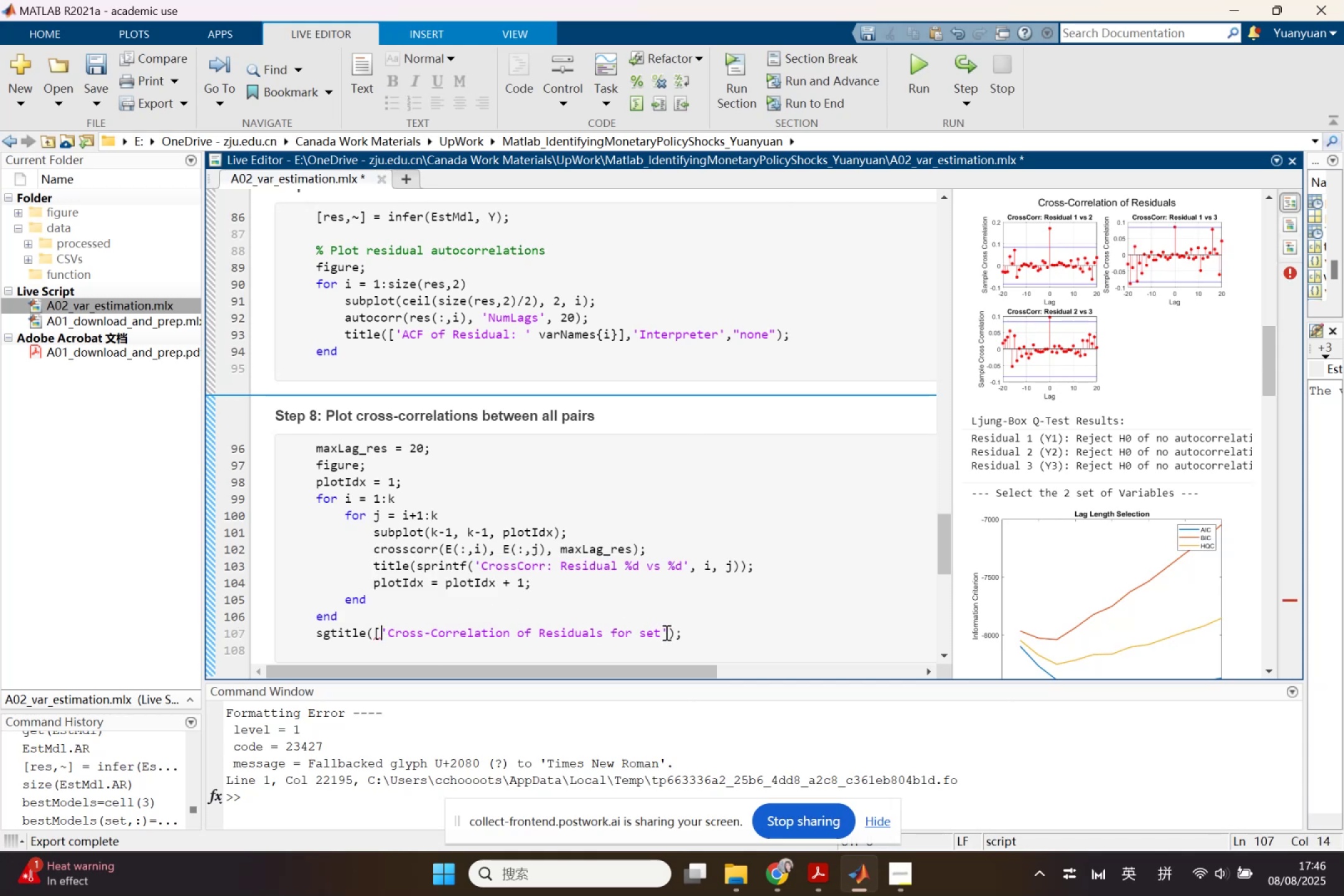 
left_click([668, 632])
 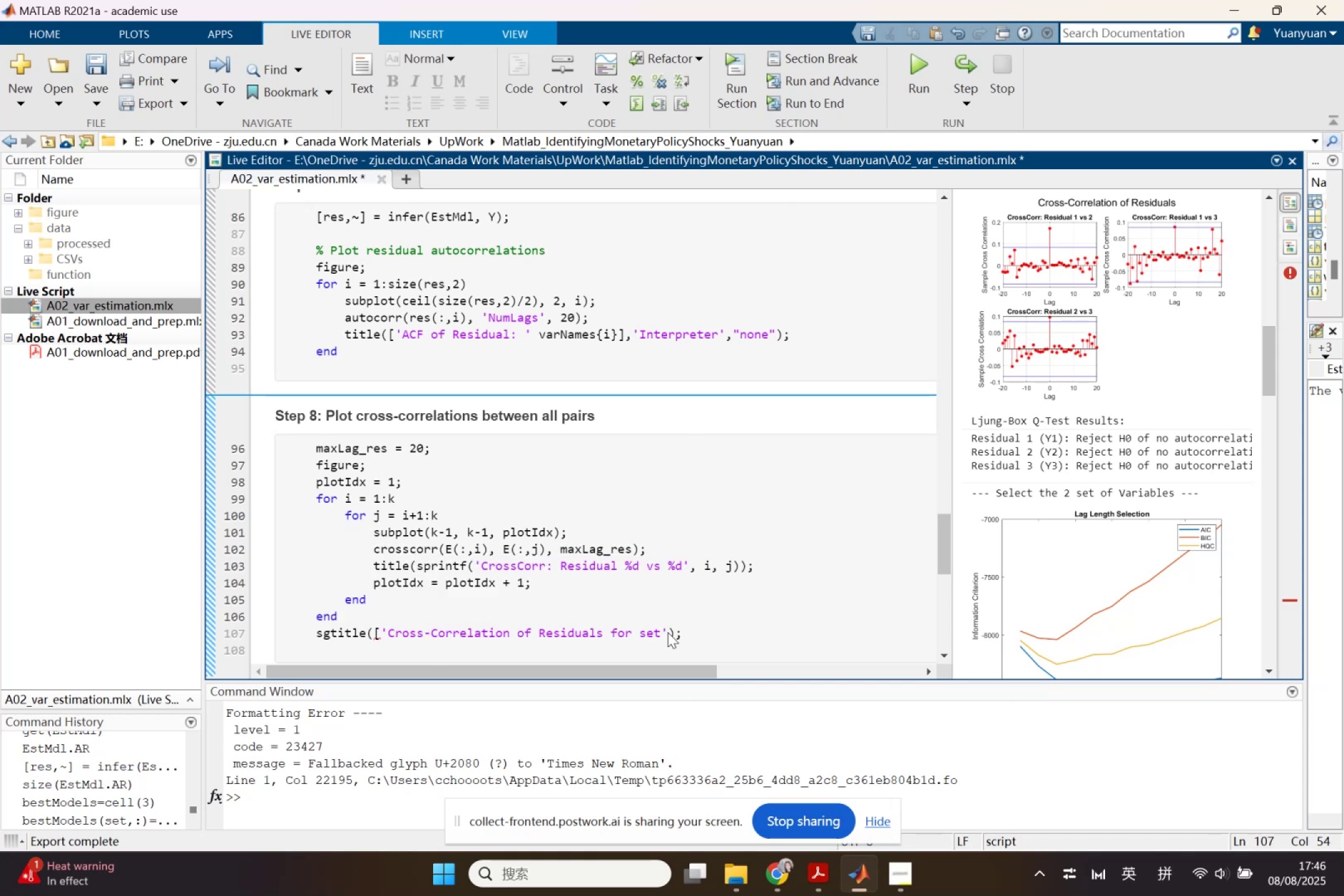 
key(BracketRight)
 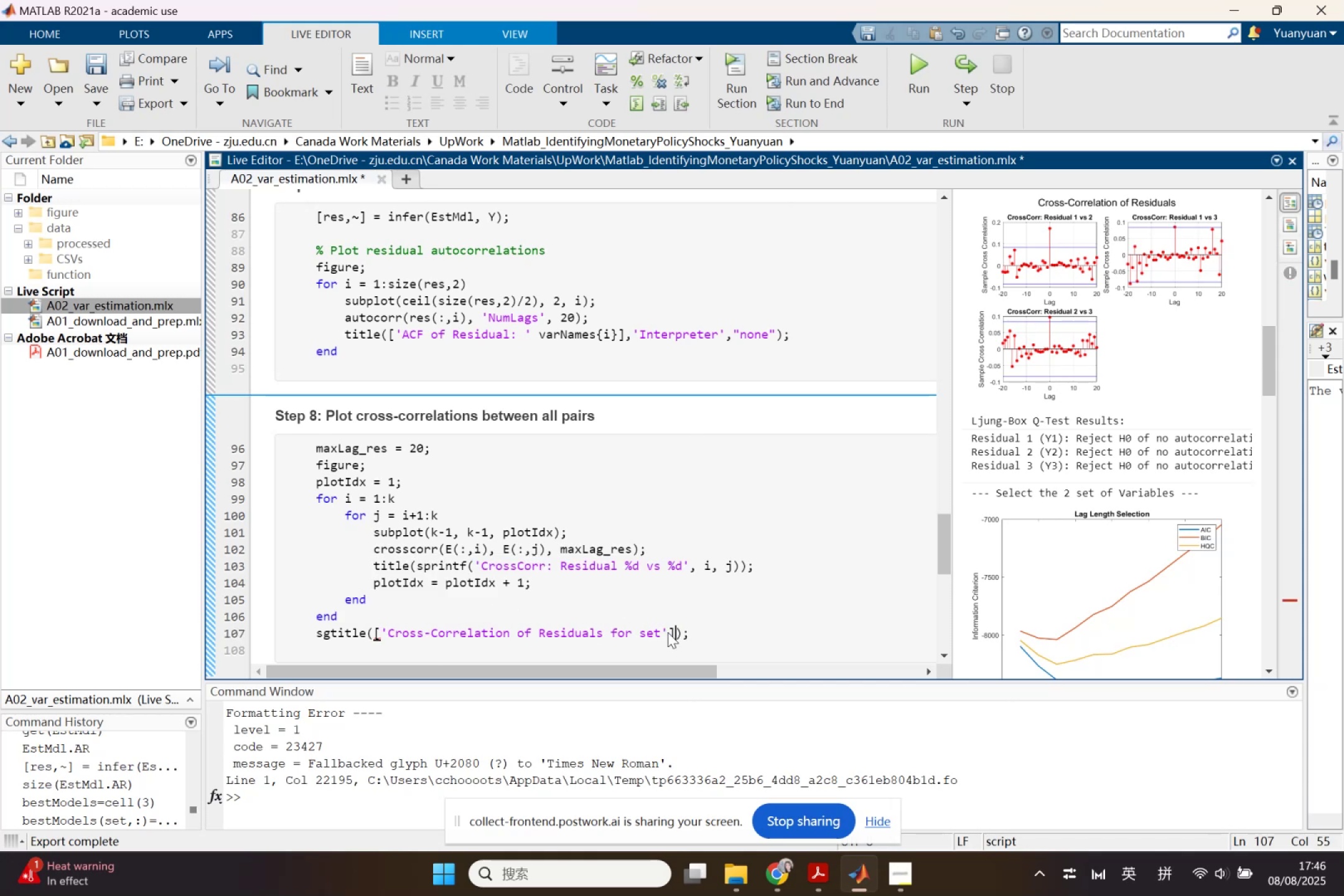 
key(ArrowLeft)
 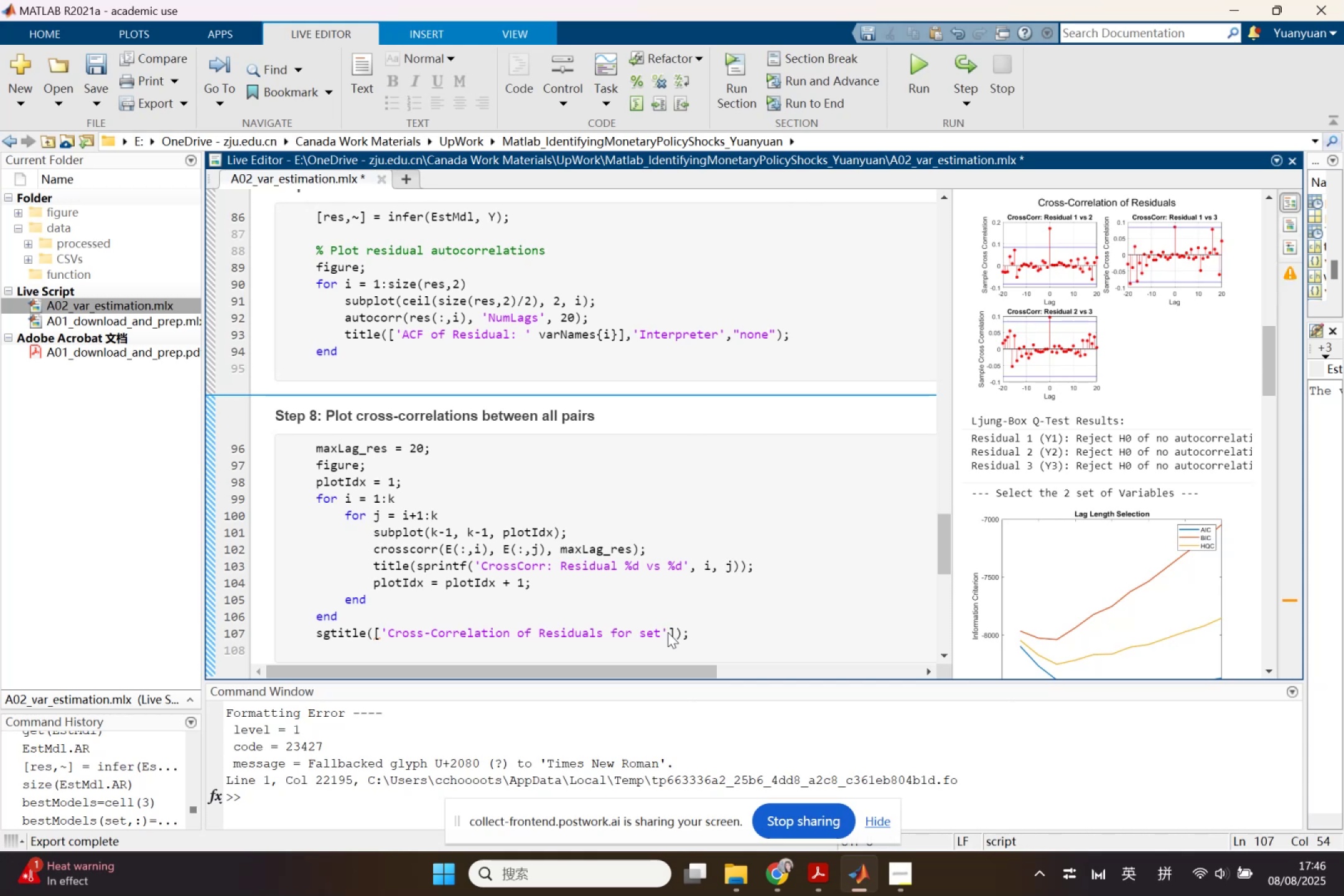 
key(Comma)
 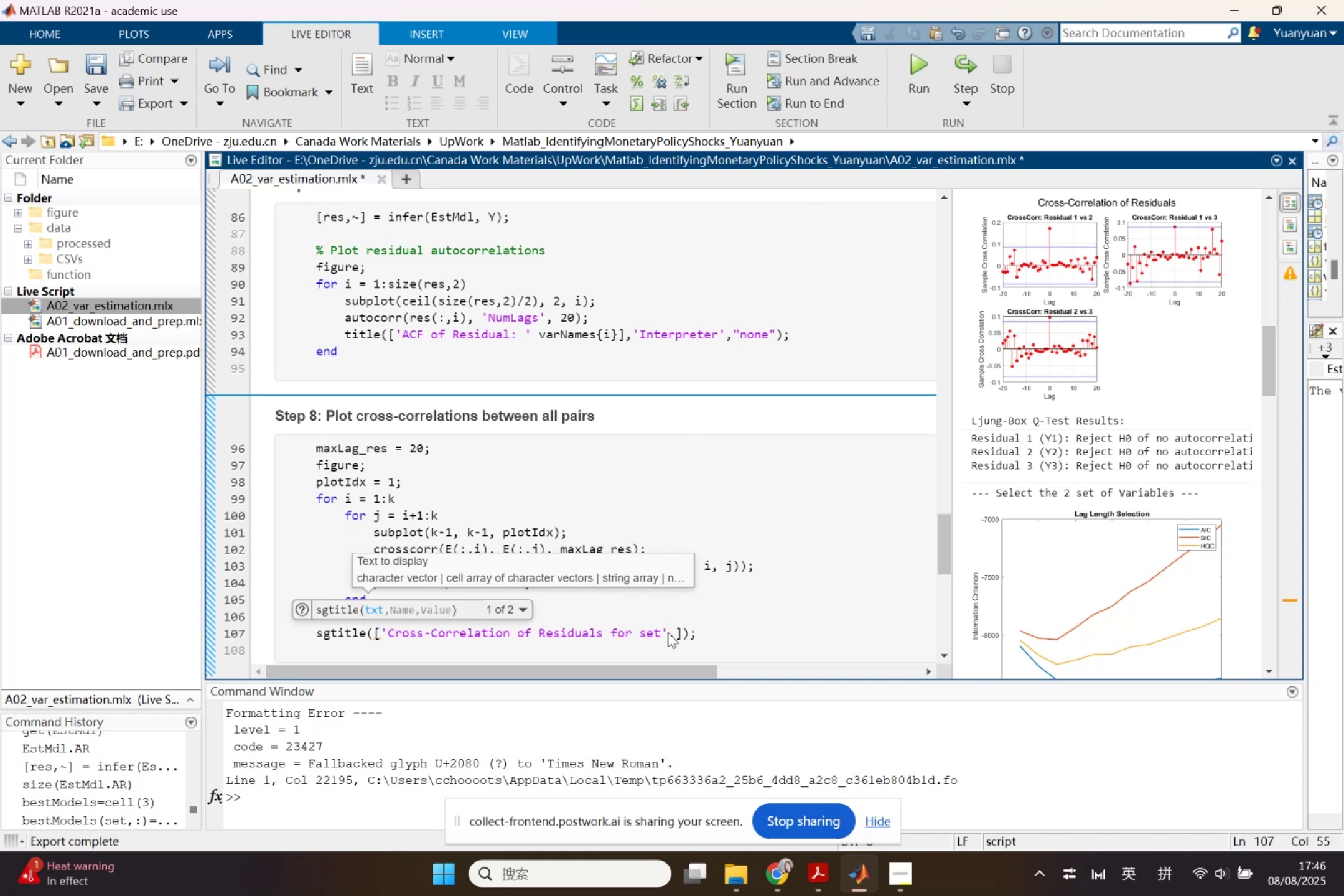 
wait(5.98)
 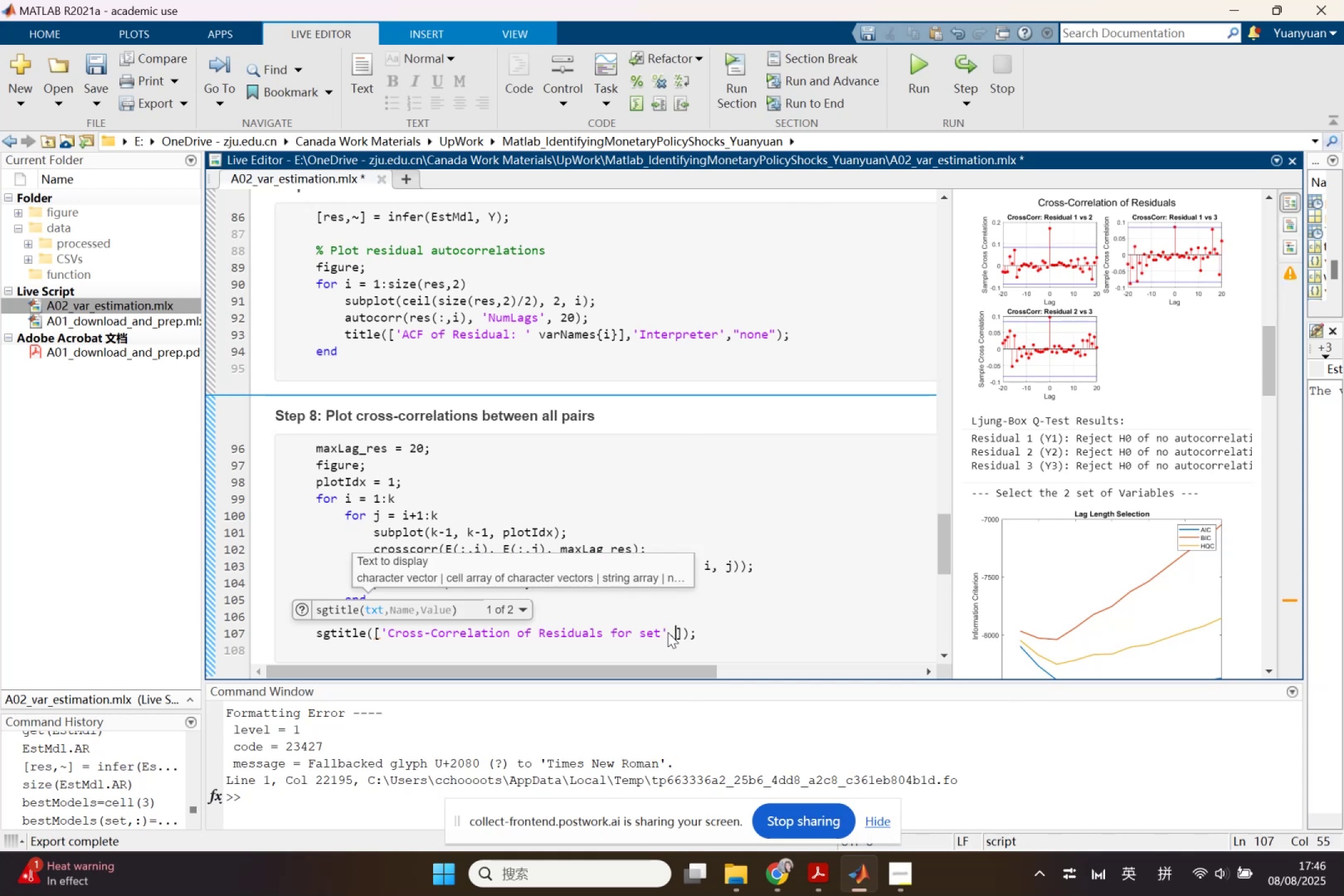 
type(ny)
key(Backspace)
type(ym2)
key(Backspace)
key(Backspace)
key(Backspace)
type(um2)
 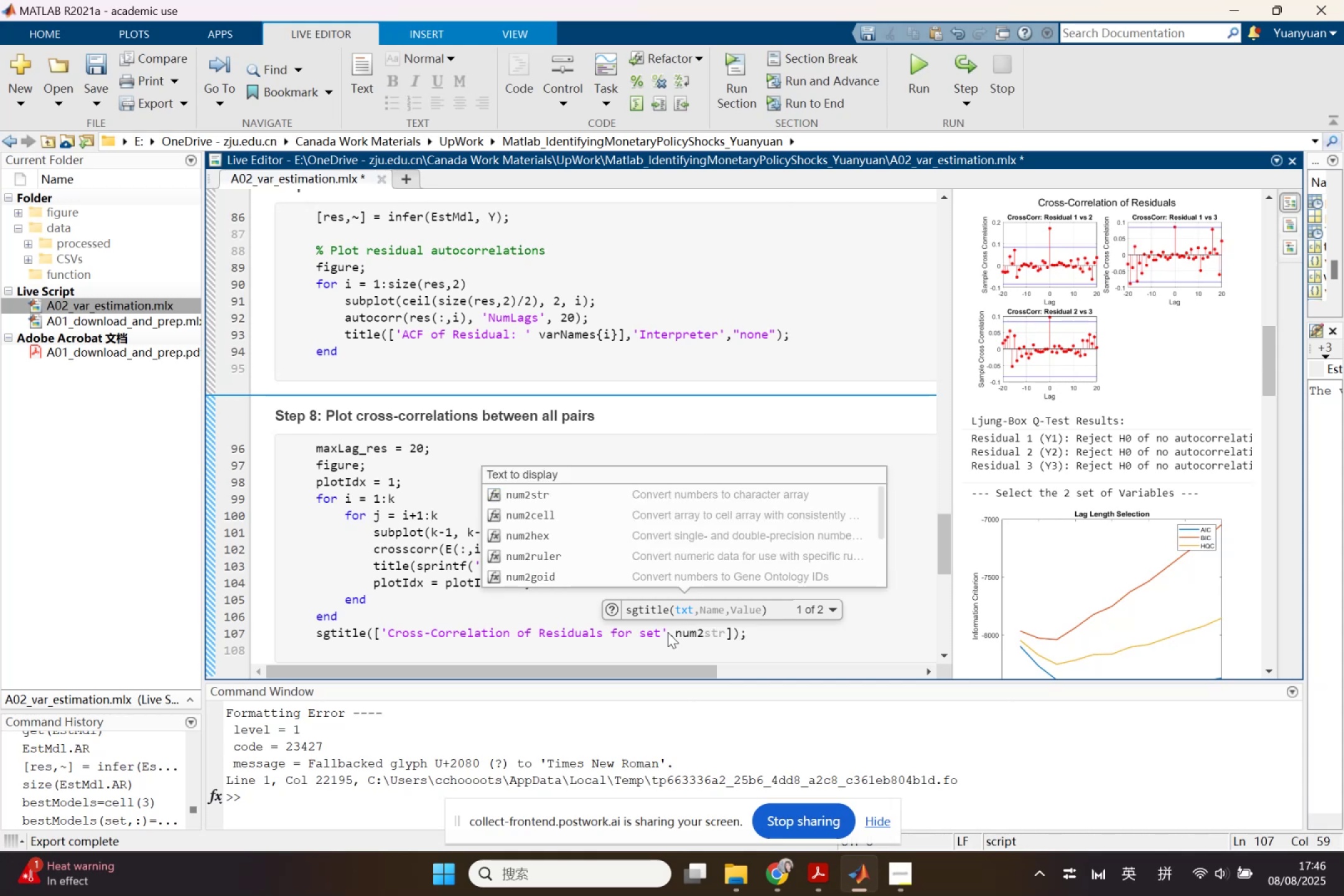 
key(ArrowDown)
 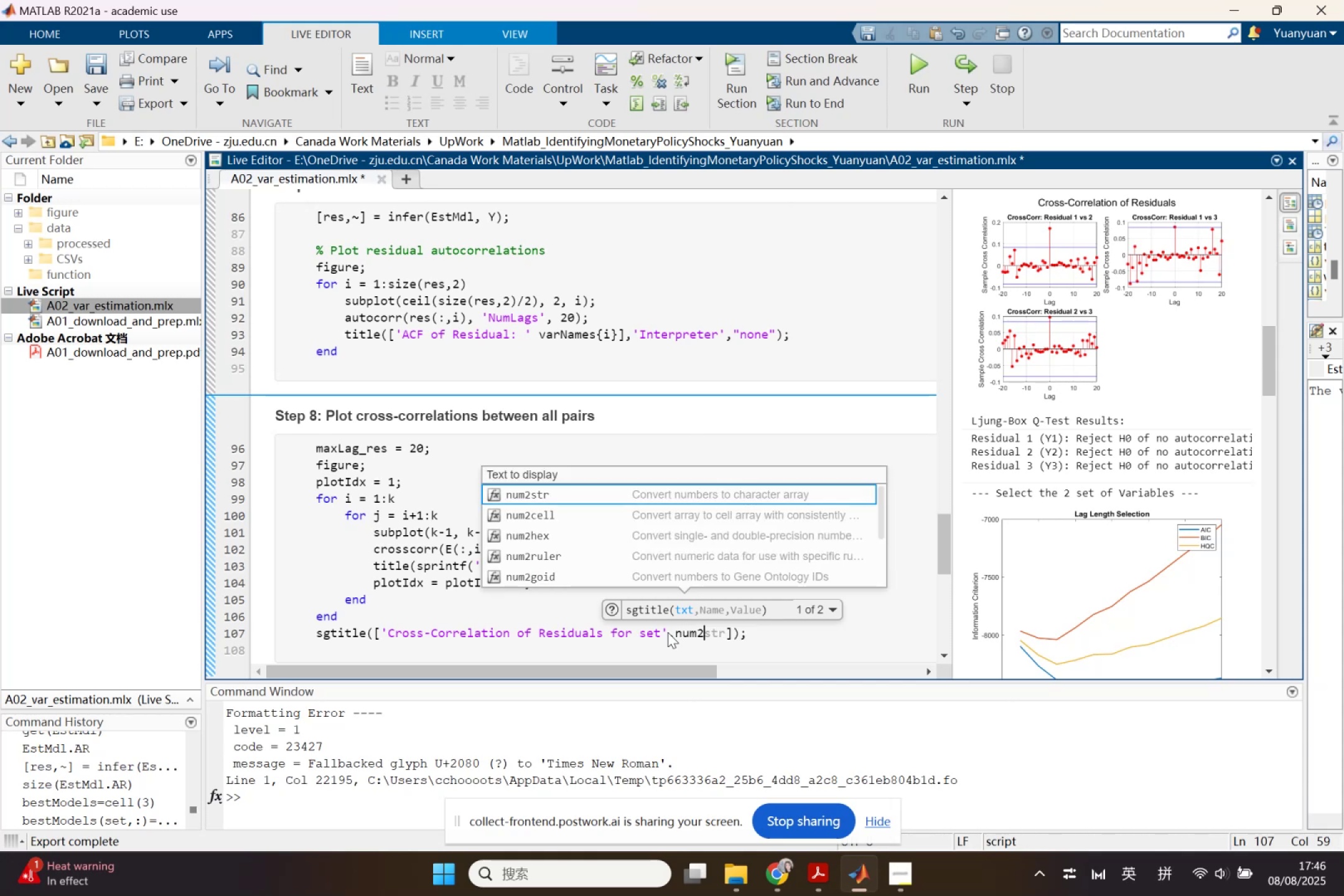 
key(Enter)
 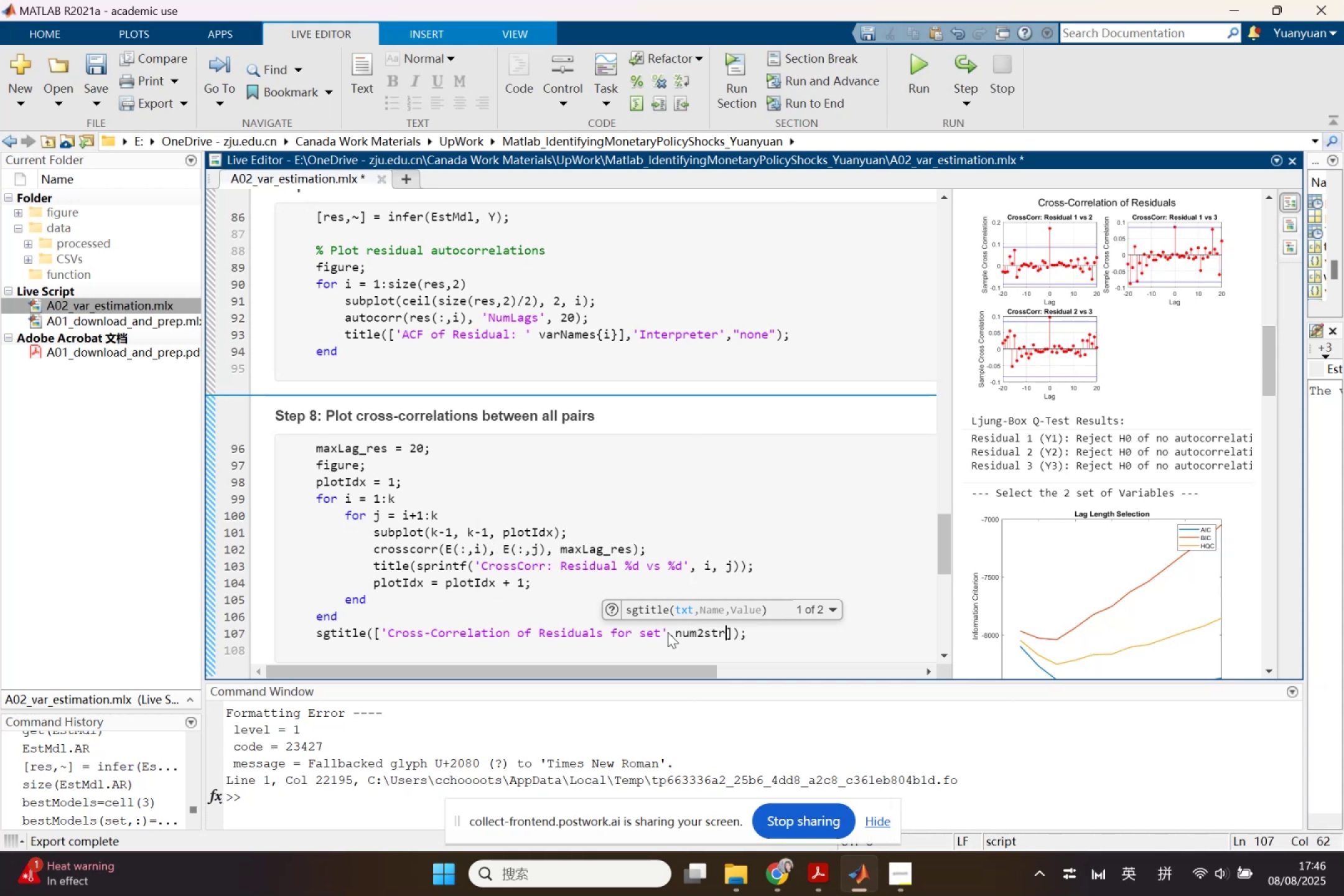 
type(())
 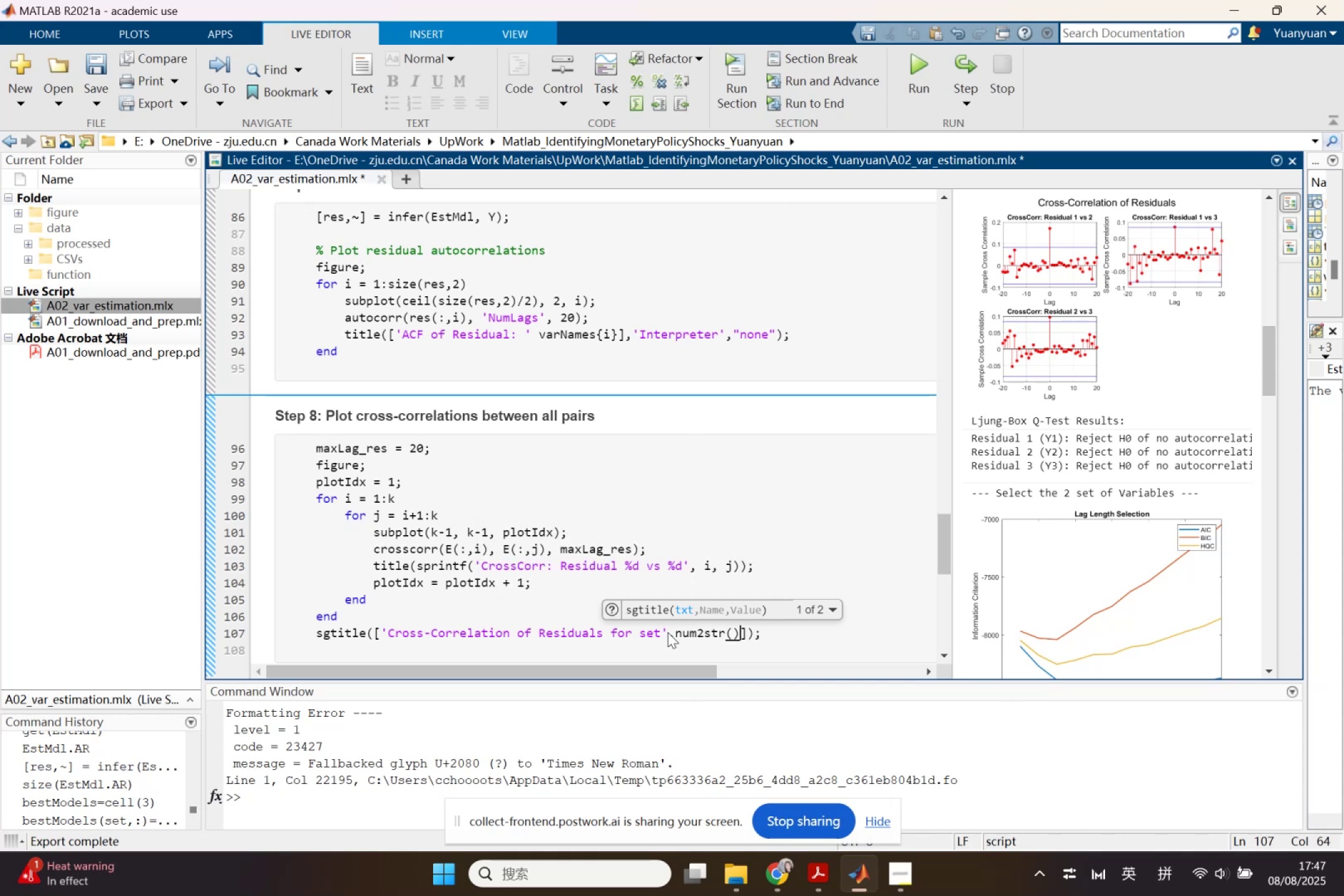 
key(ArrowLeft)
 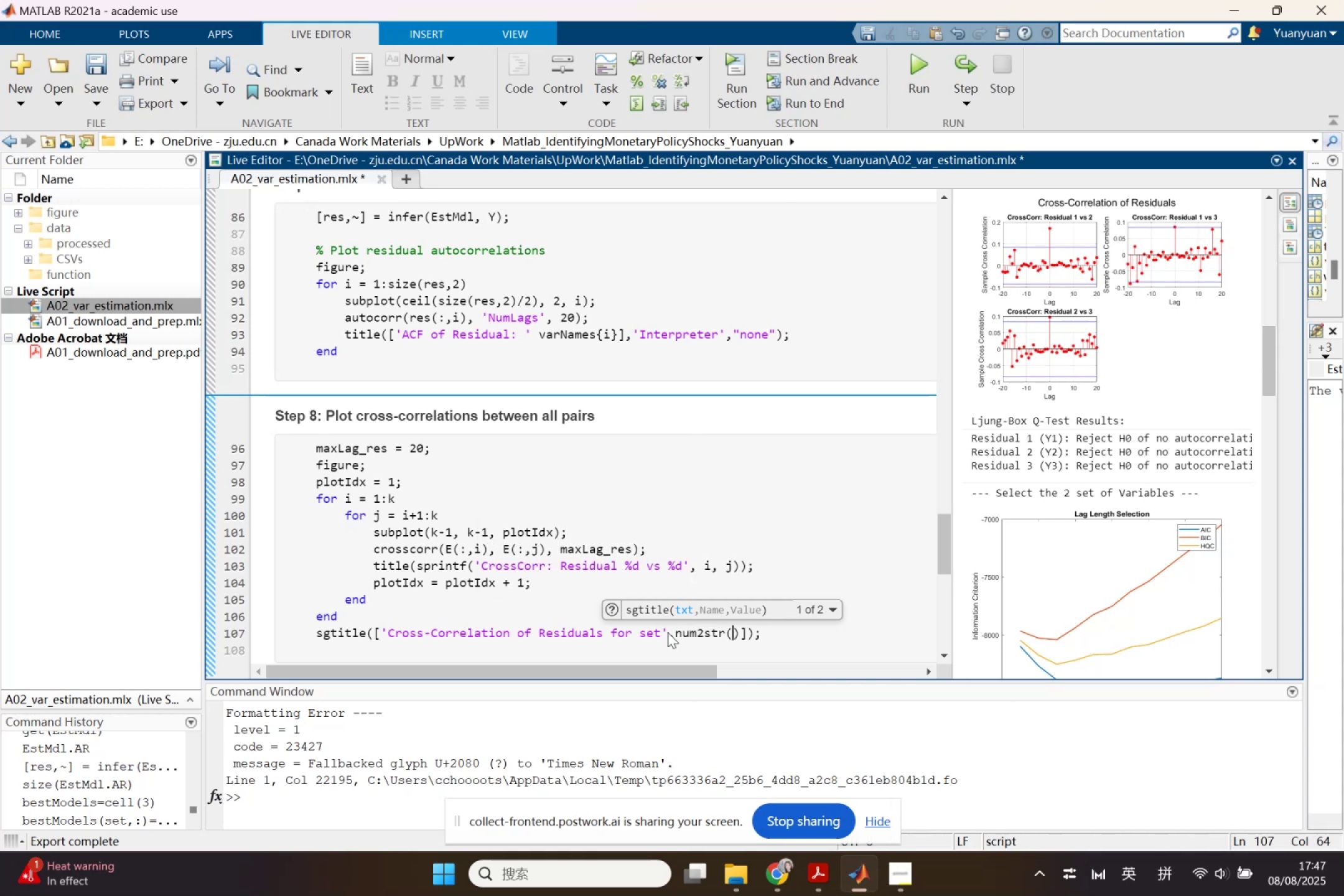 
type(set)
 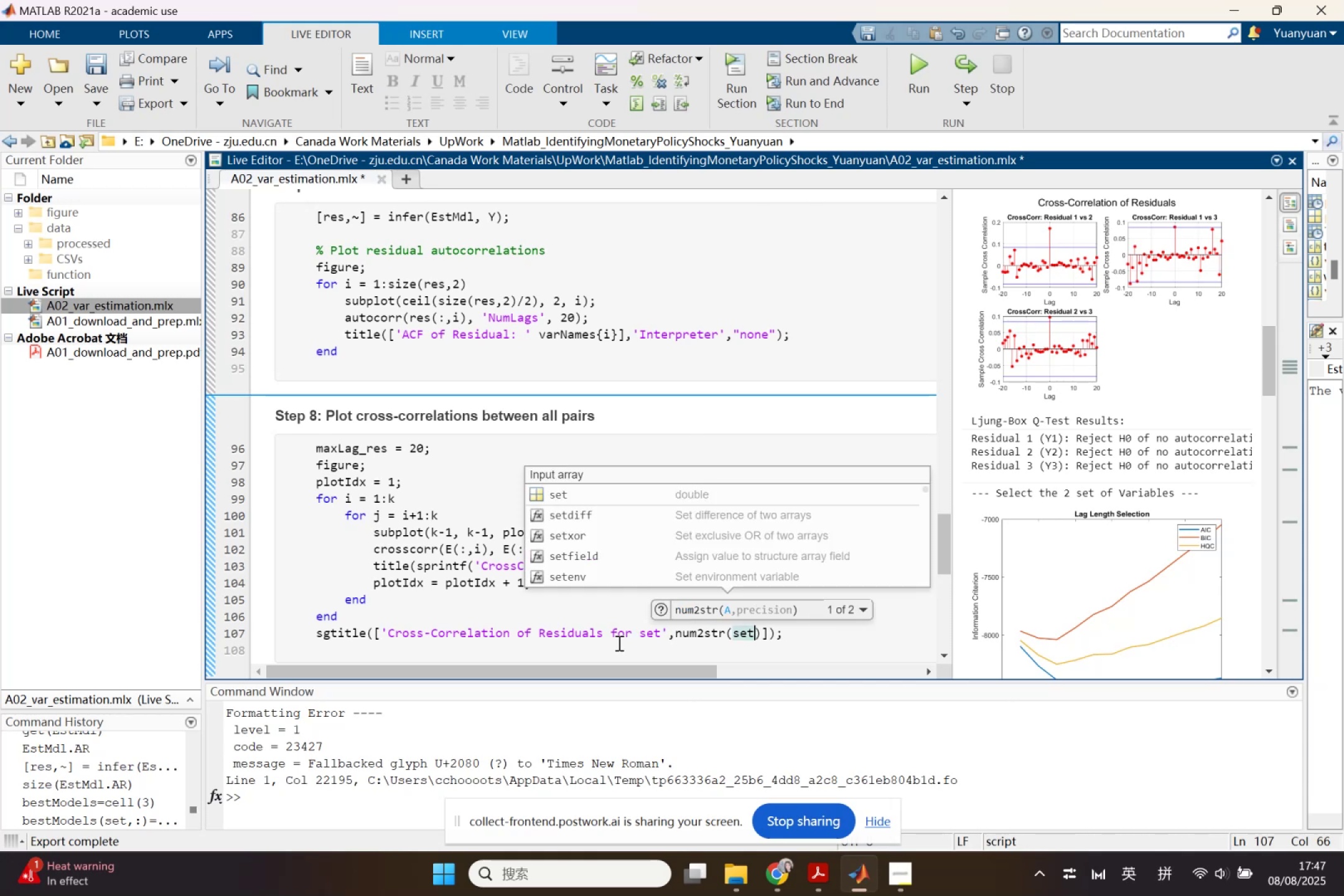 
left_click([452, 632])
 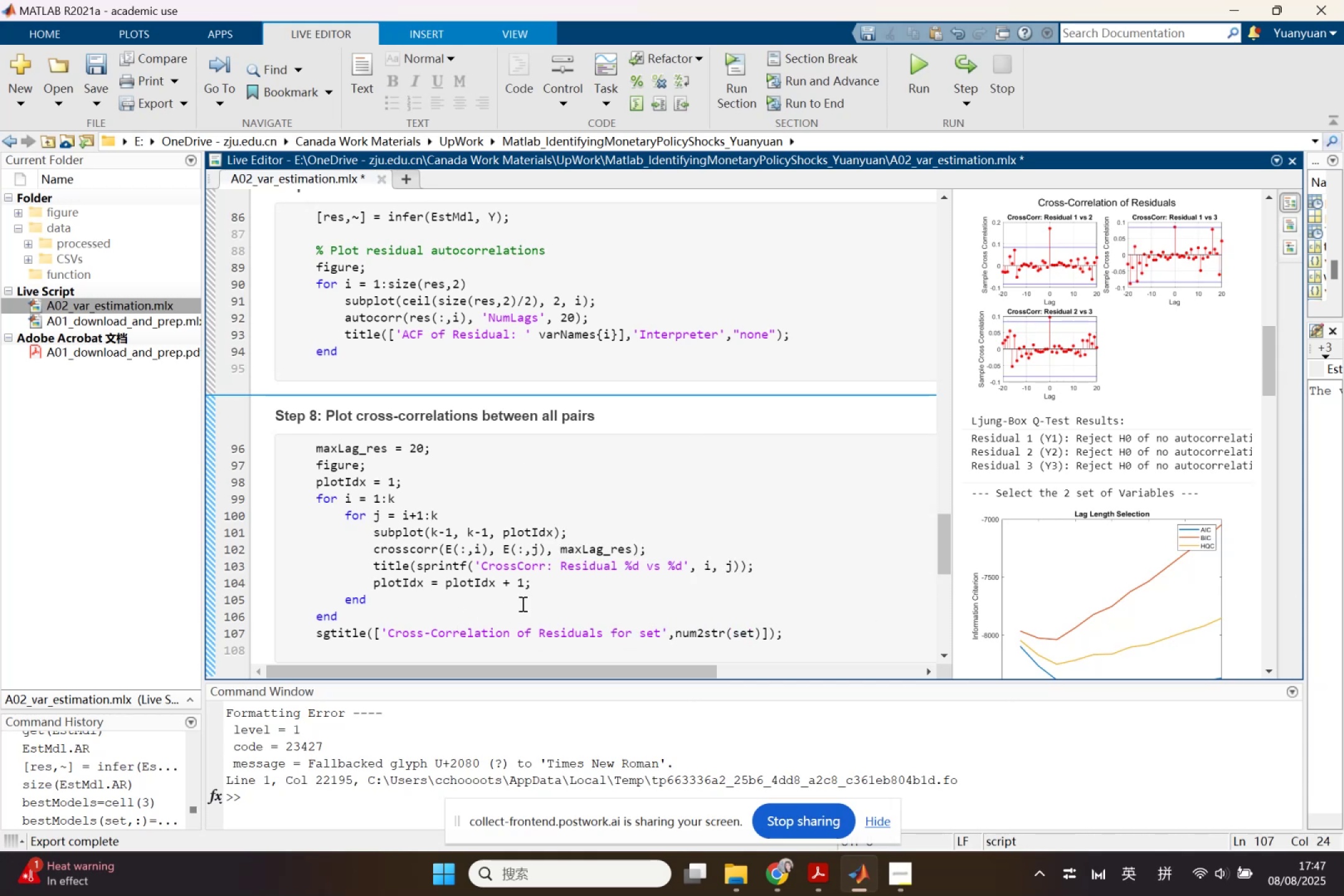 
scroll: coordinate [527, 602], scroll_direction: down, amount: 2.0
 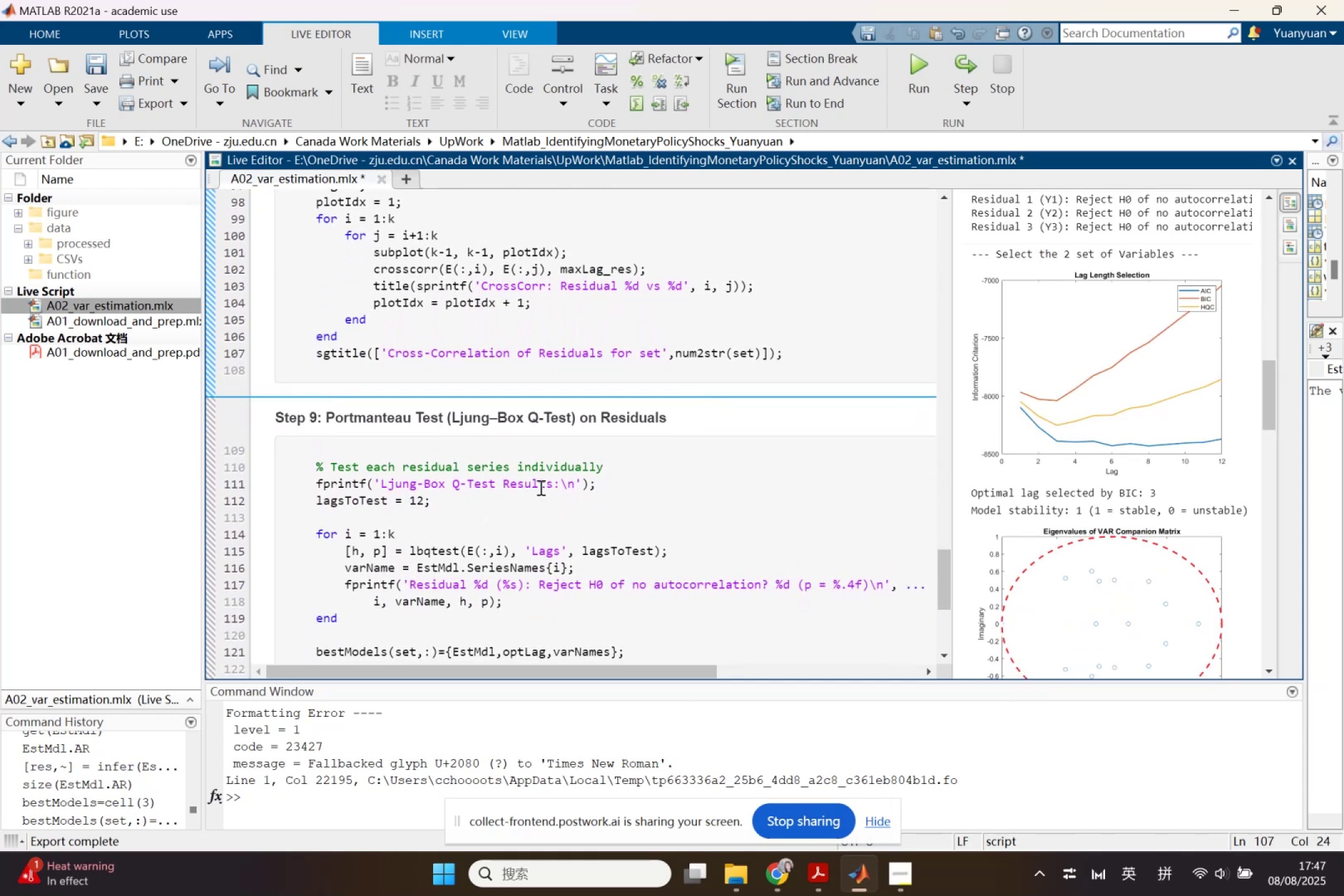 
wait(6.89)
 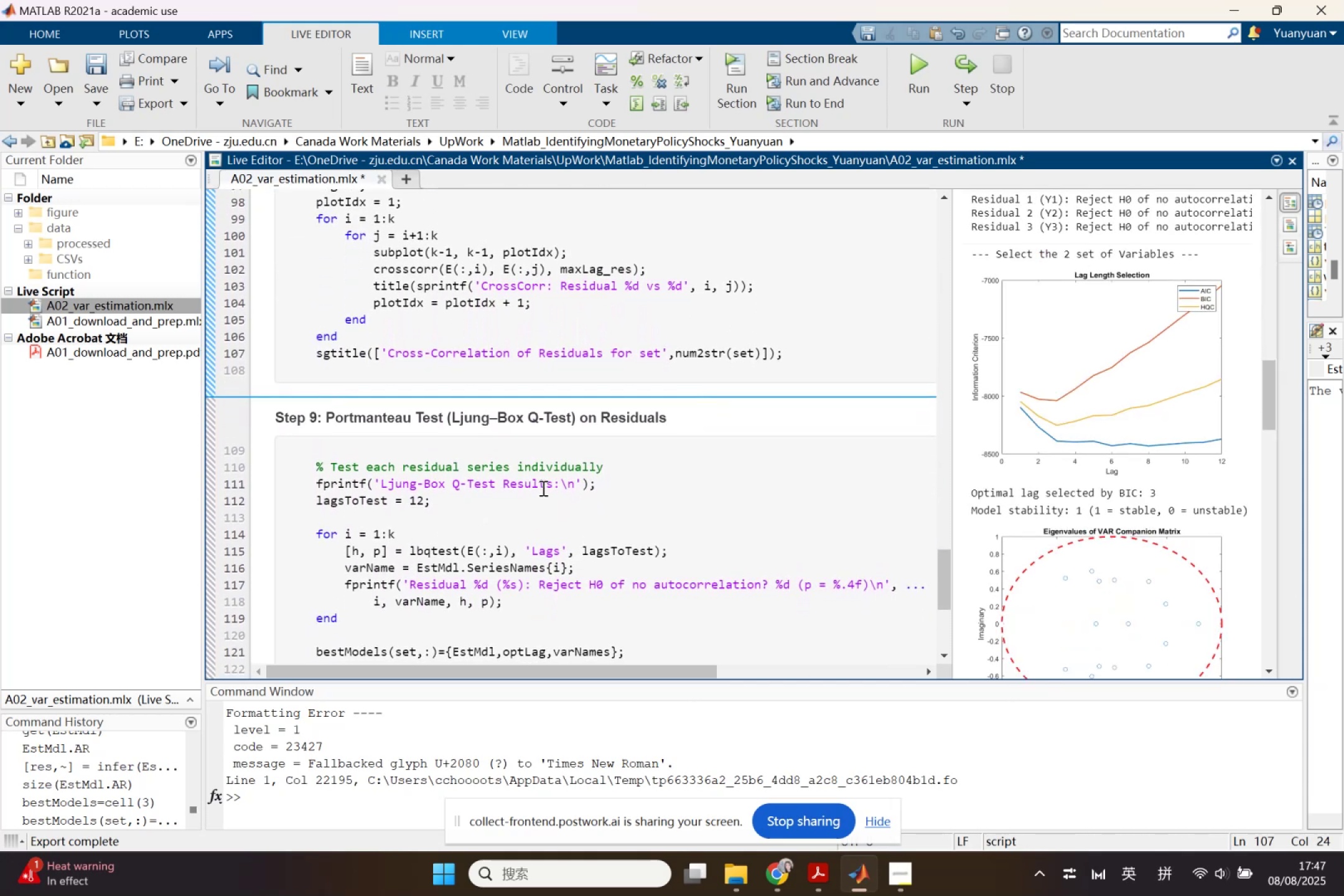 
left_click([554, 482])
 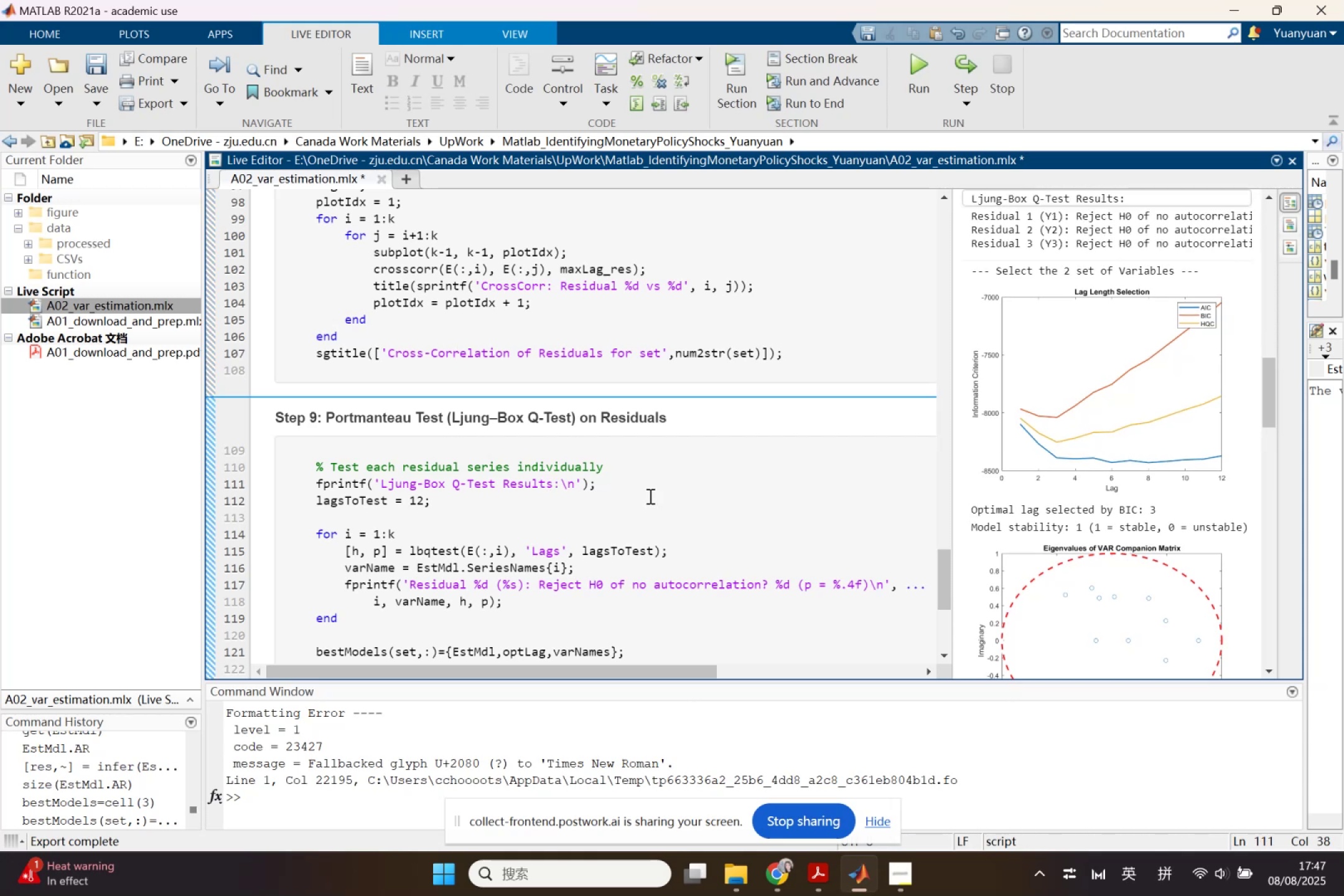 
wait(10.66)
 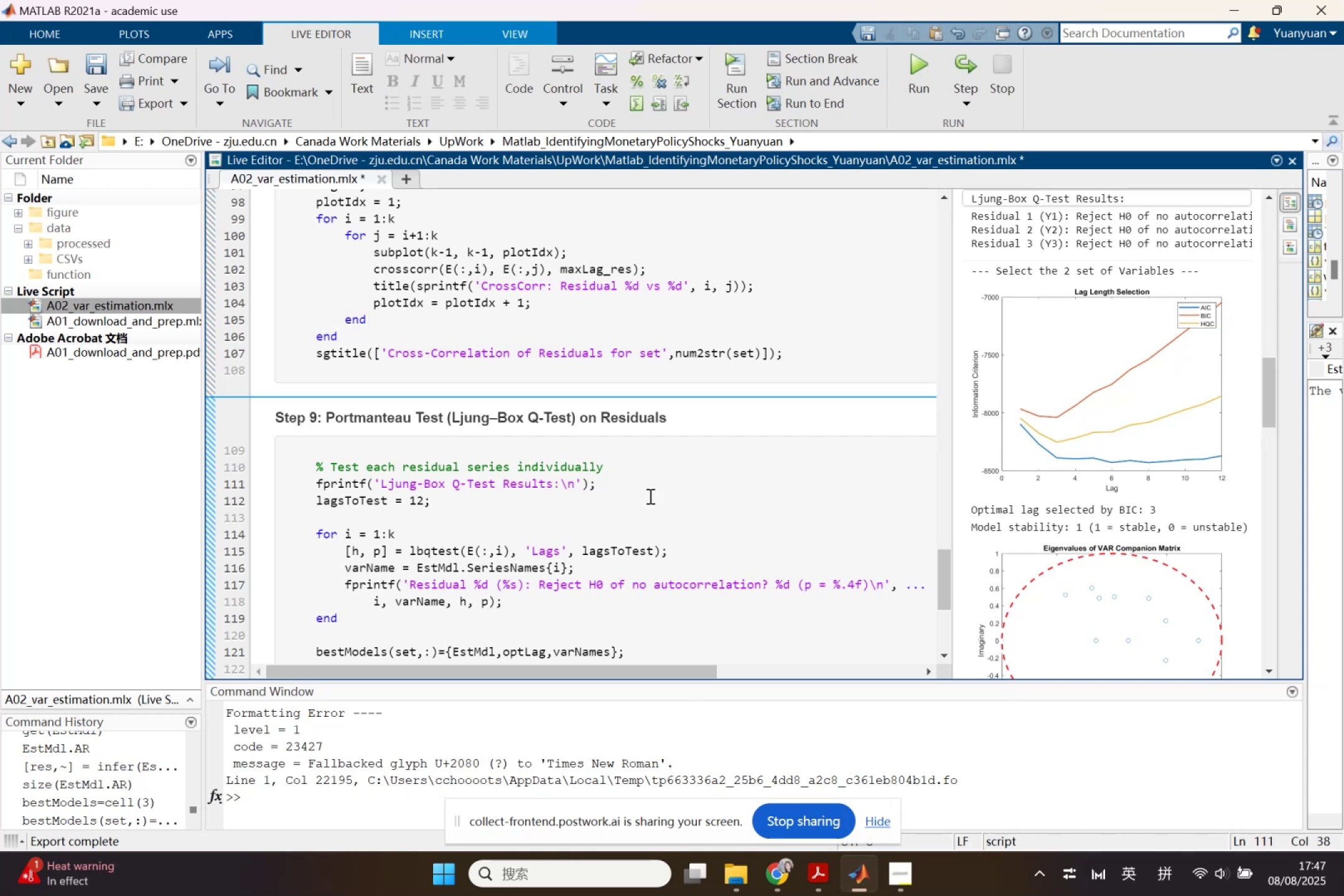 
left_click_drag(start_coordinate=[1131, 250], to_coordinate=[1056, 262])
 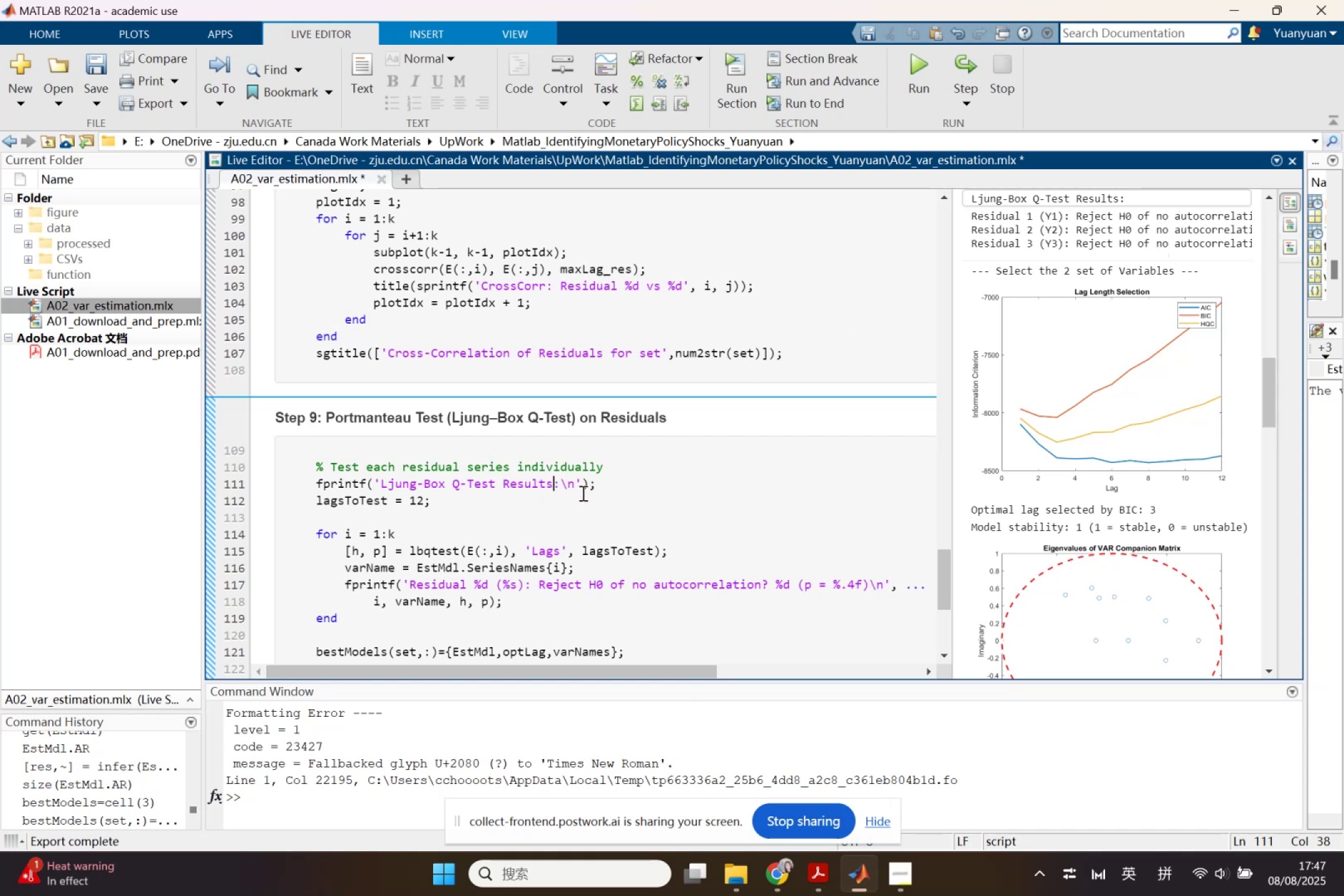 
type( for set%d)
 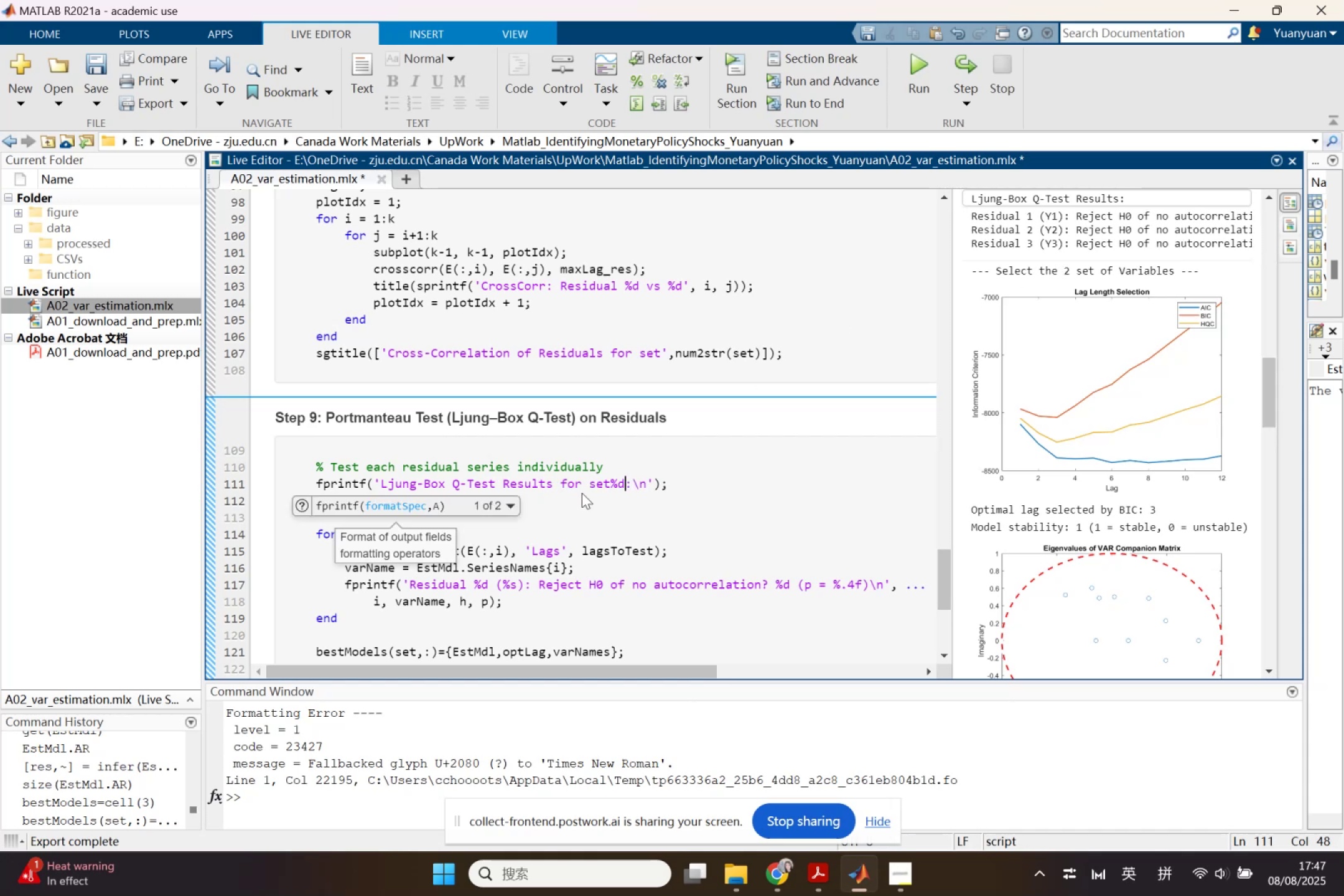 
key(ArrowRight)
 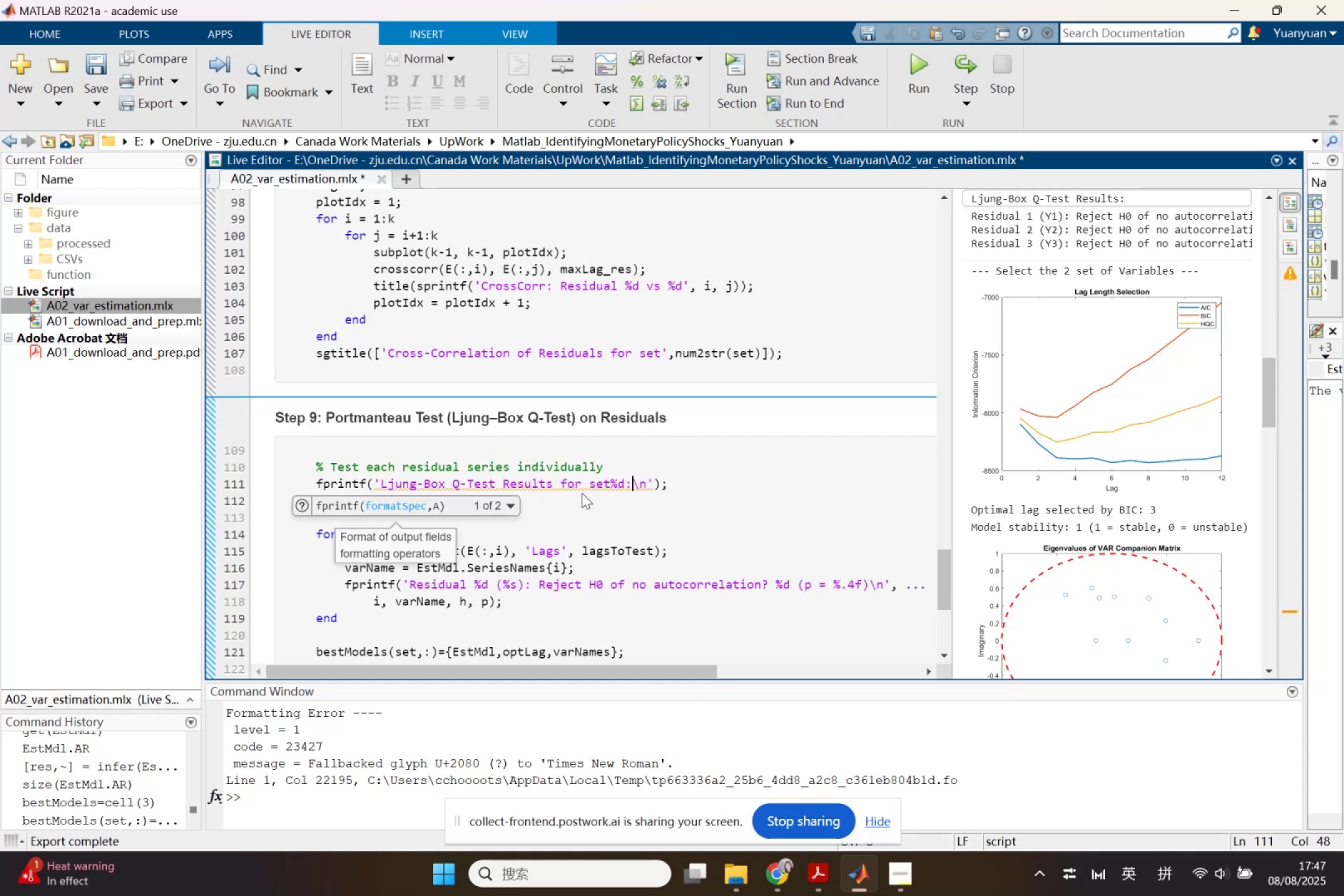 
key(ArrowRight)
 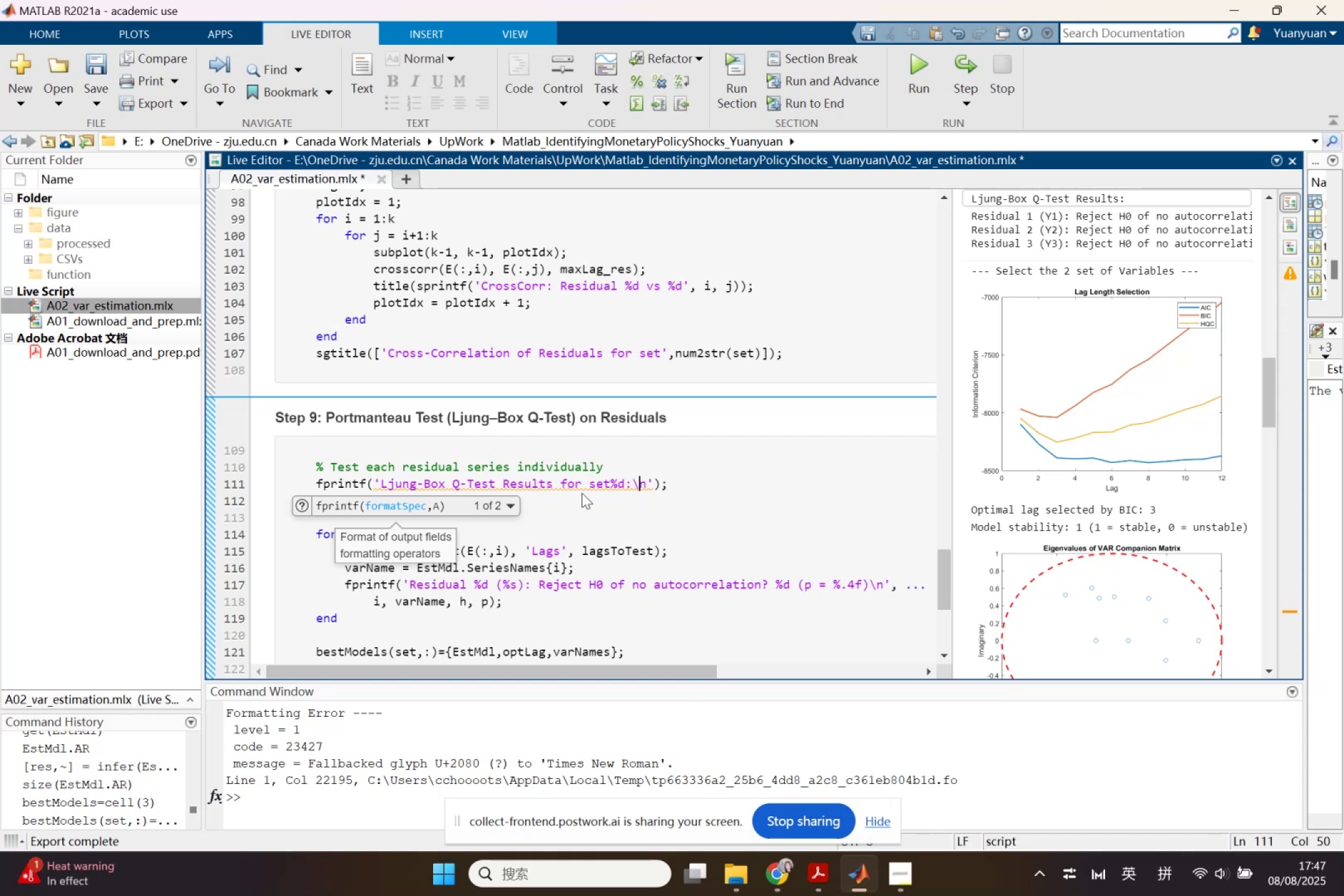 
key(ArrowLeft)
 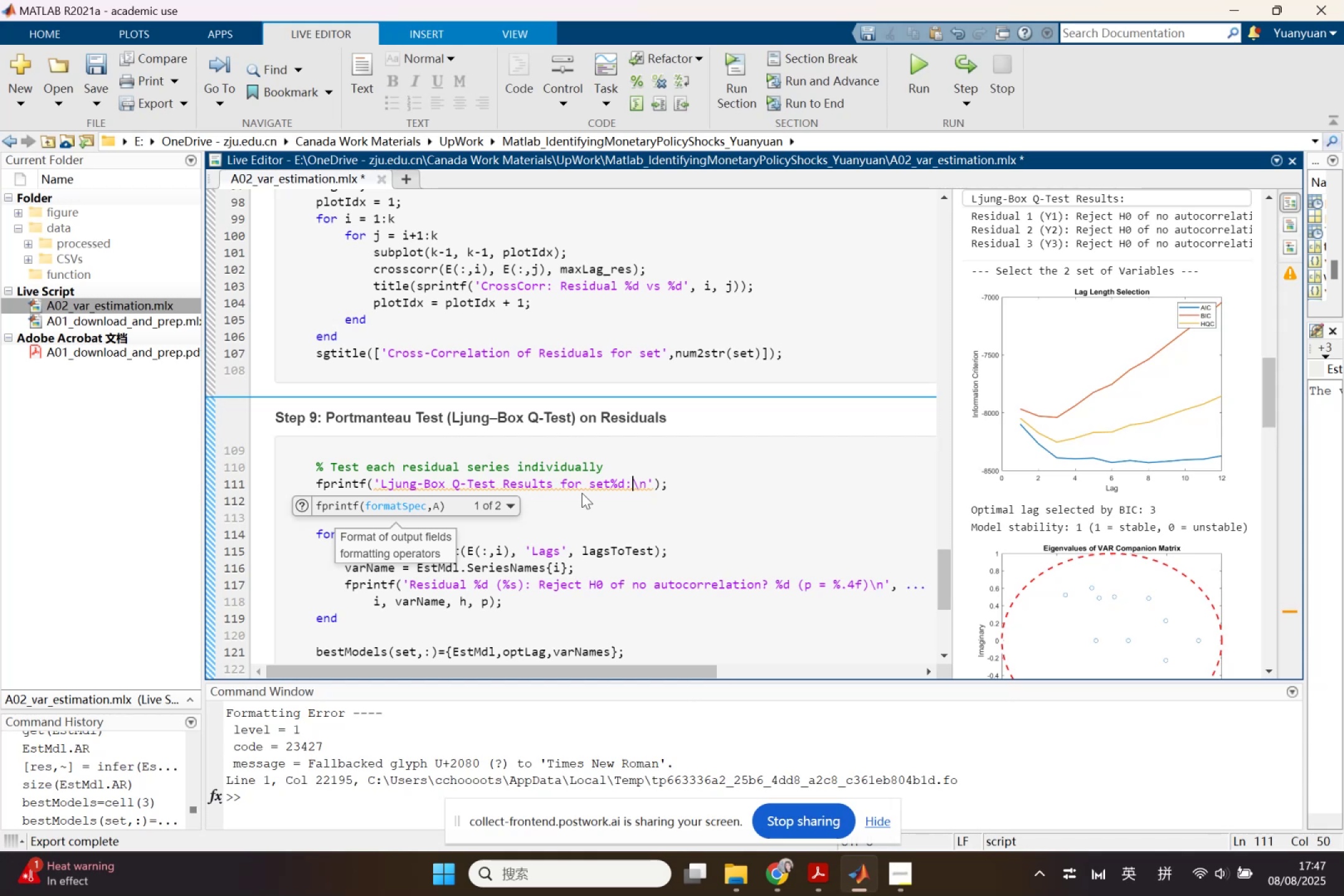 
key(ArrowLeft)
 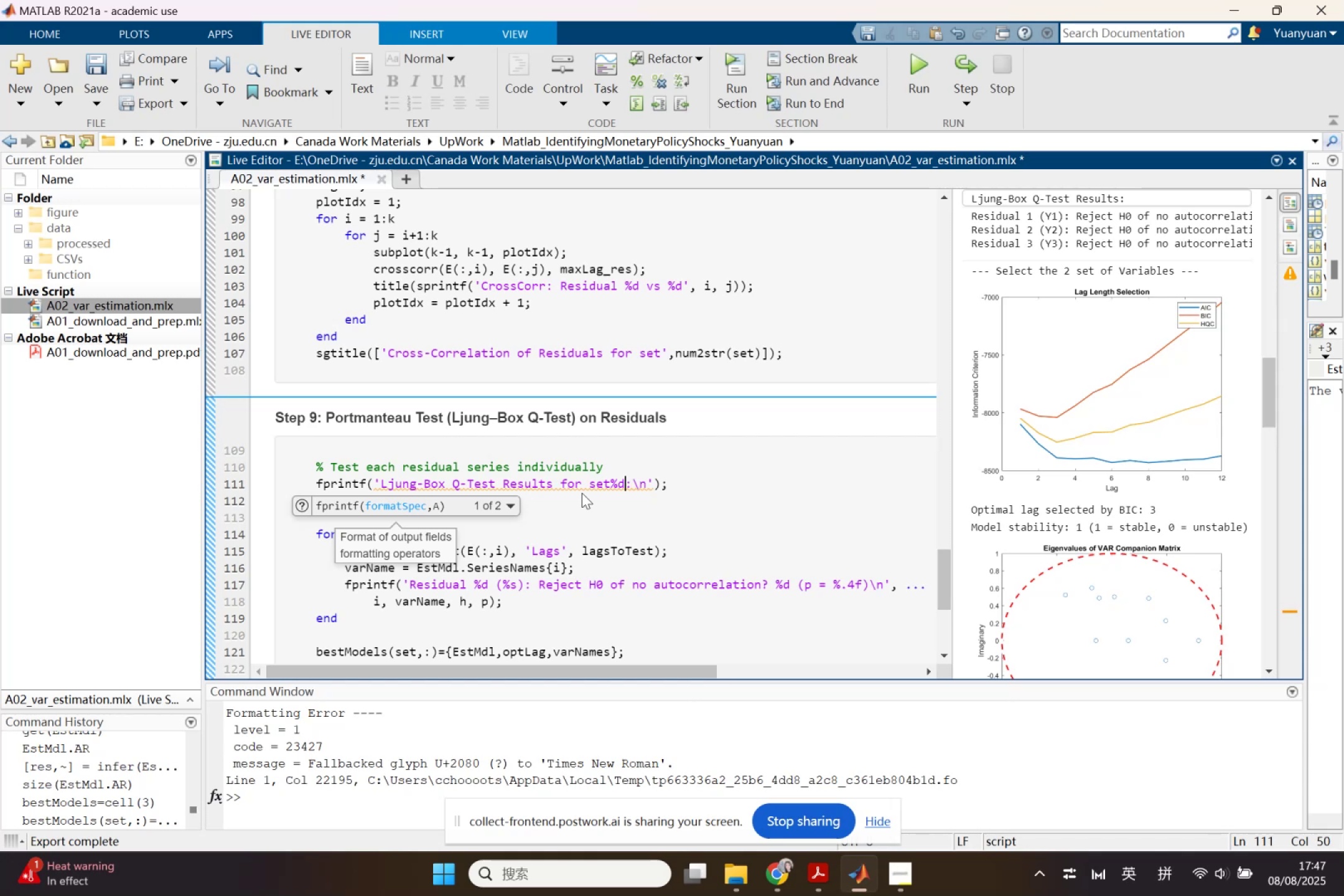 
key(ArrowLeft)
 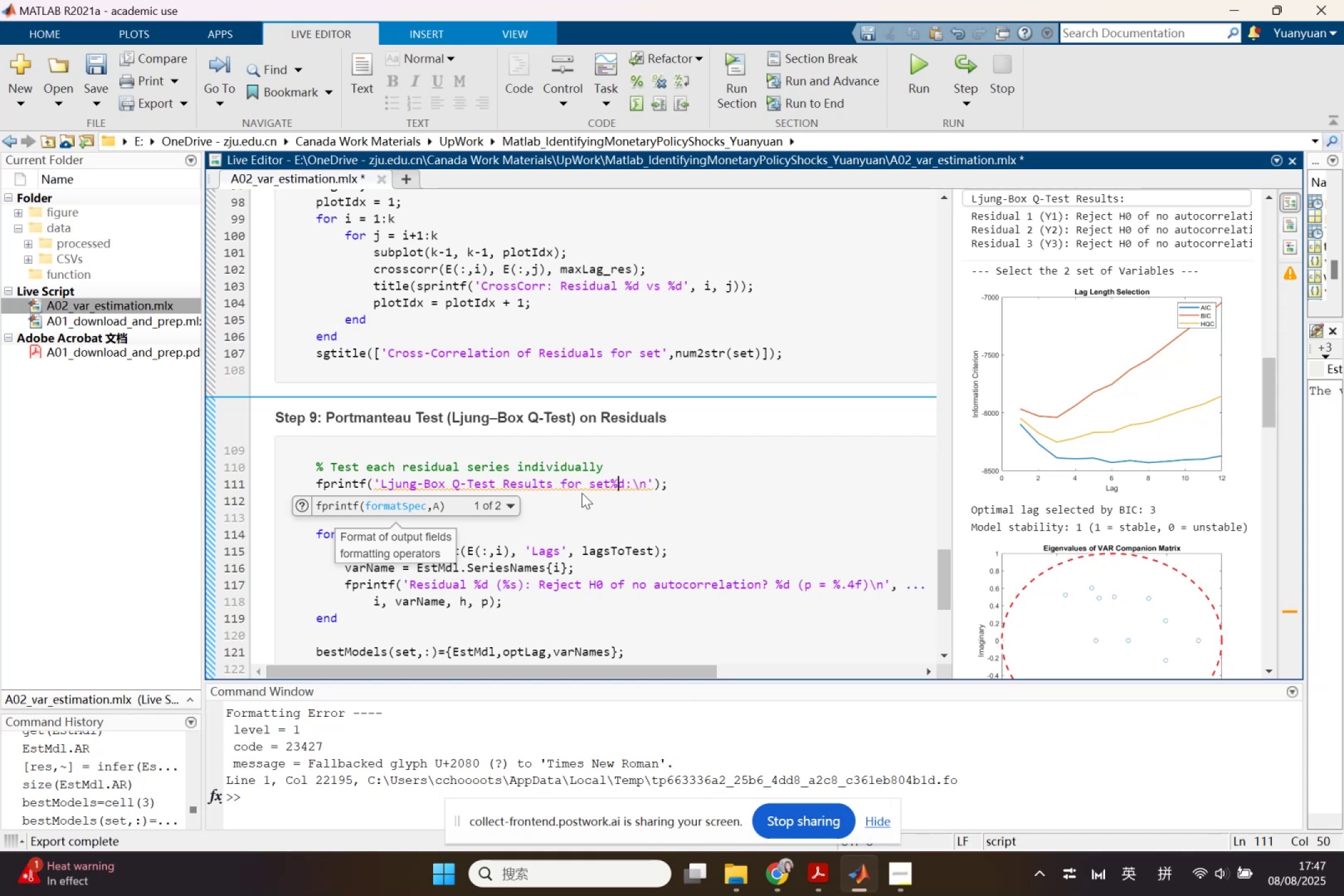 
key(ArrowLeft)
 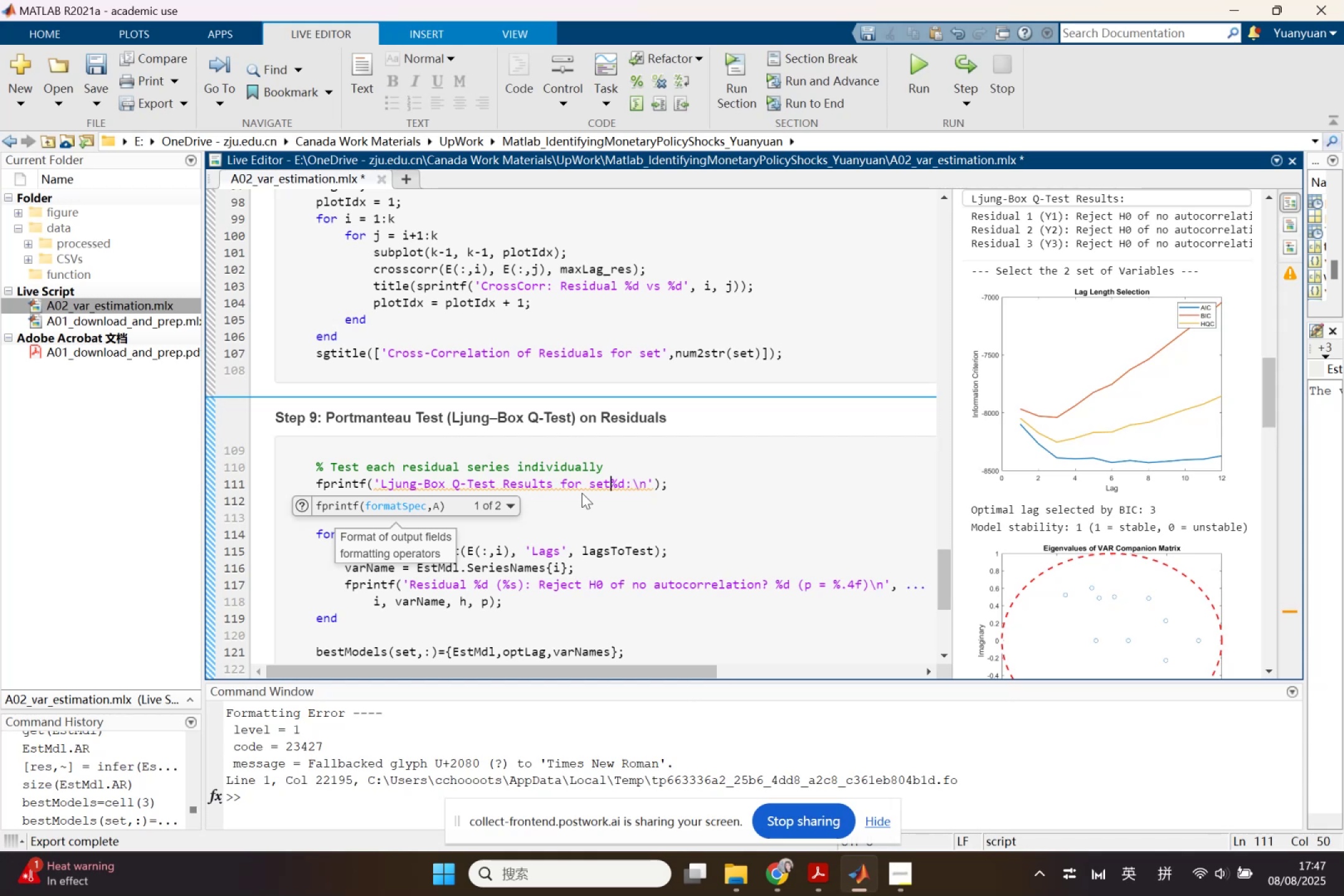 
key(Space)
 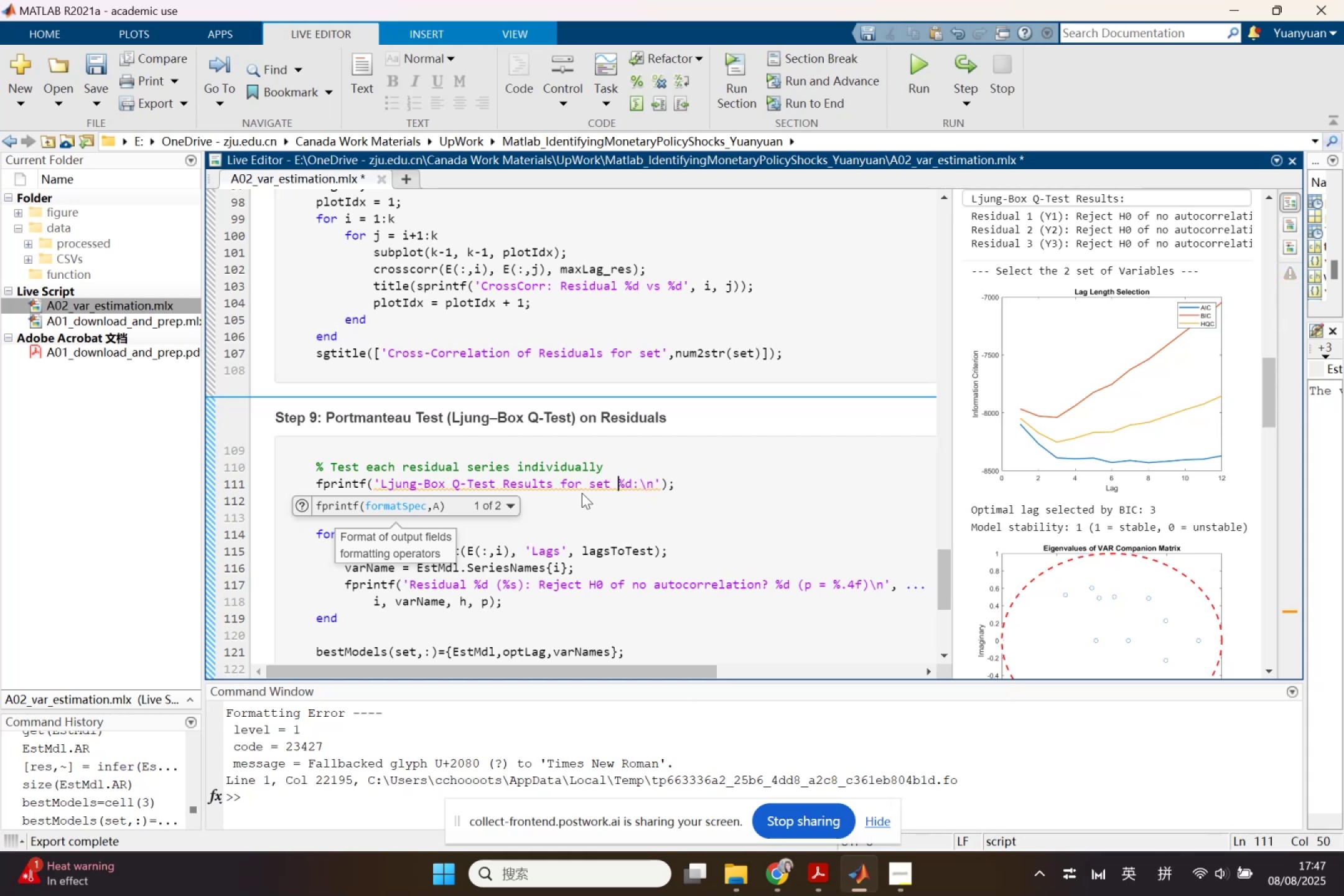 
key(ArrowRight)
 